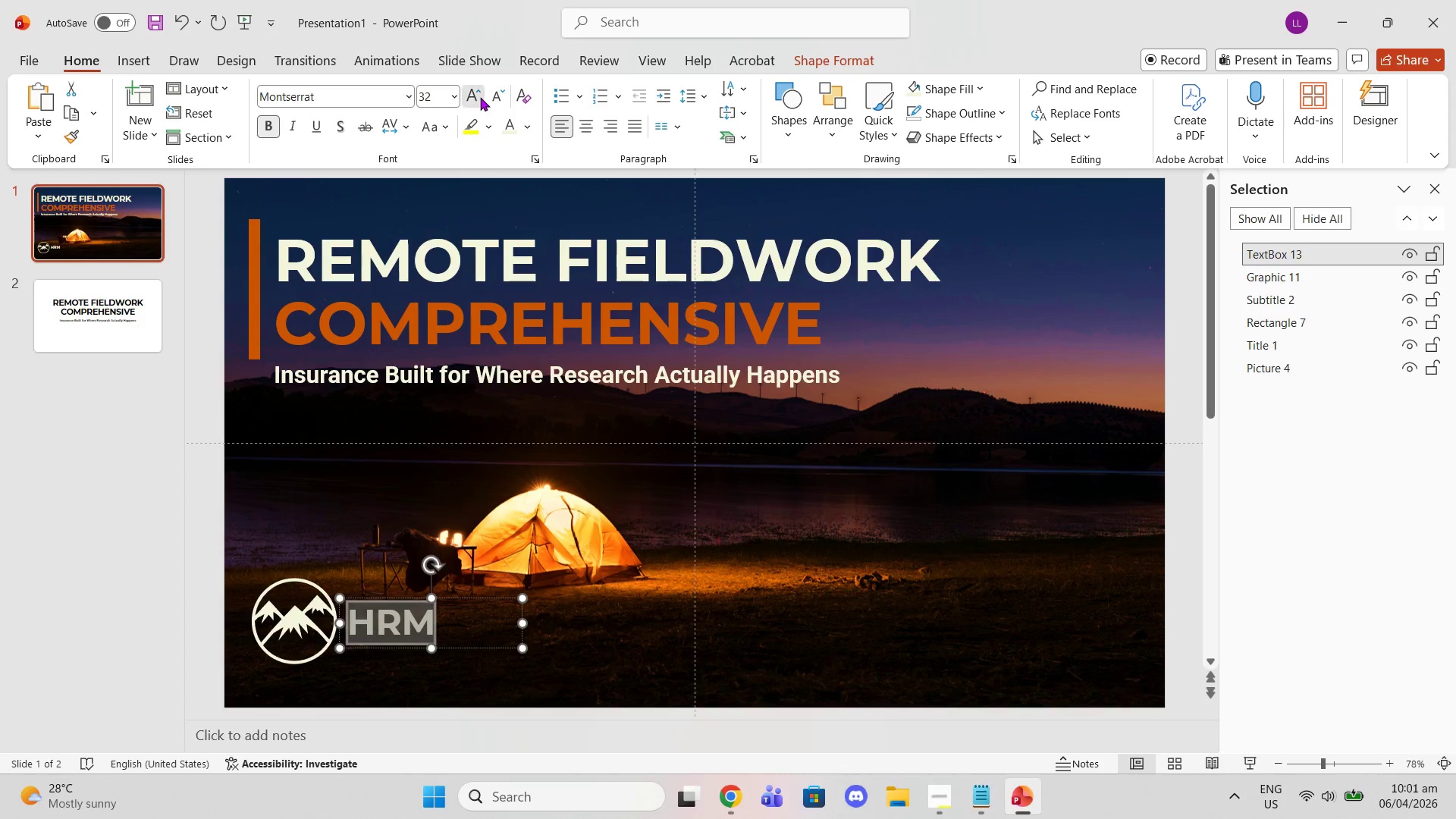 
triple_click([480, 97])
 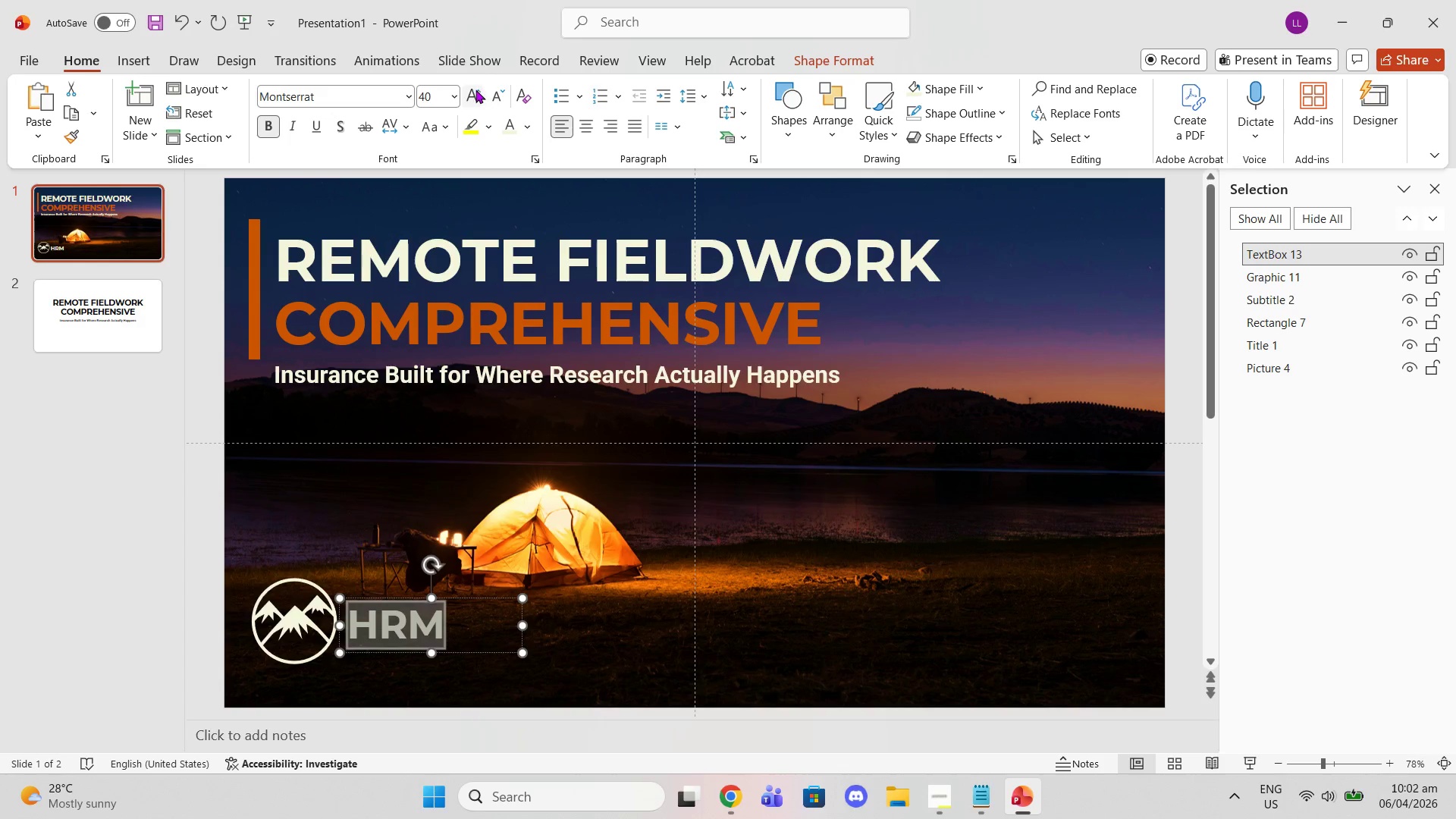 
wait(6.06)
 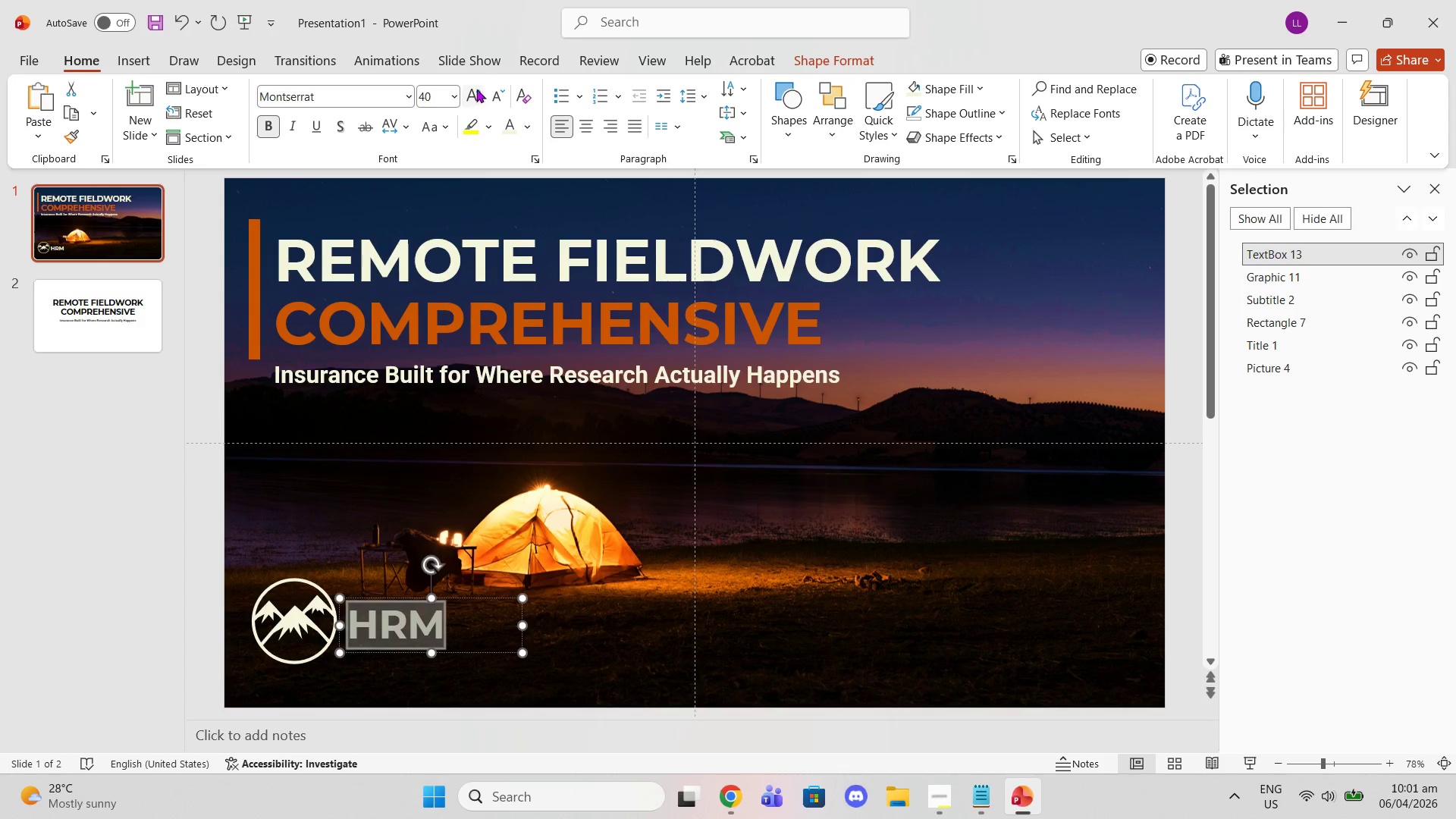 
left_click_drag(start_coordinate=[521, 629], to_coordinate=[470, 622])
 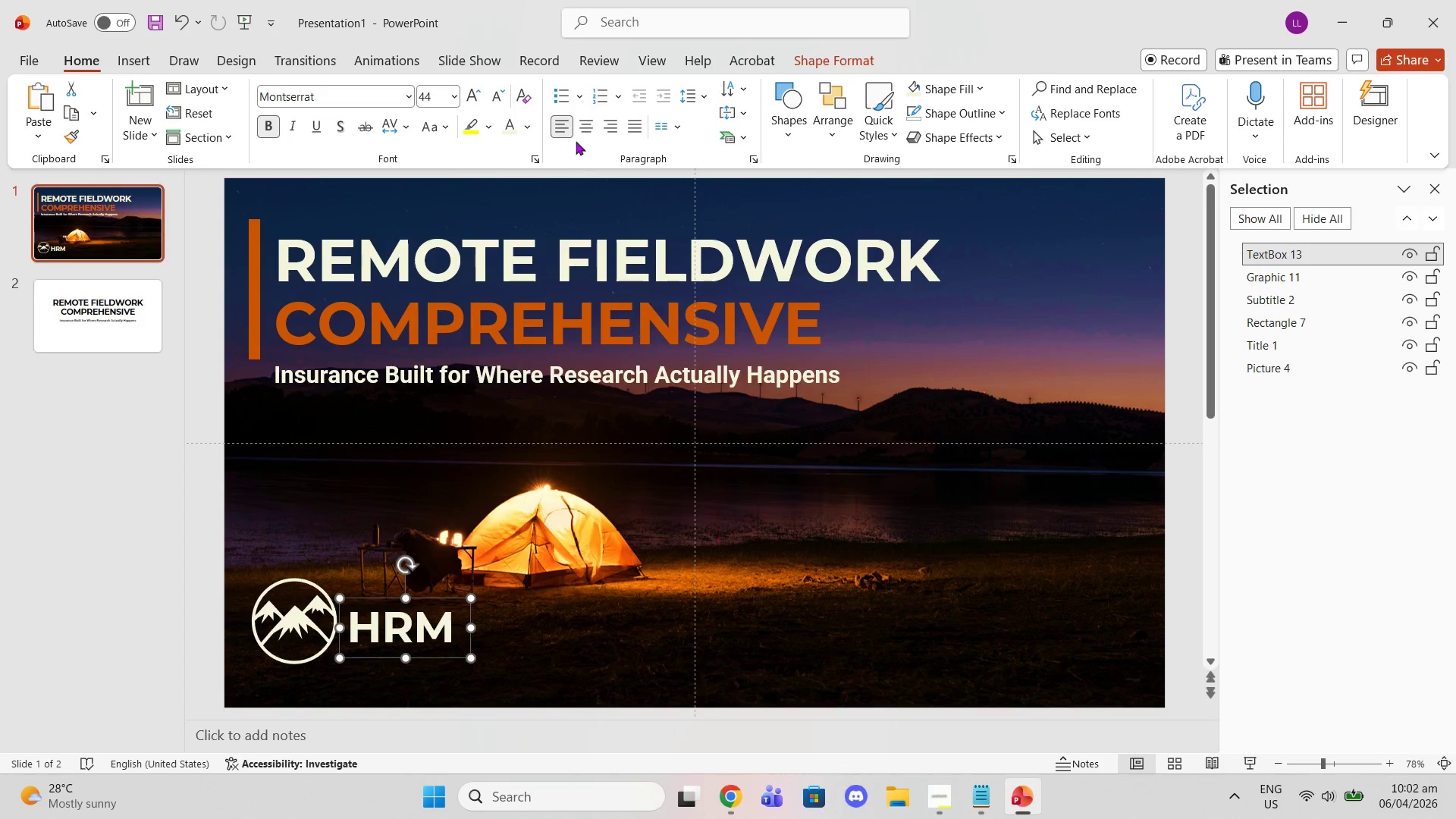 
left_click([577, 133])
 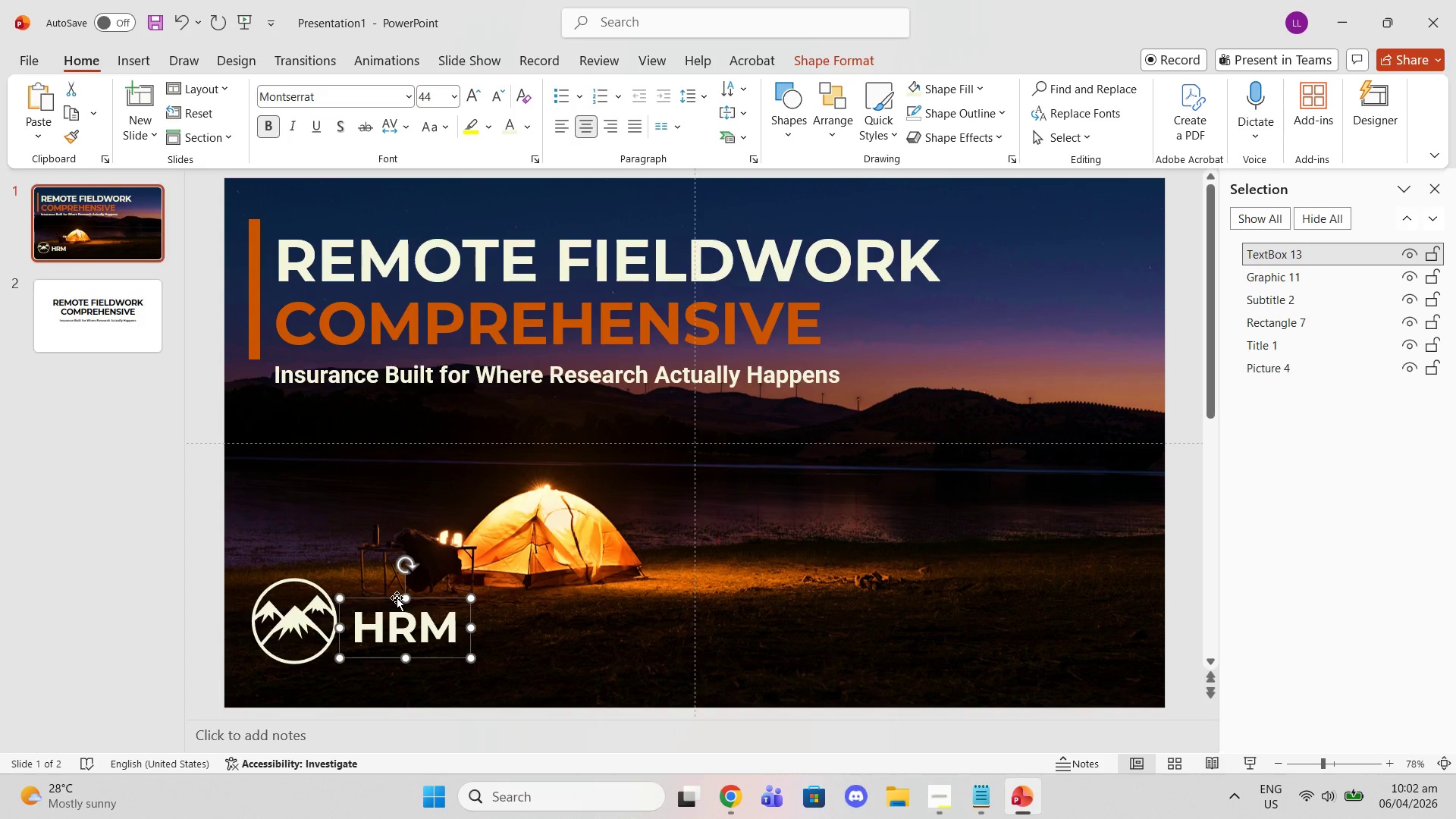 
left_click_drag(start_coordinate=[397, 598], to_coordinate=[400, 576])
 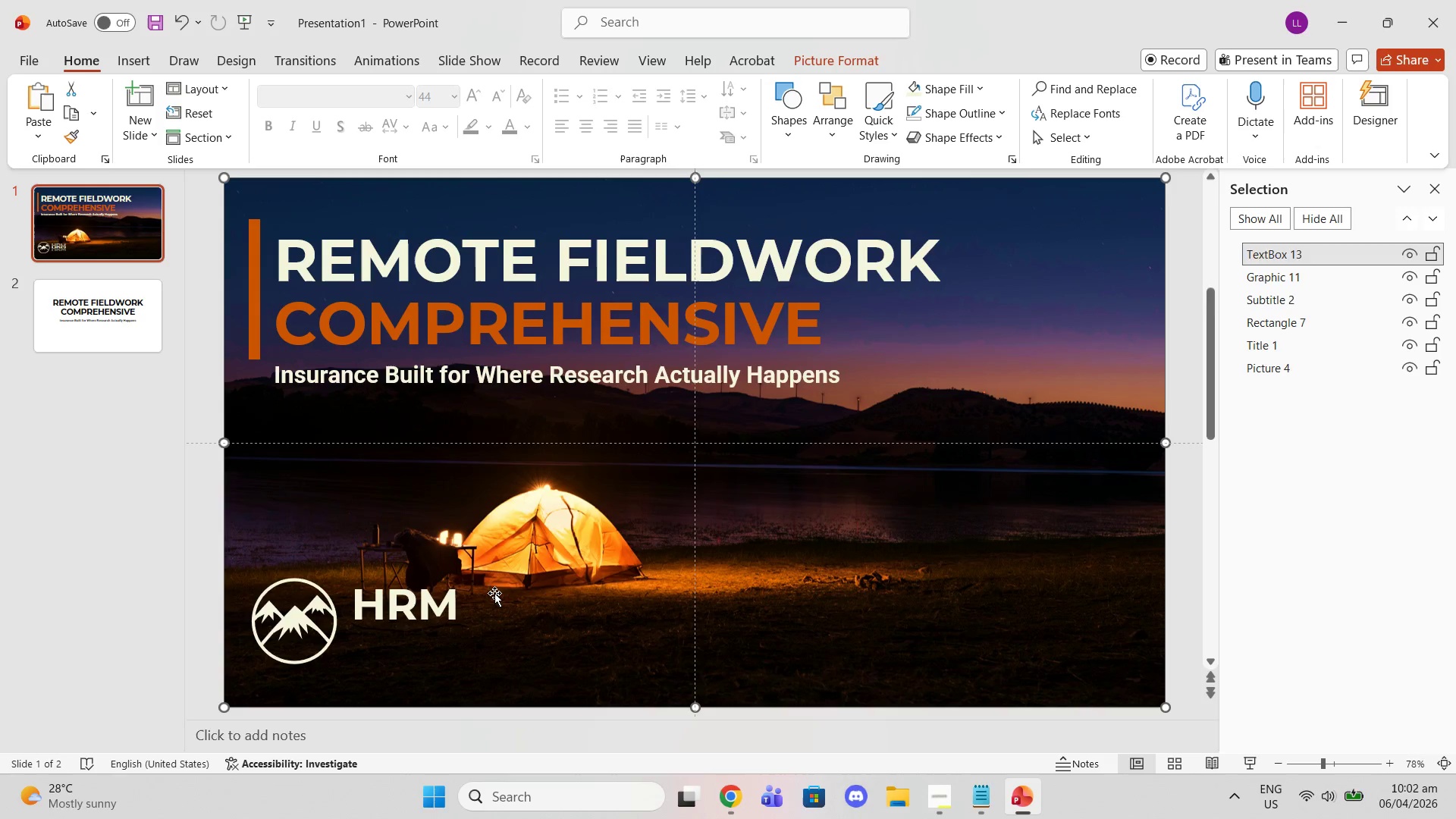 
left_click([494, 593])
 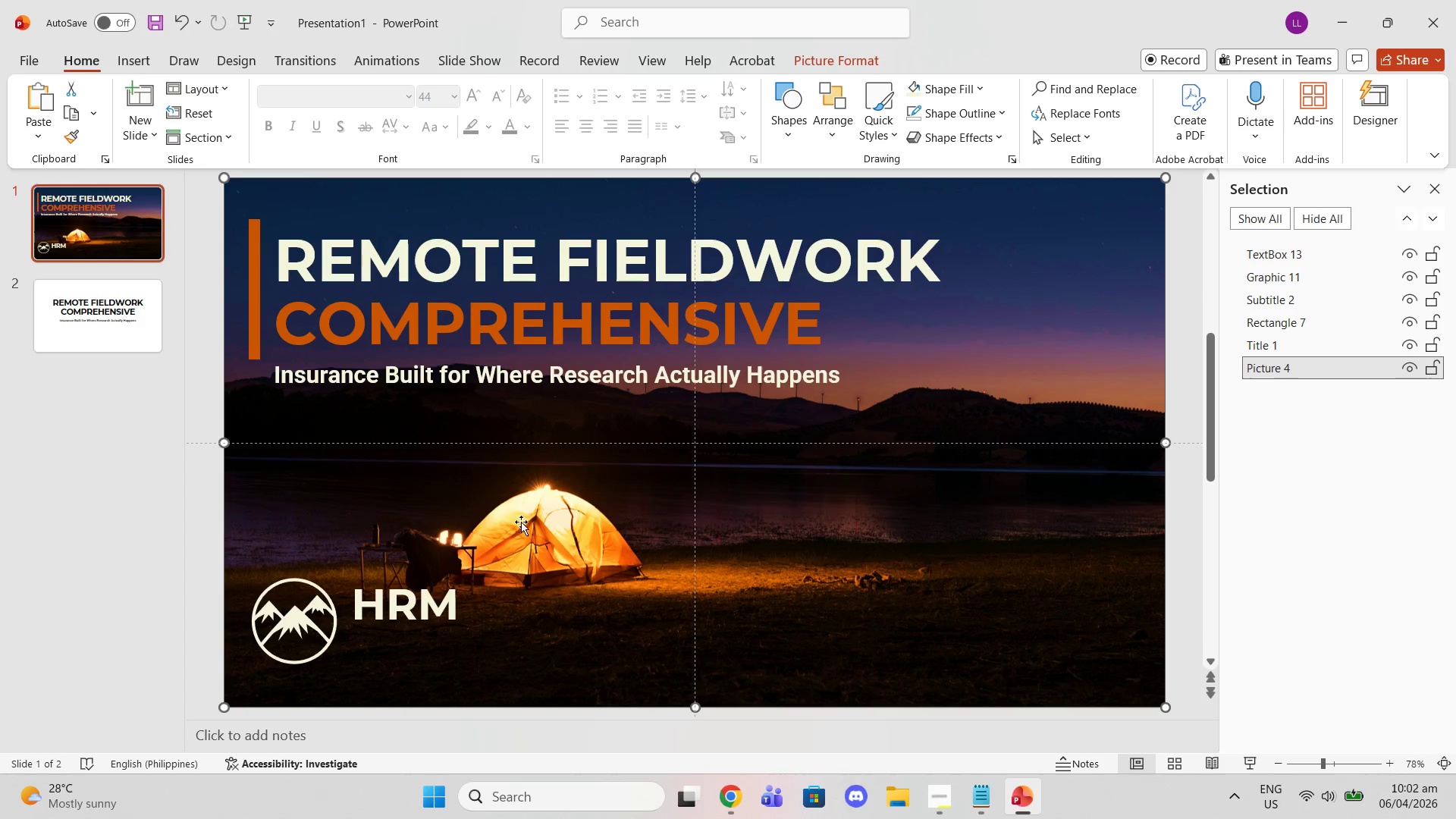 
left_click([981, 797])
 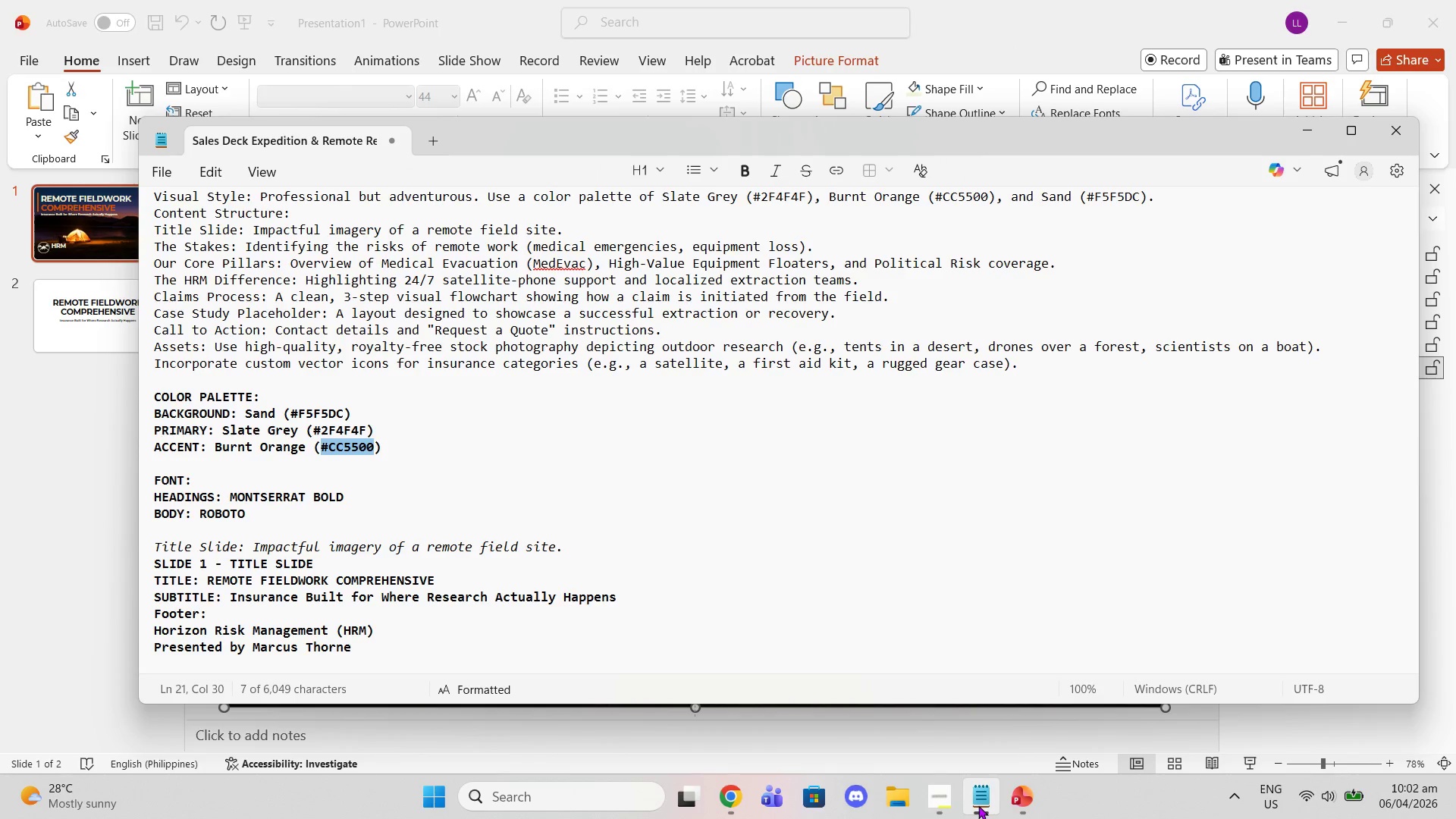 
scroll: coordinate [673, 460], scroll_direction: down, amount: 2.0
 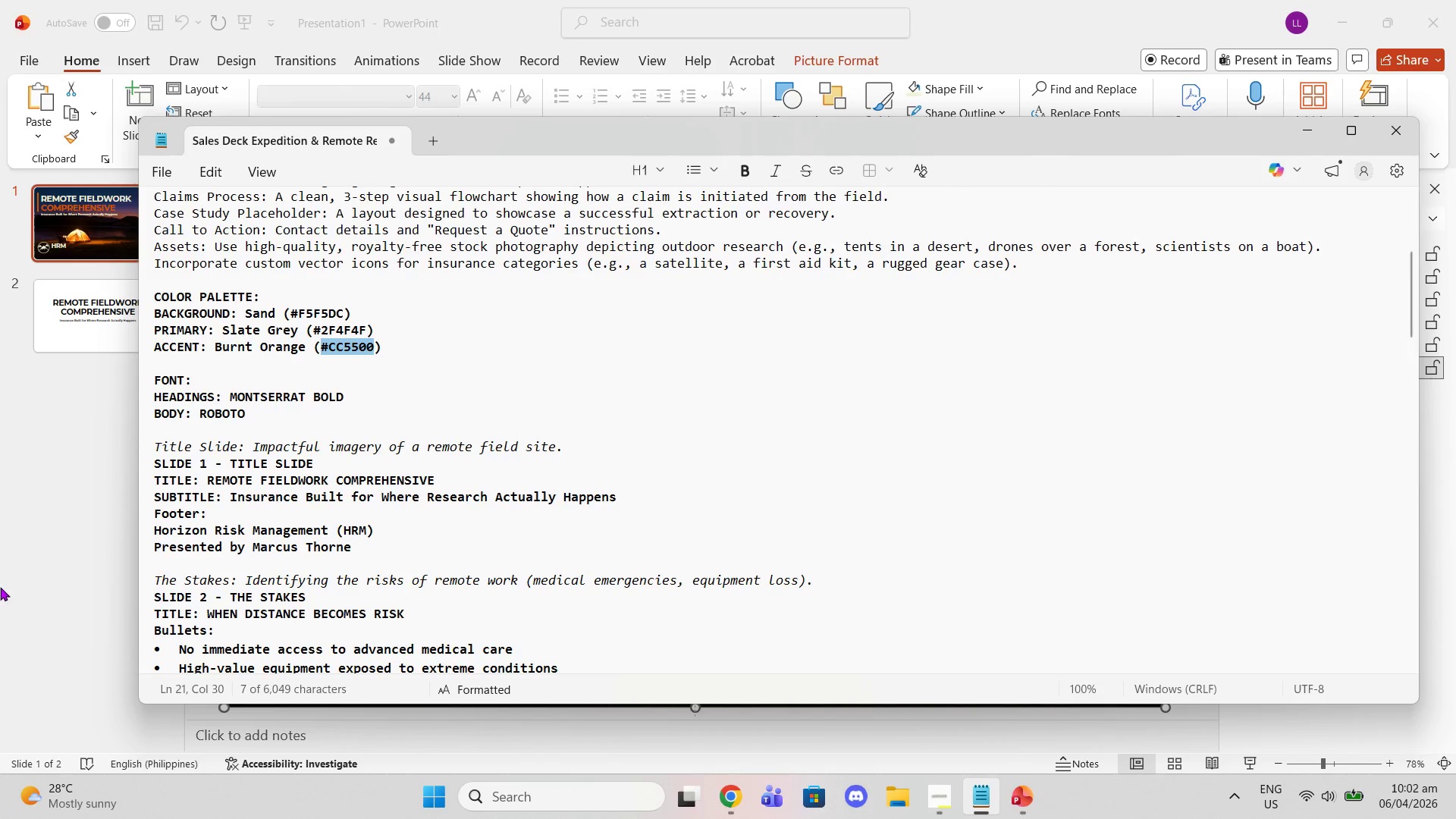 
left_click([0, 585])
 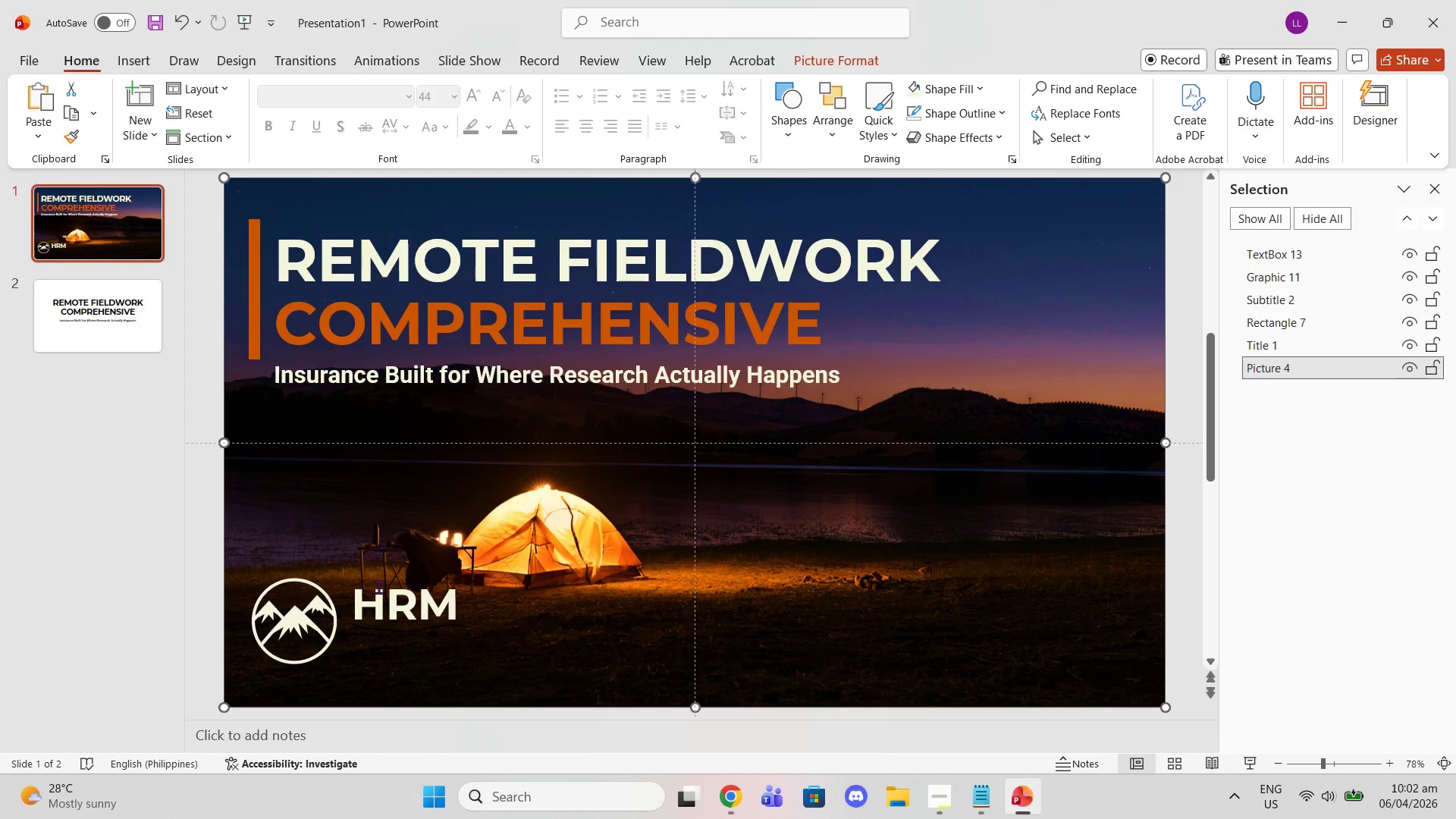 
left_click([381, 585])
 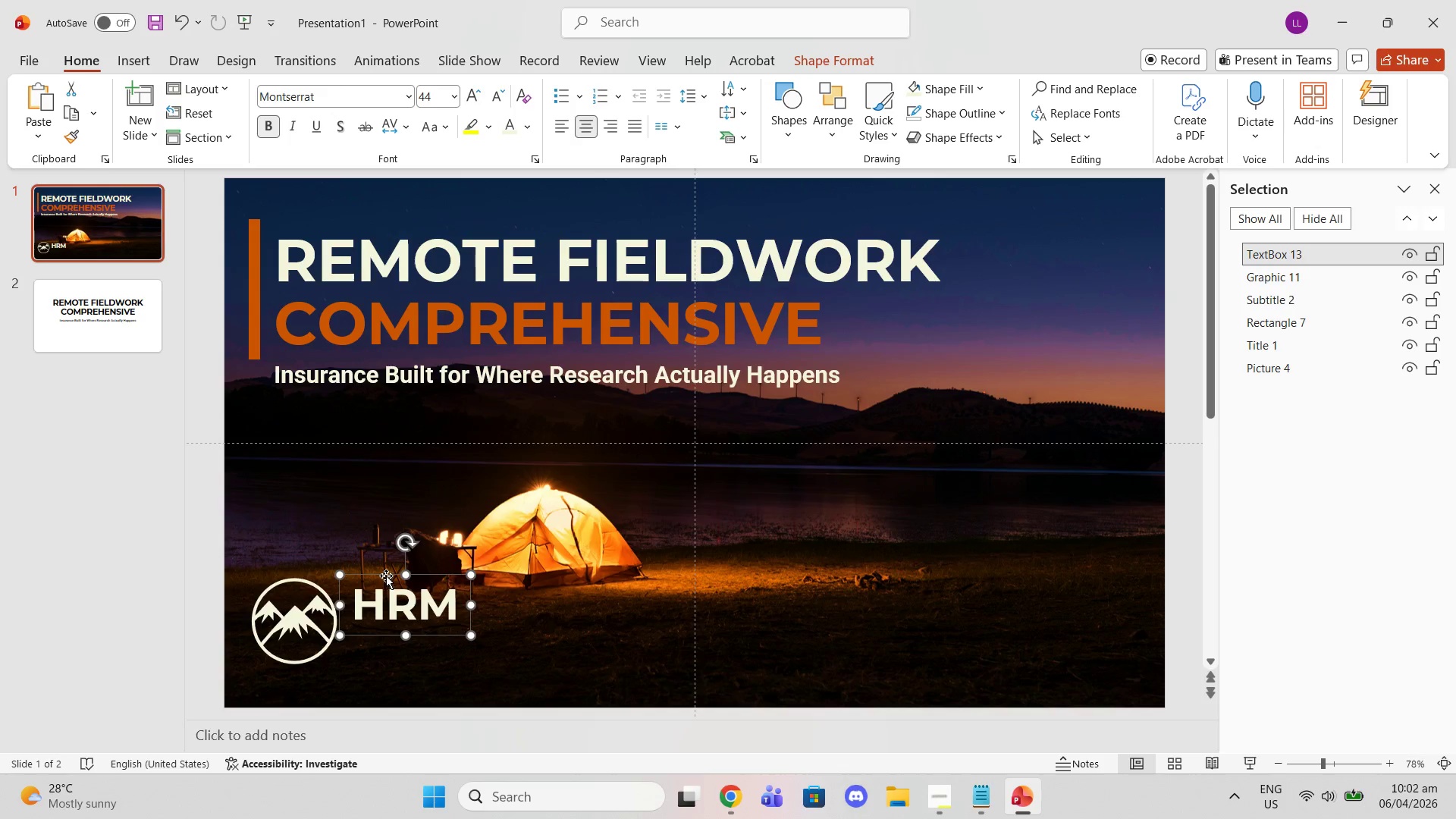 
double_click([386, 576])
 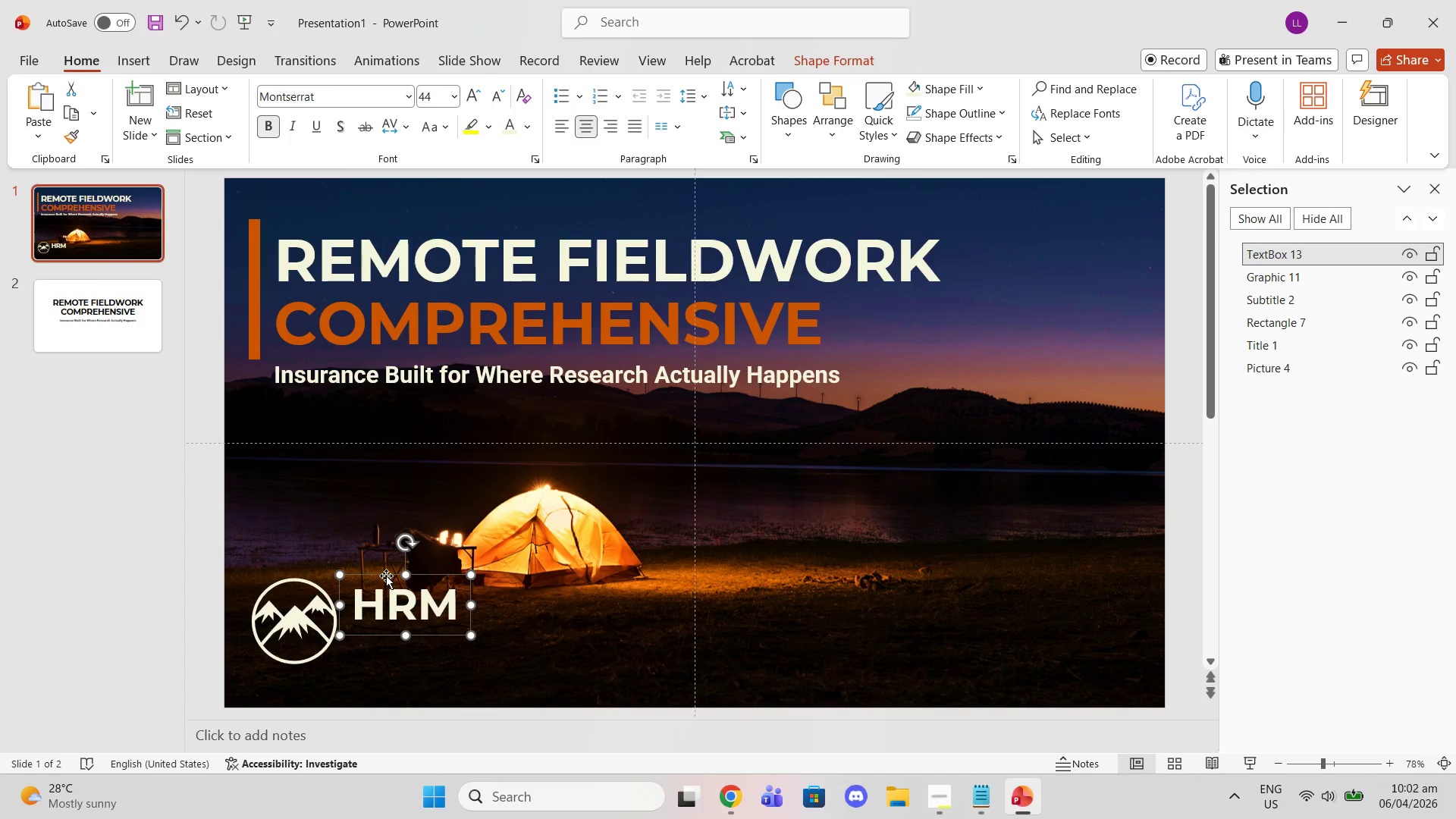 
key(Control+C)
 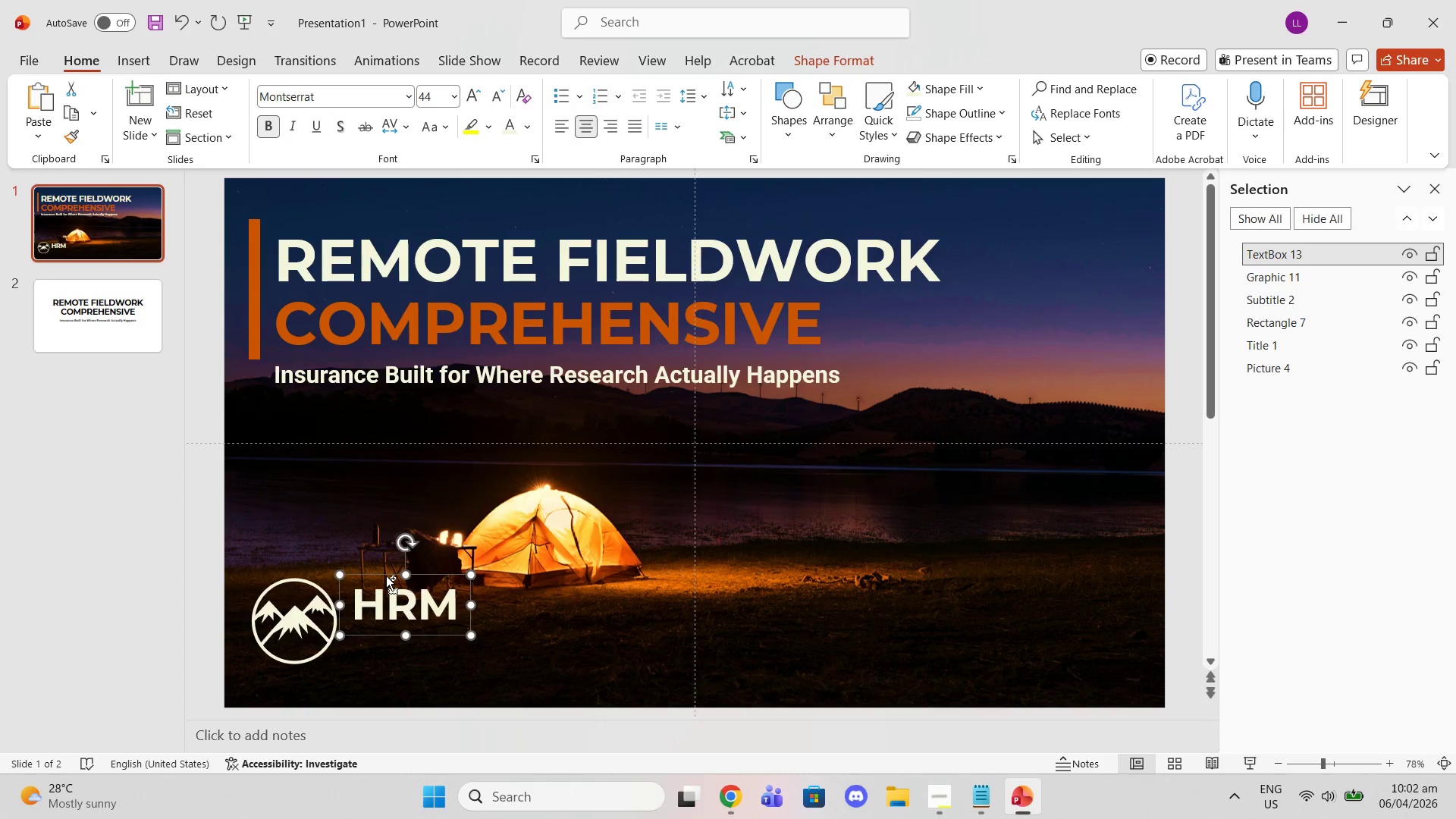 
key(Control+ControlLeft)
 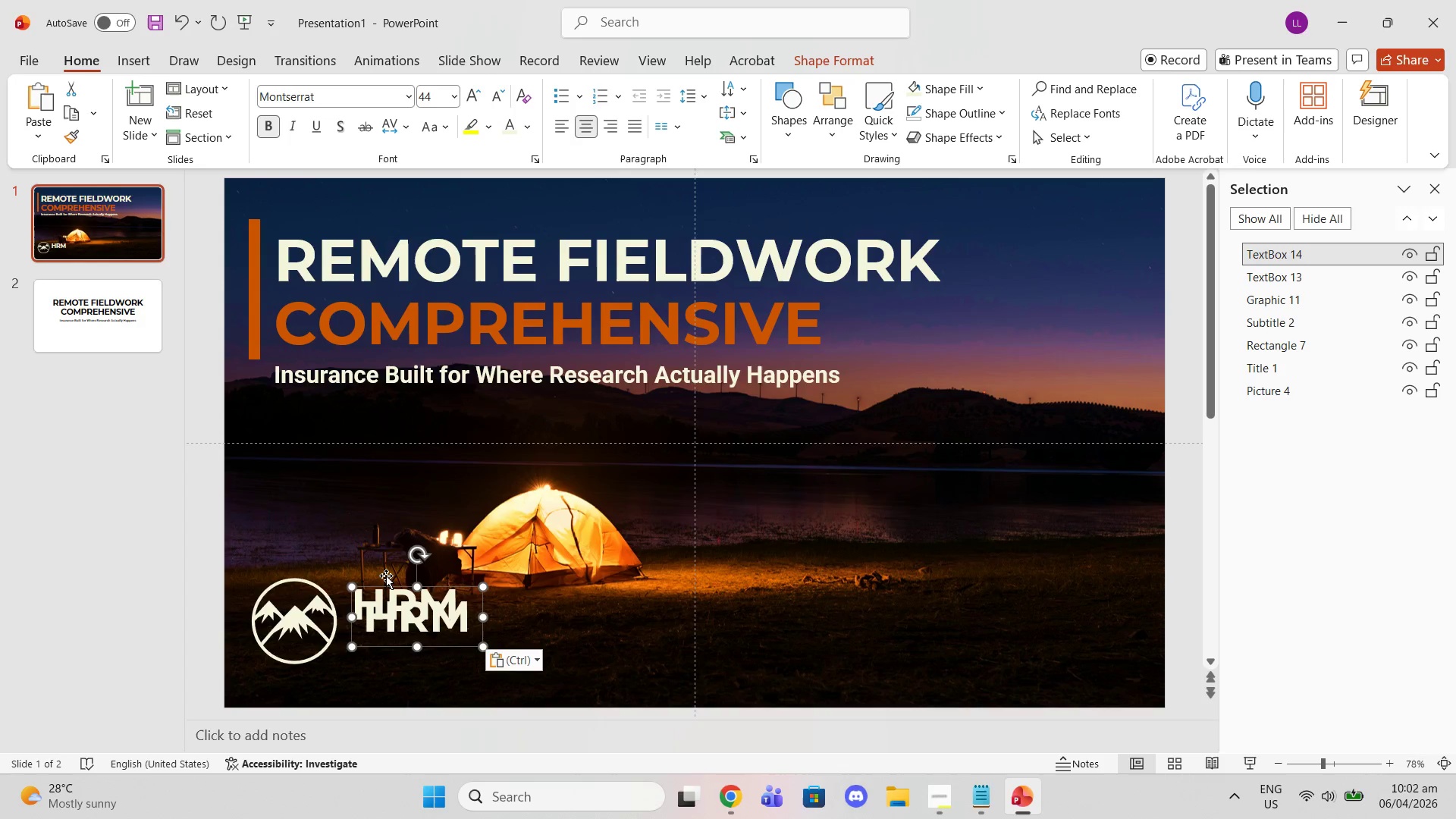 
key(Control+V)
 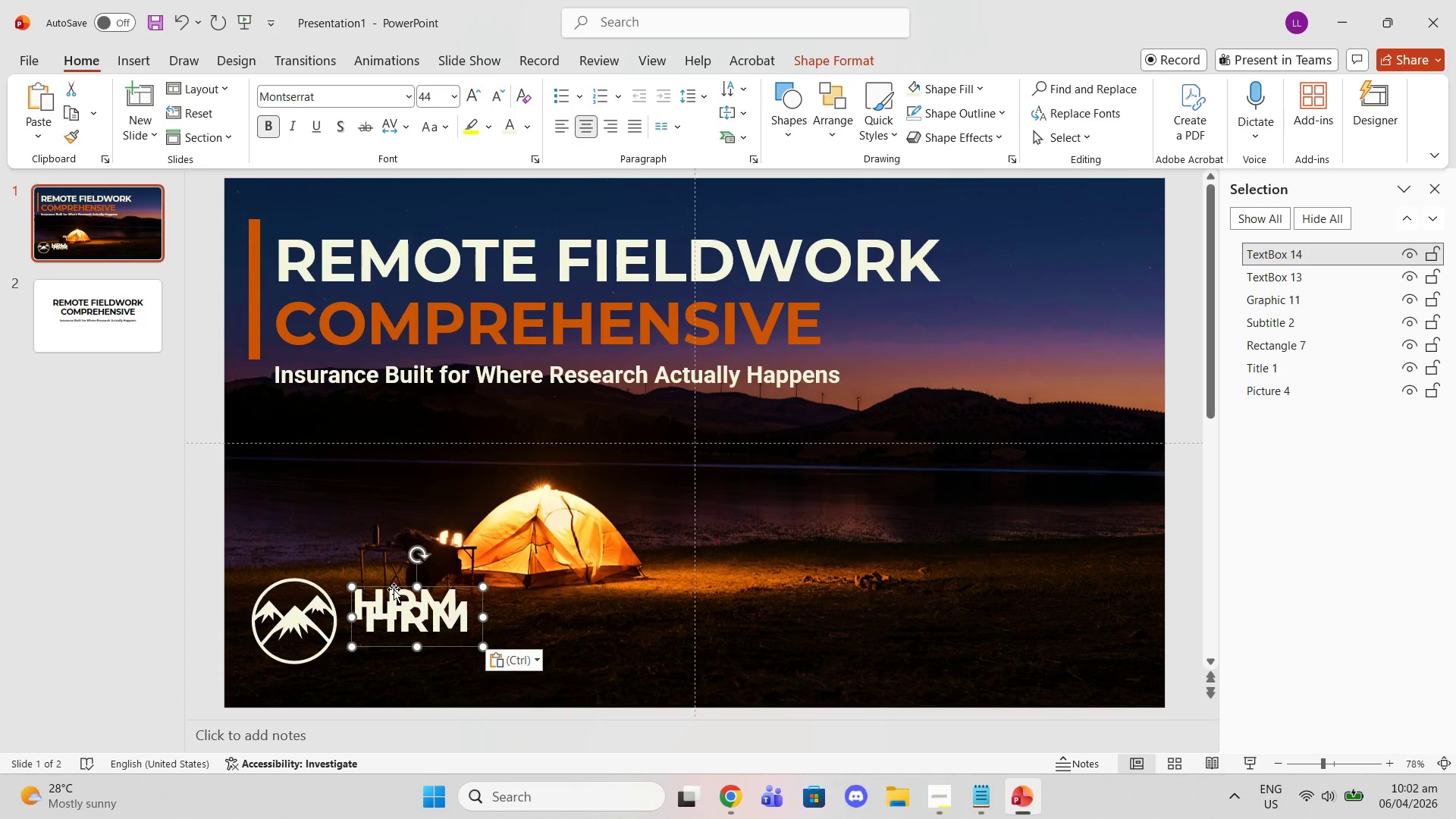 
left_click_drag(start_coordinate=[394, 589], to_coordinate=[377, 608])
 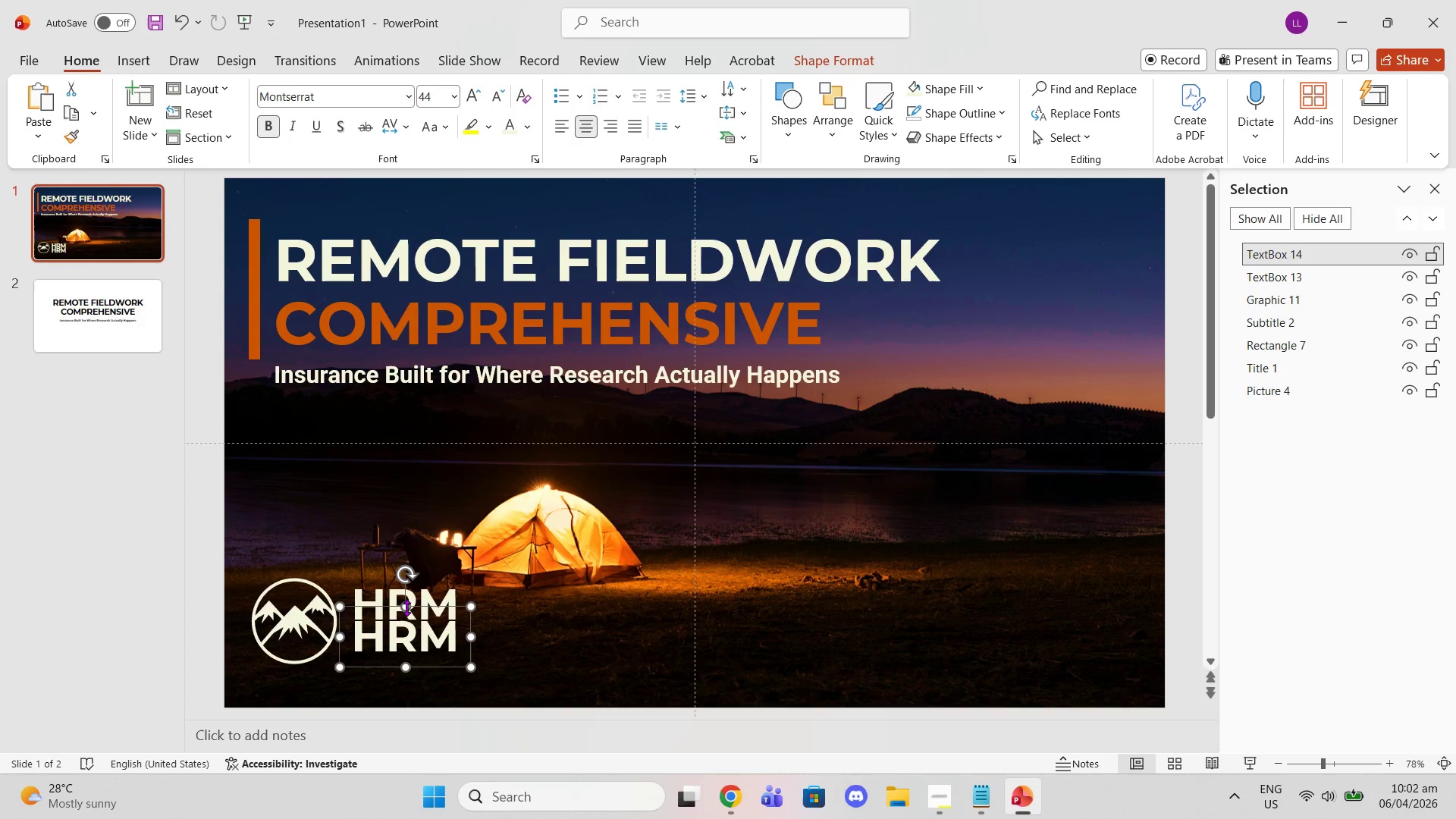 
left_click_drag(start_coordinate=[406, 607], to_coordinate=[405, 643])
 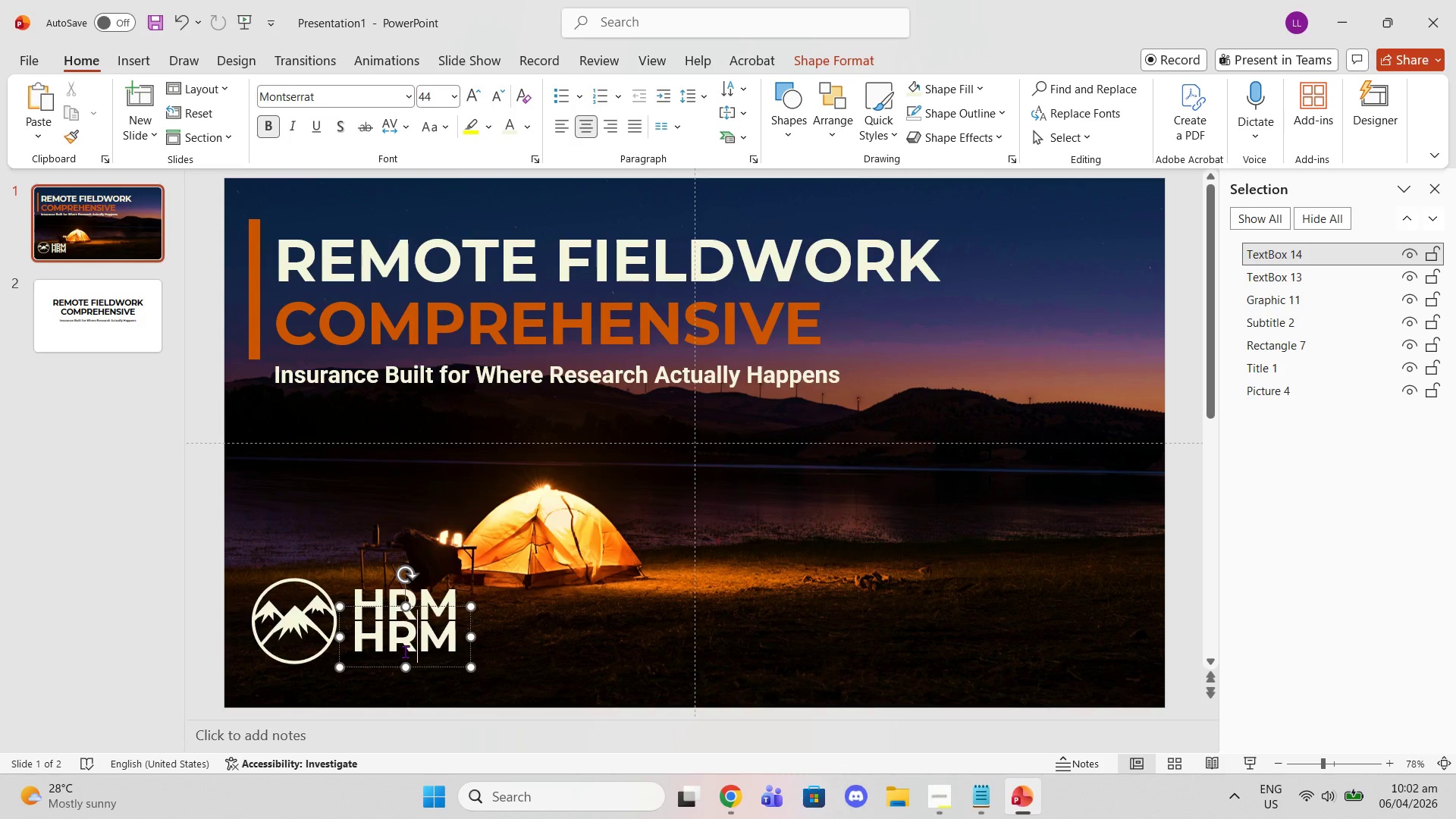 
left_click([405, 651])
 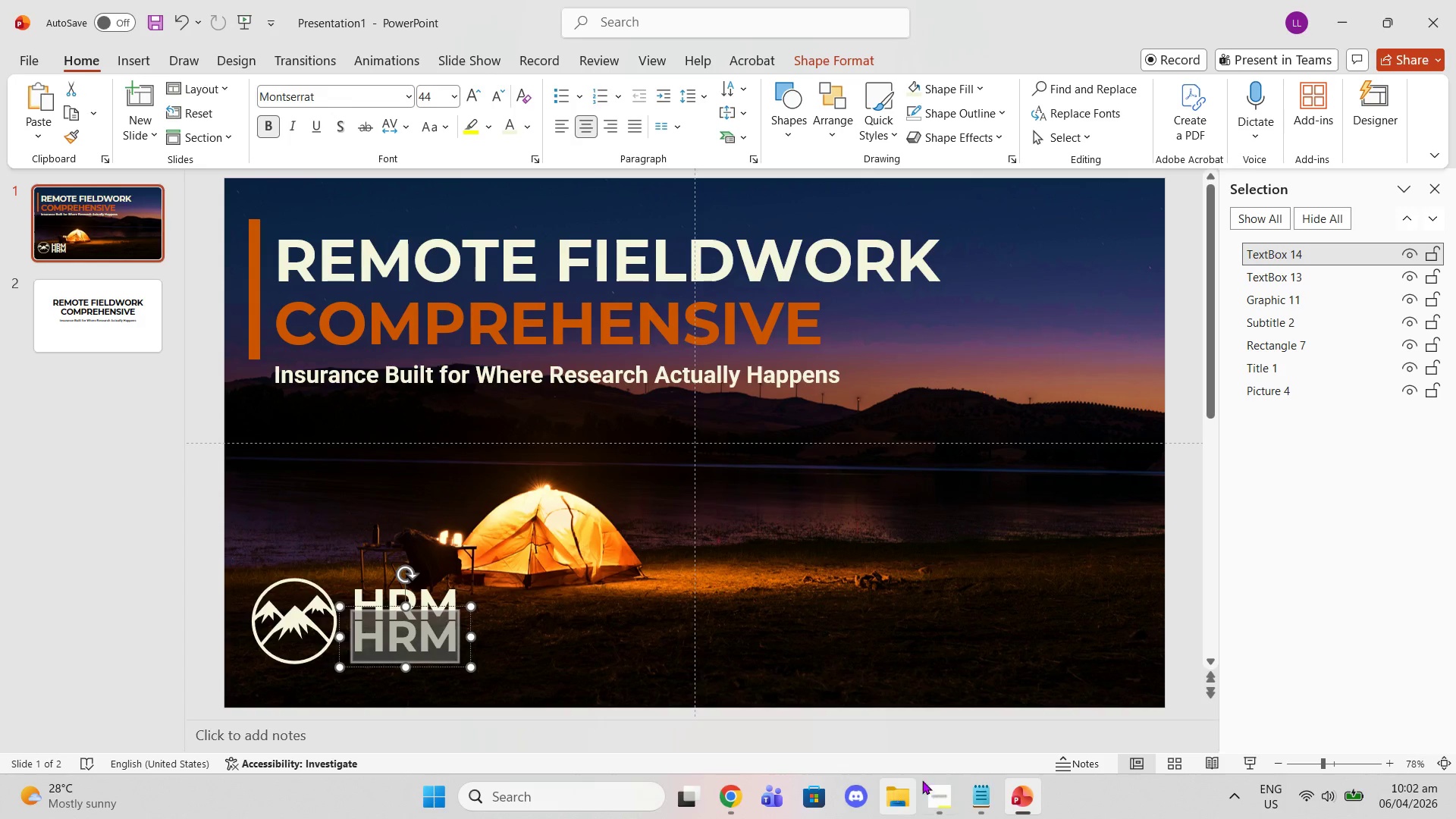 
left_click([969, 792])
 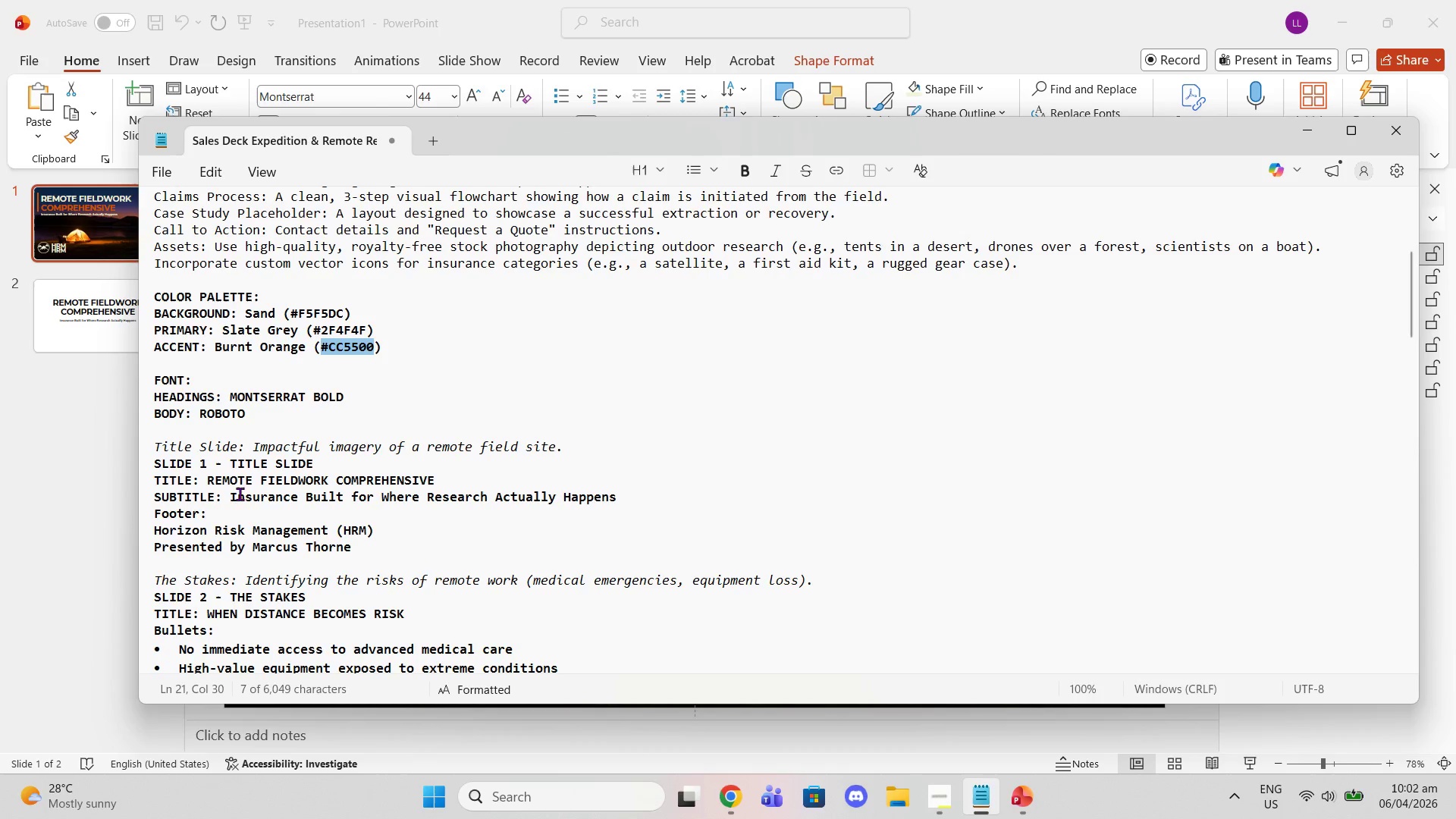 
scroll: coordinate [275, 487], scroll_direction: down, amount: 2.0
 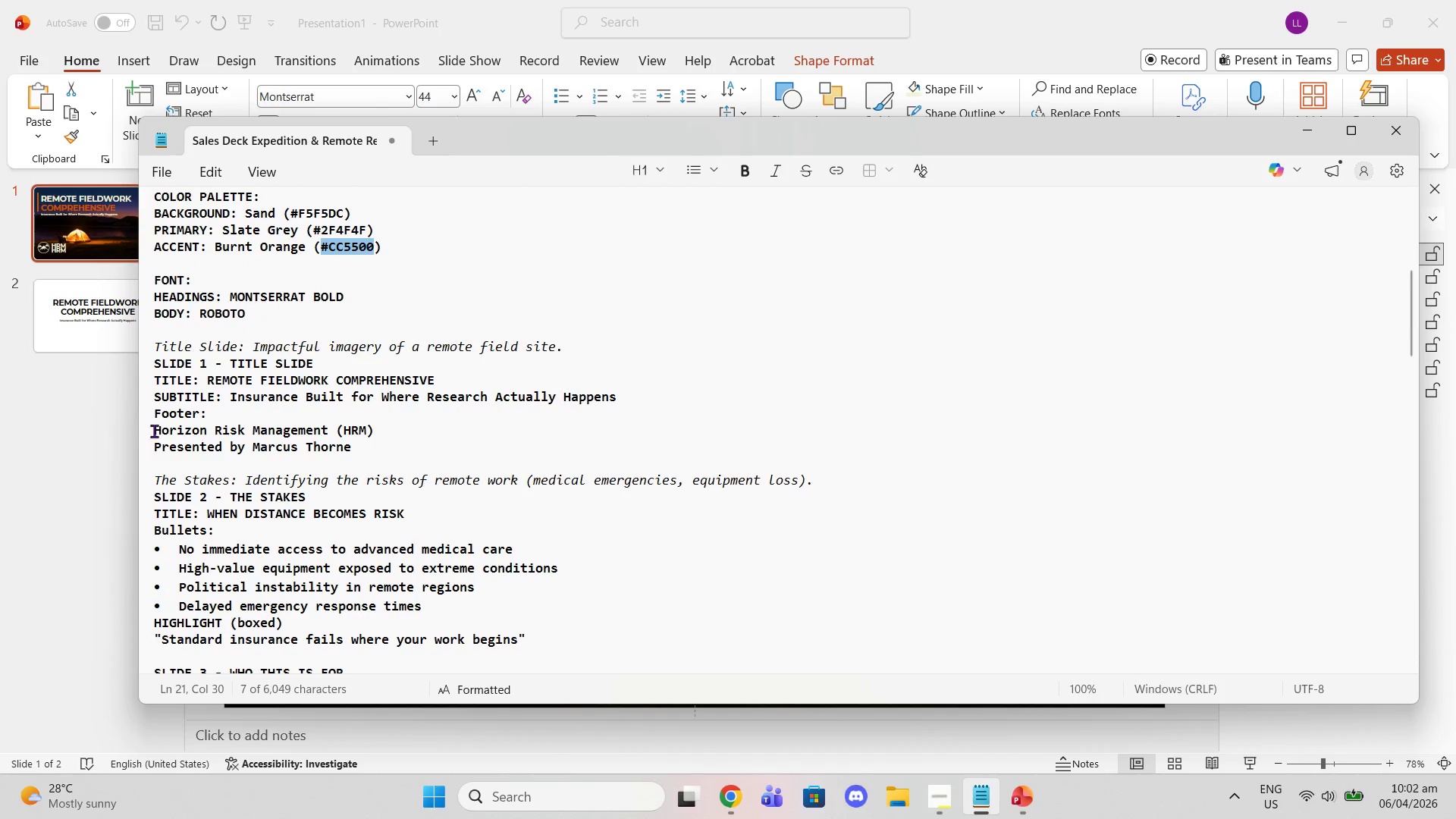 
left_click_drag(start_coordinate=[157, 431], to_coordinate=[329, 432])
 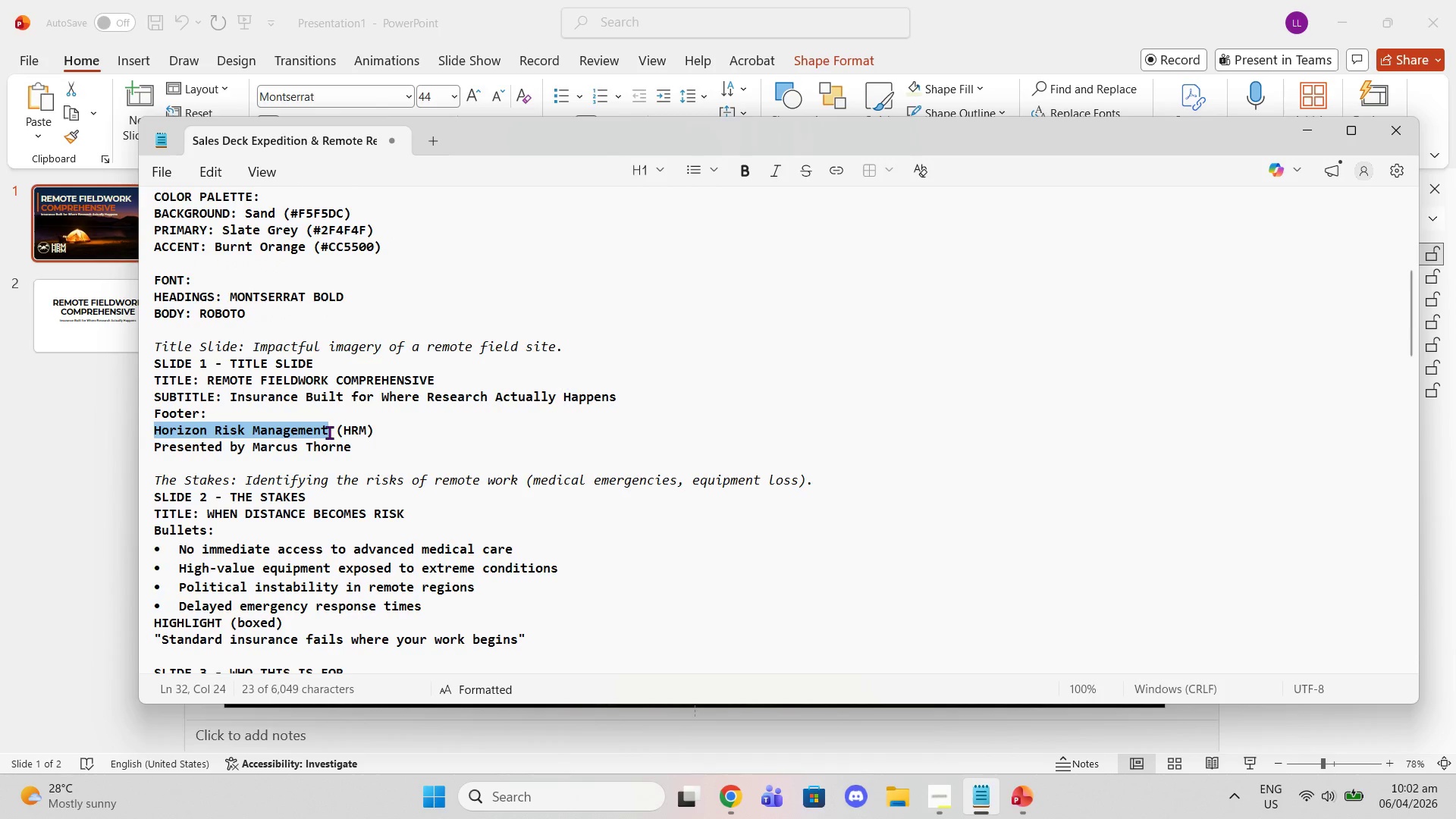 
key(Control+C)
 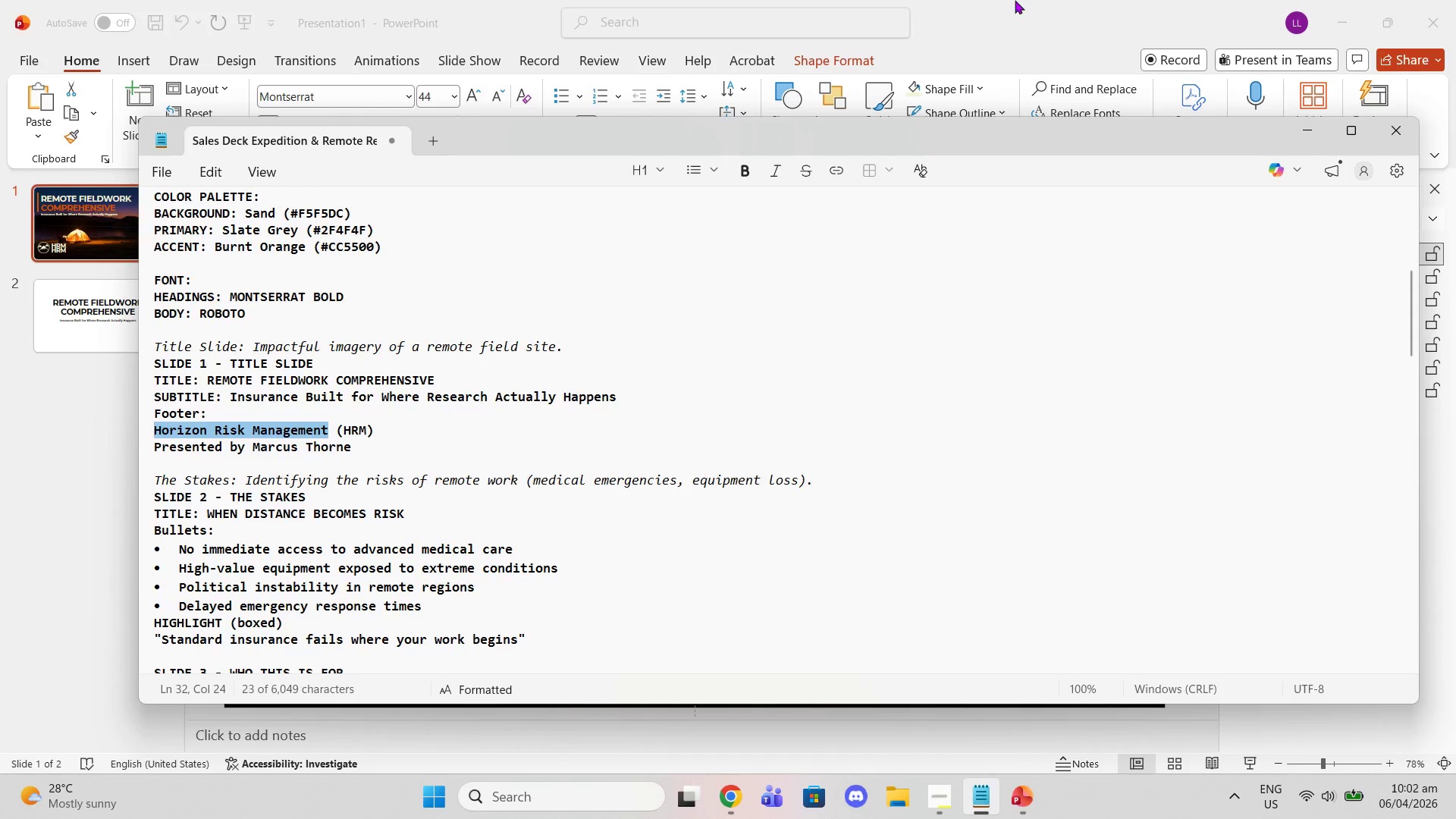 
left_click([1015, 0])
 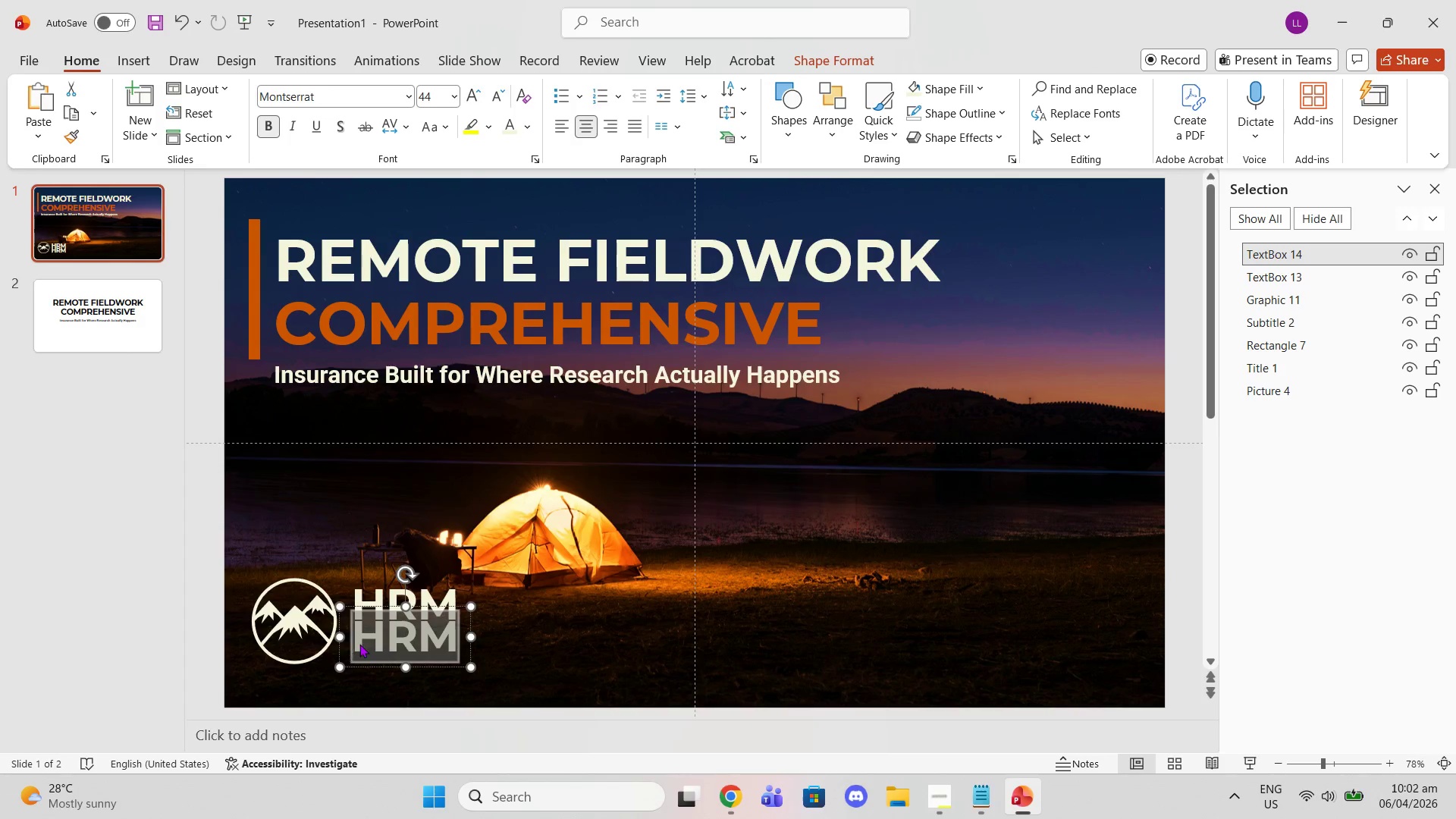 
key(Control+V)
 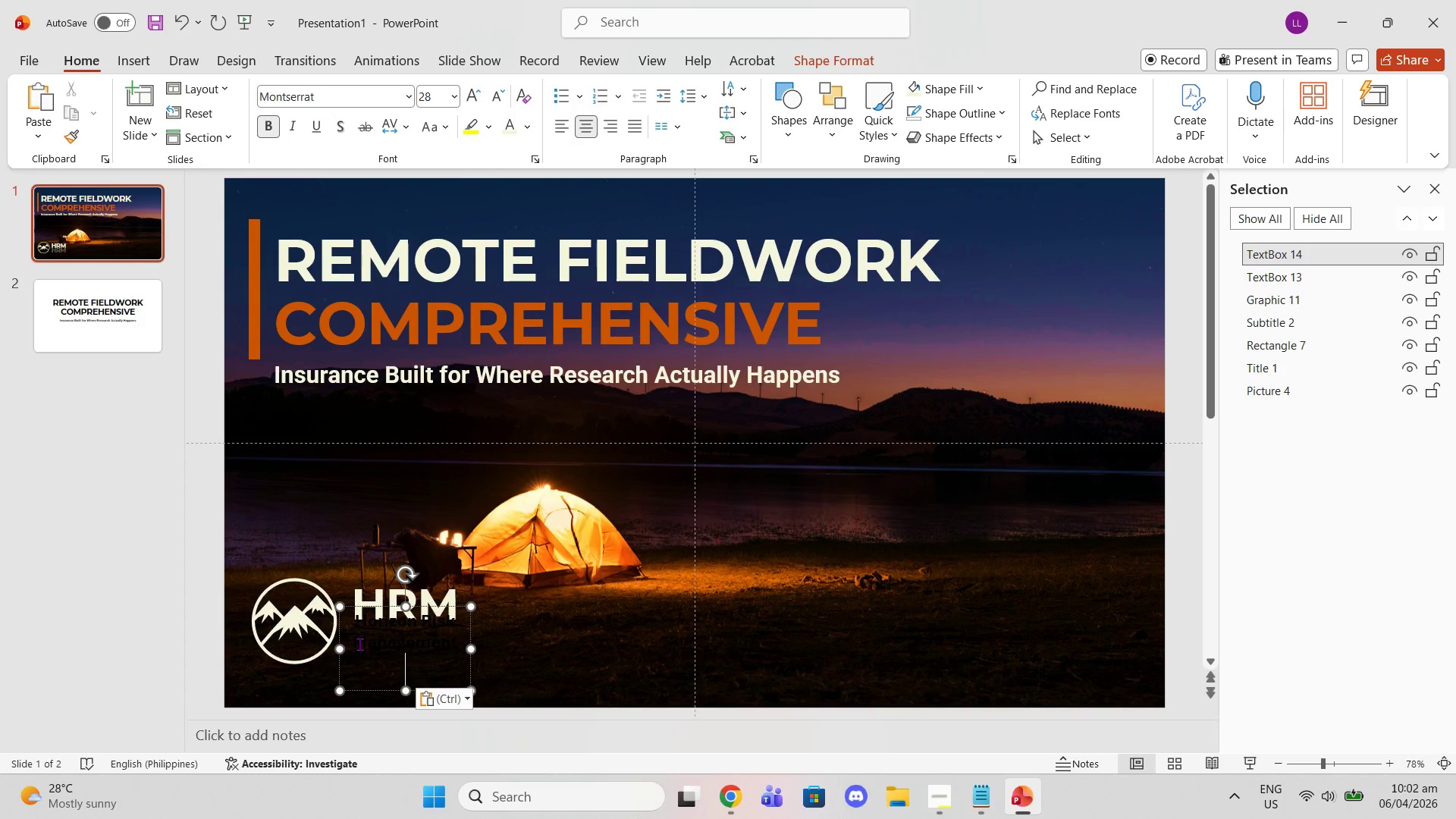 
key(Control+ControlLeft)
 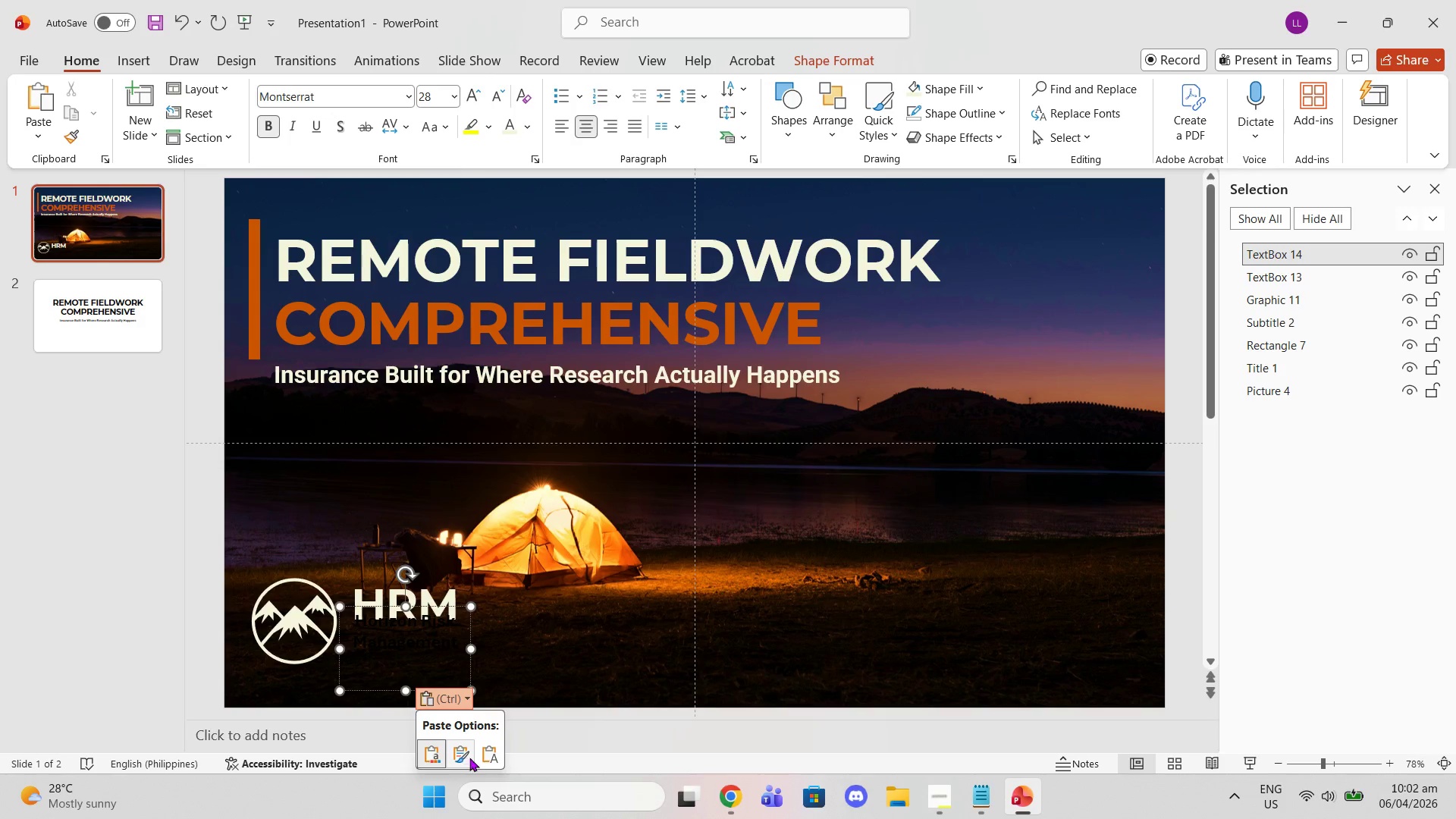 
left_click([488, 752])
 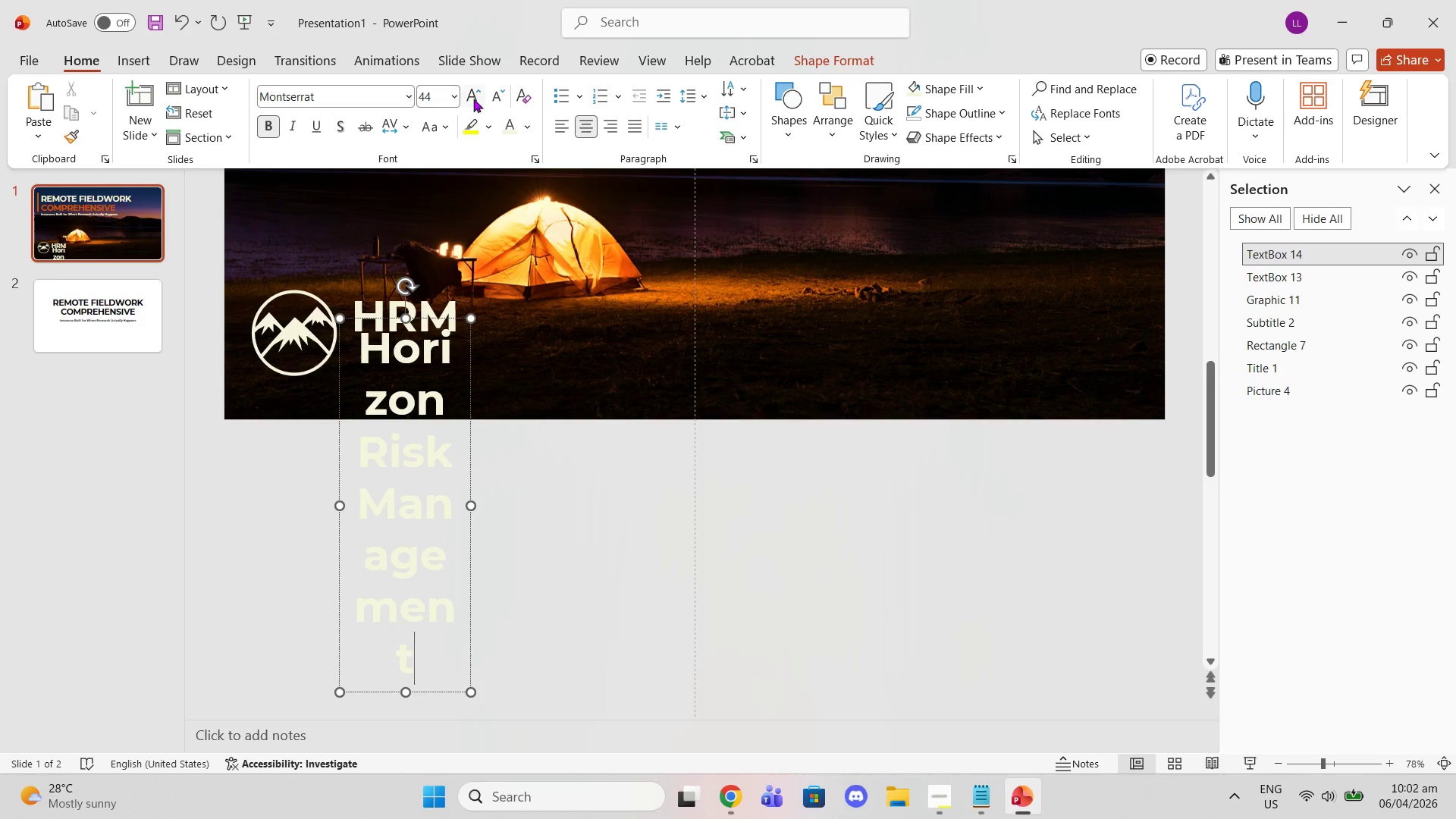 
double_click([504, 95])
 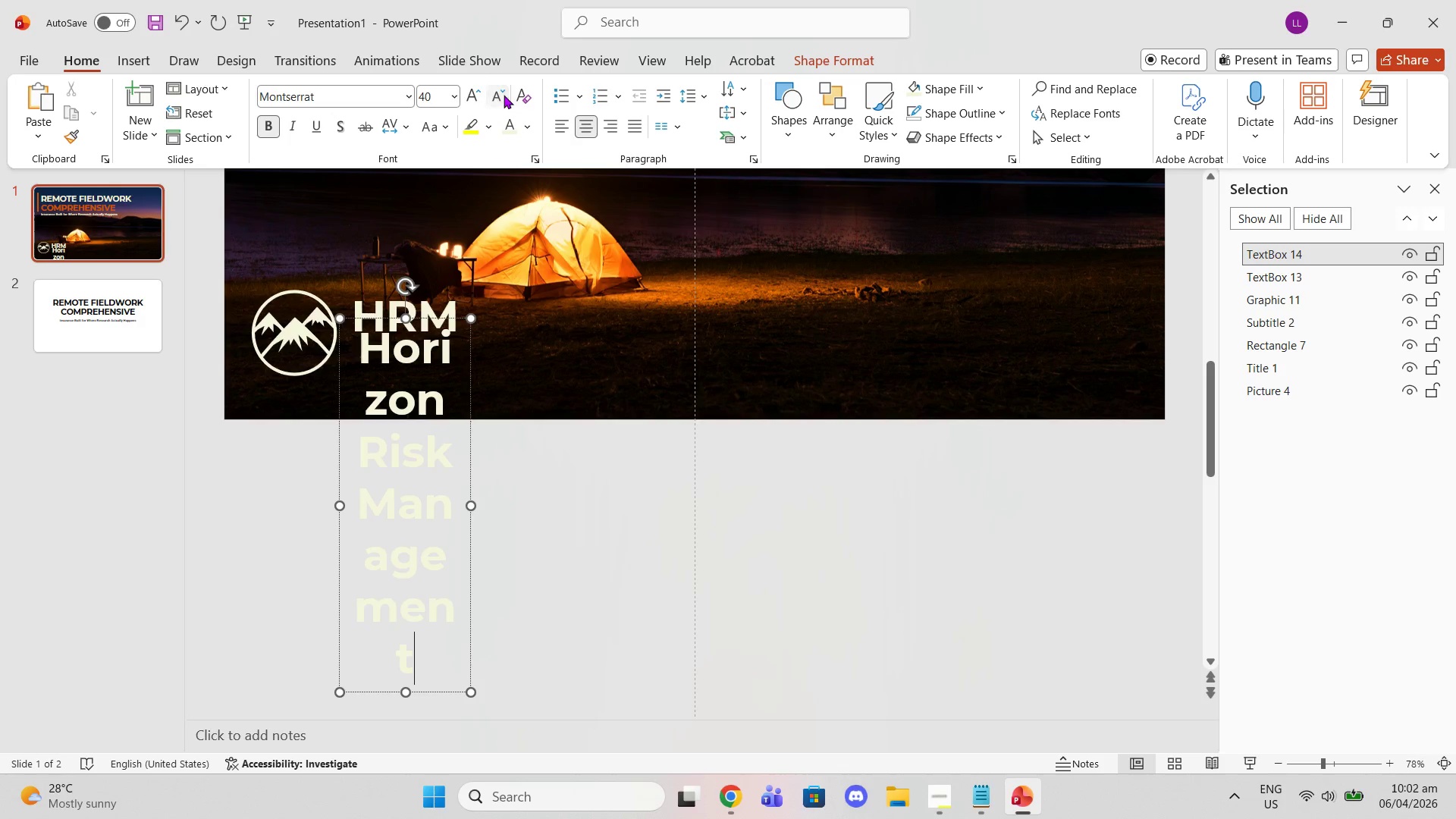 
triple_click([504, 95])
 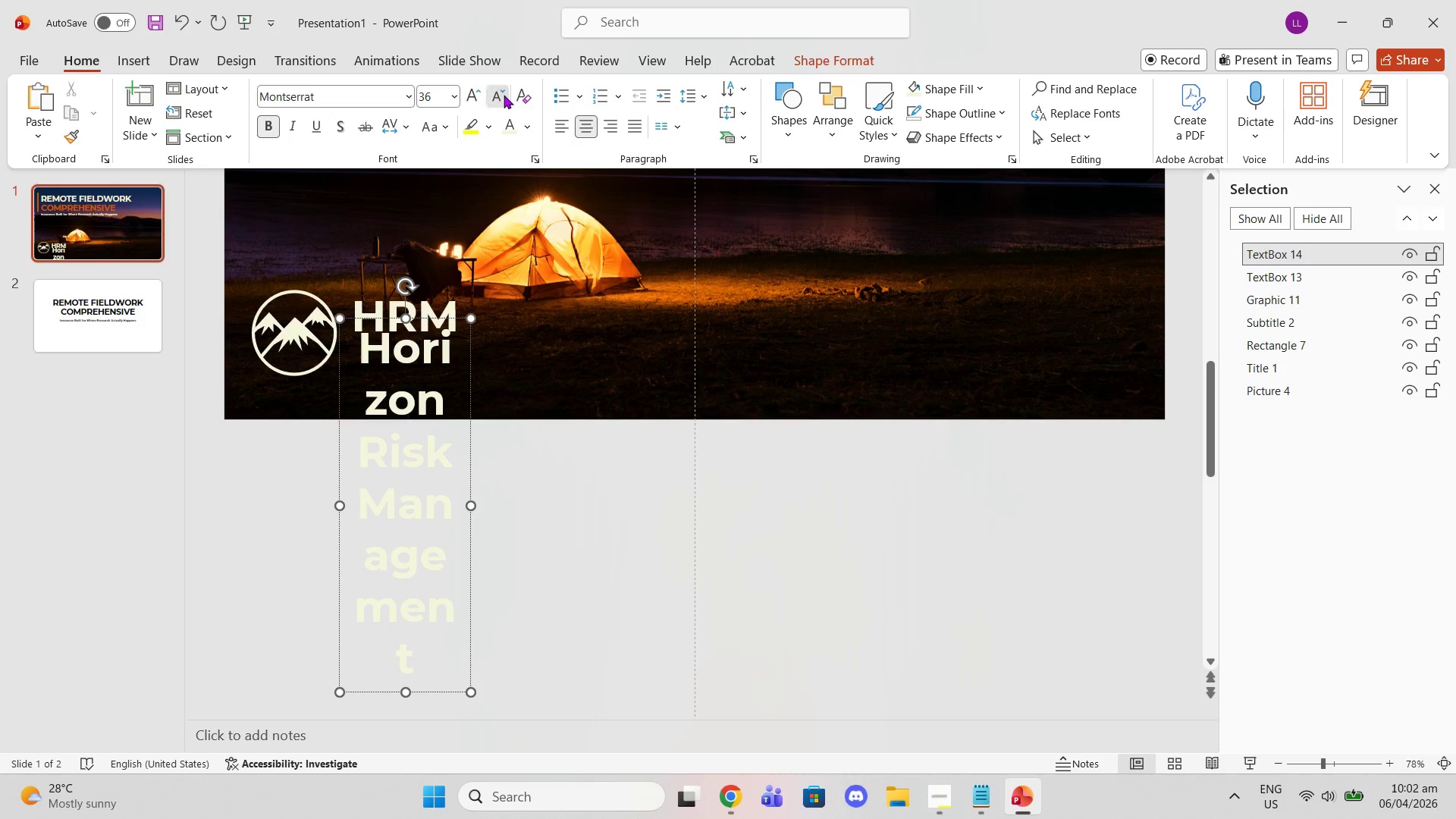 
triple_click([504, 95])
 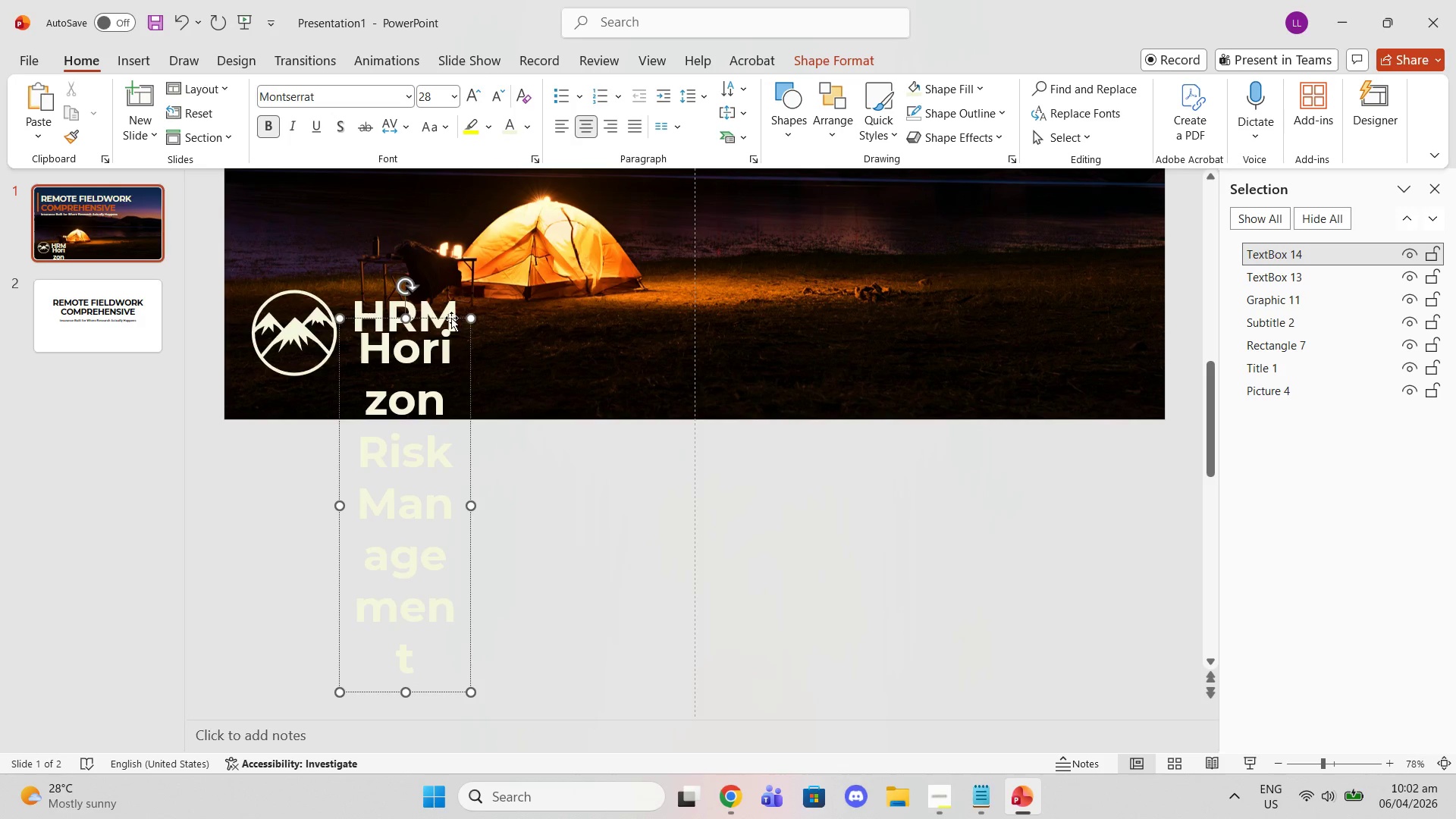 
left_click([450, 318])
 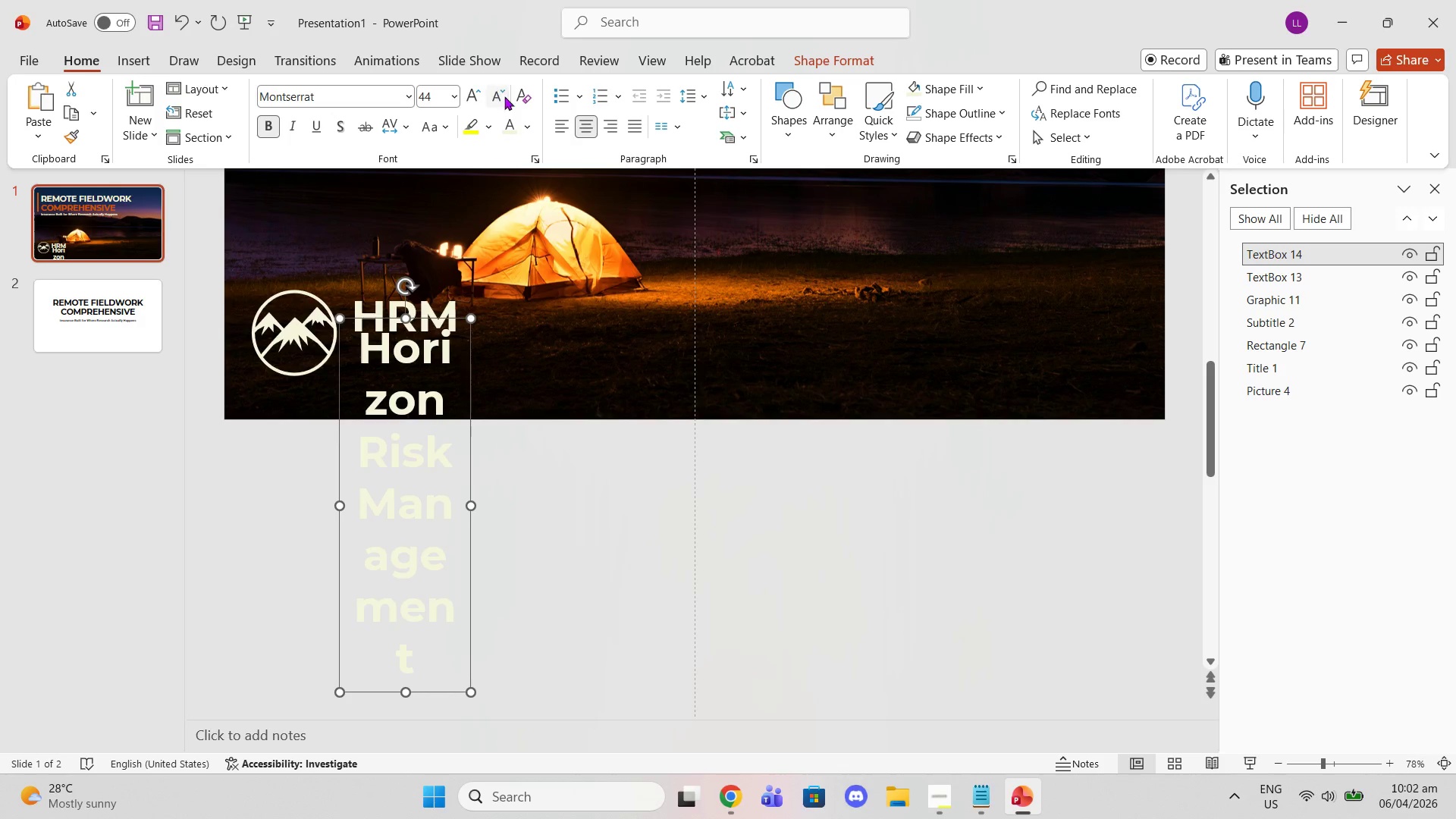 
double_click([505, 99])
 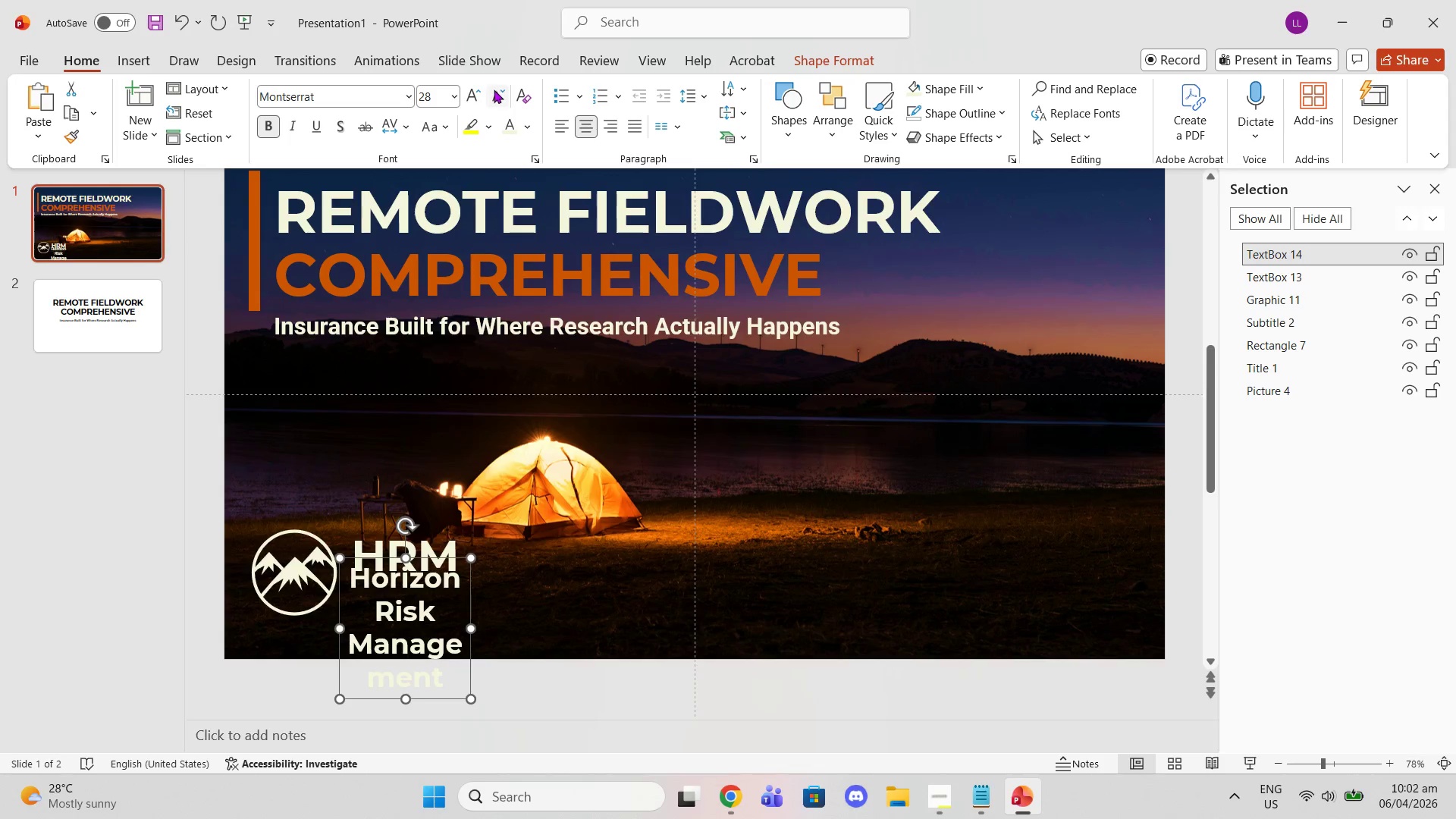 
double_click([494, 89])
 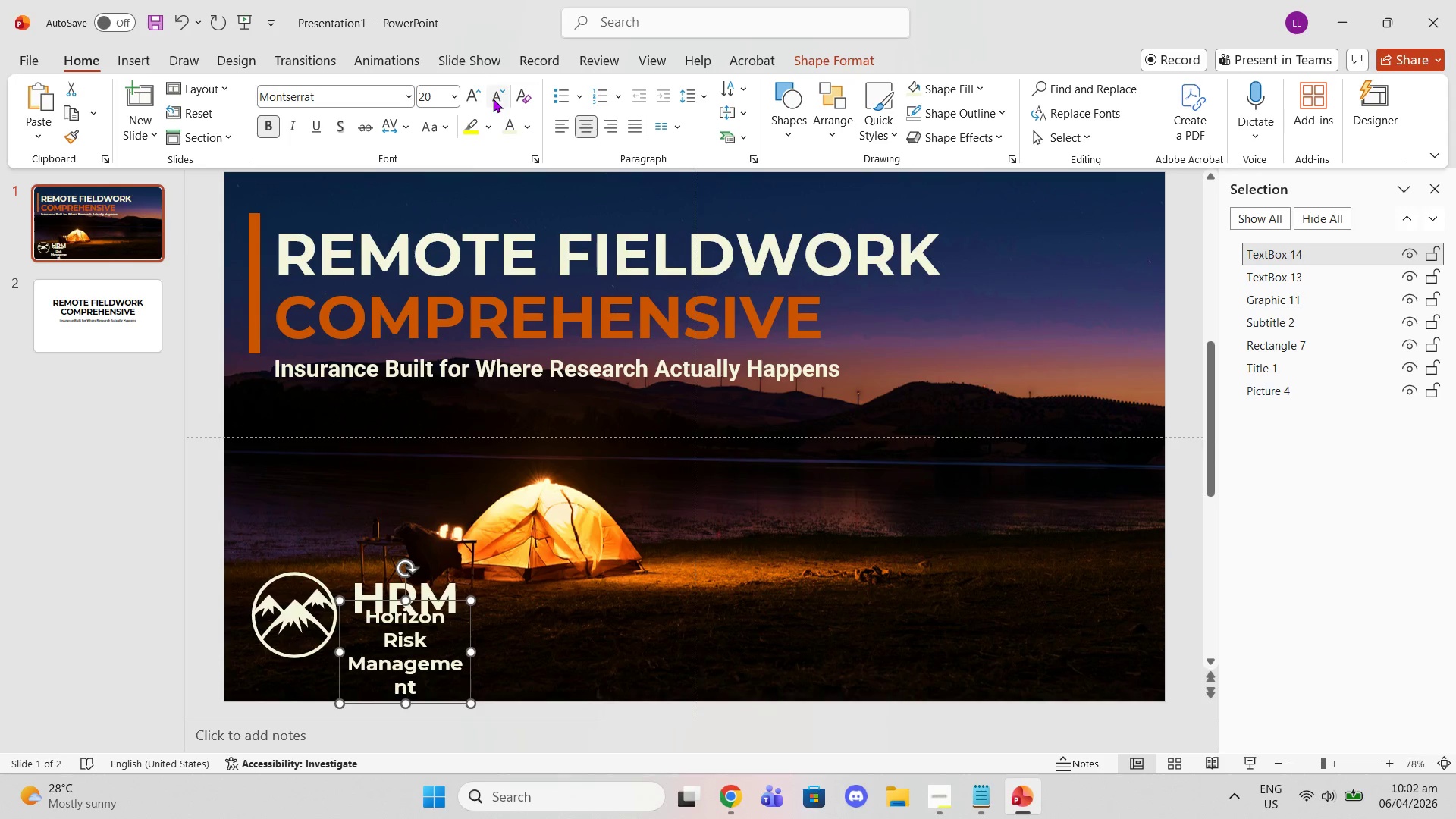 
double_click([493, 99])
 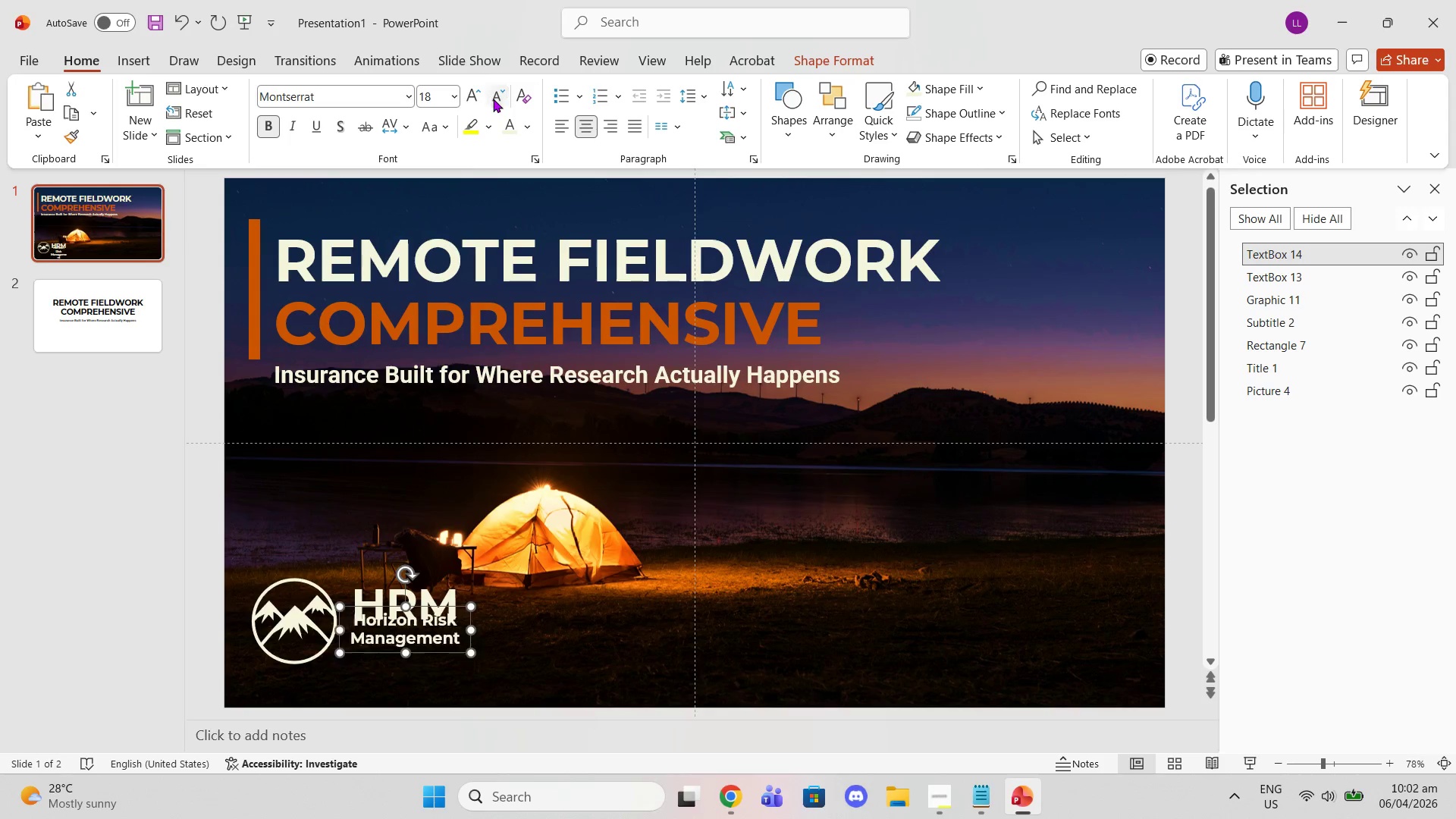 
triple_click([493, 99])
 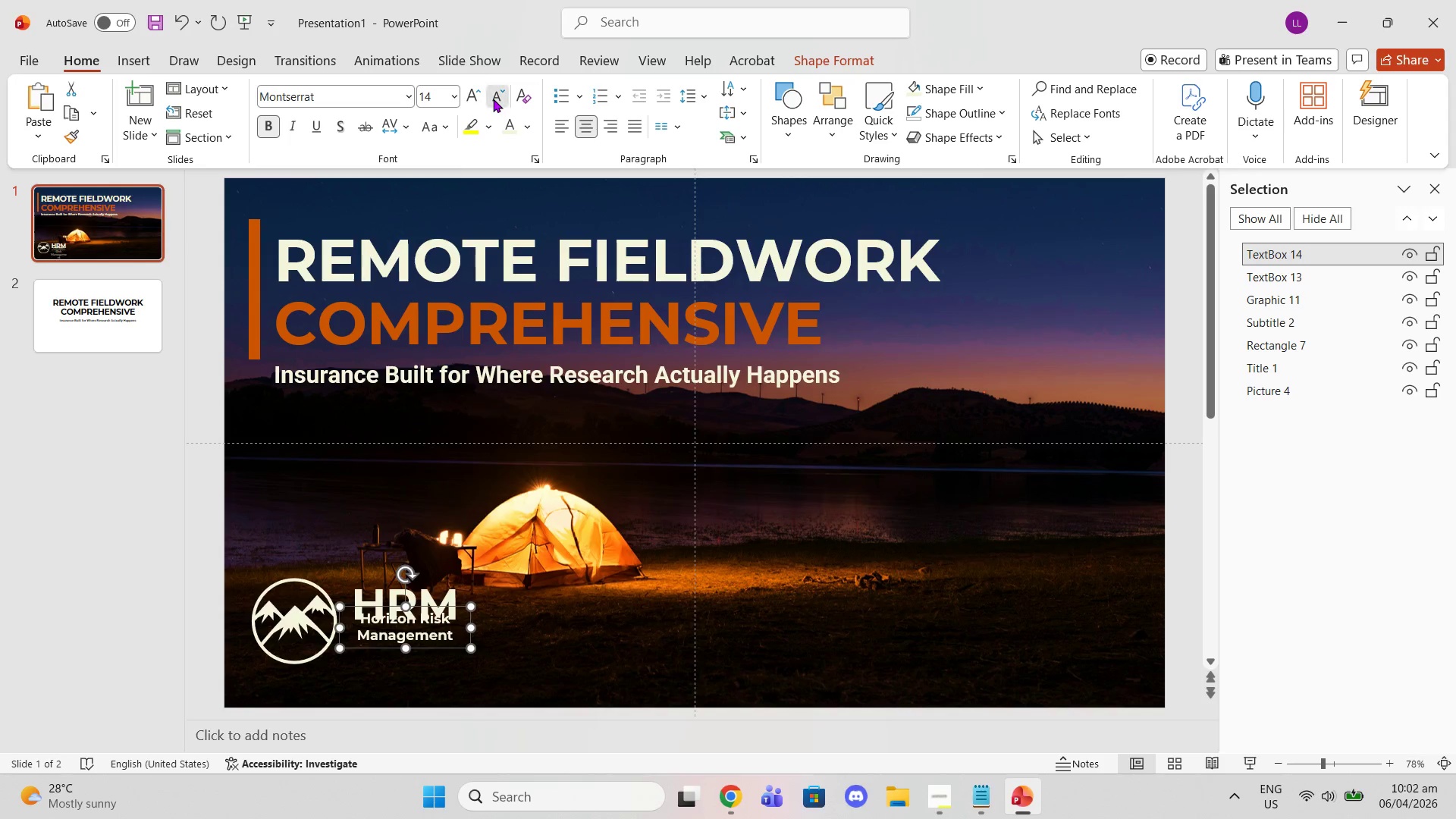 
triple_click([493, 99])
 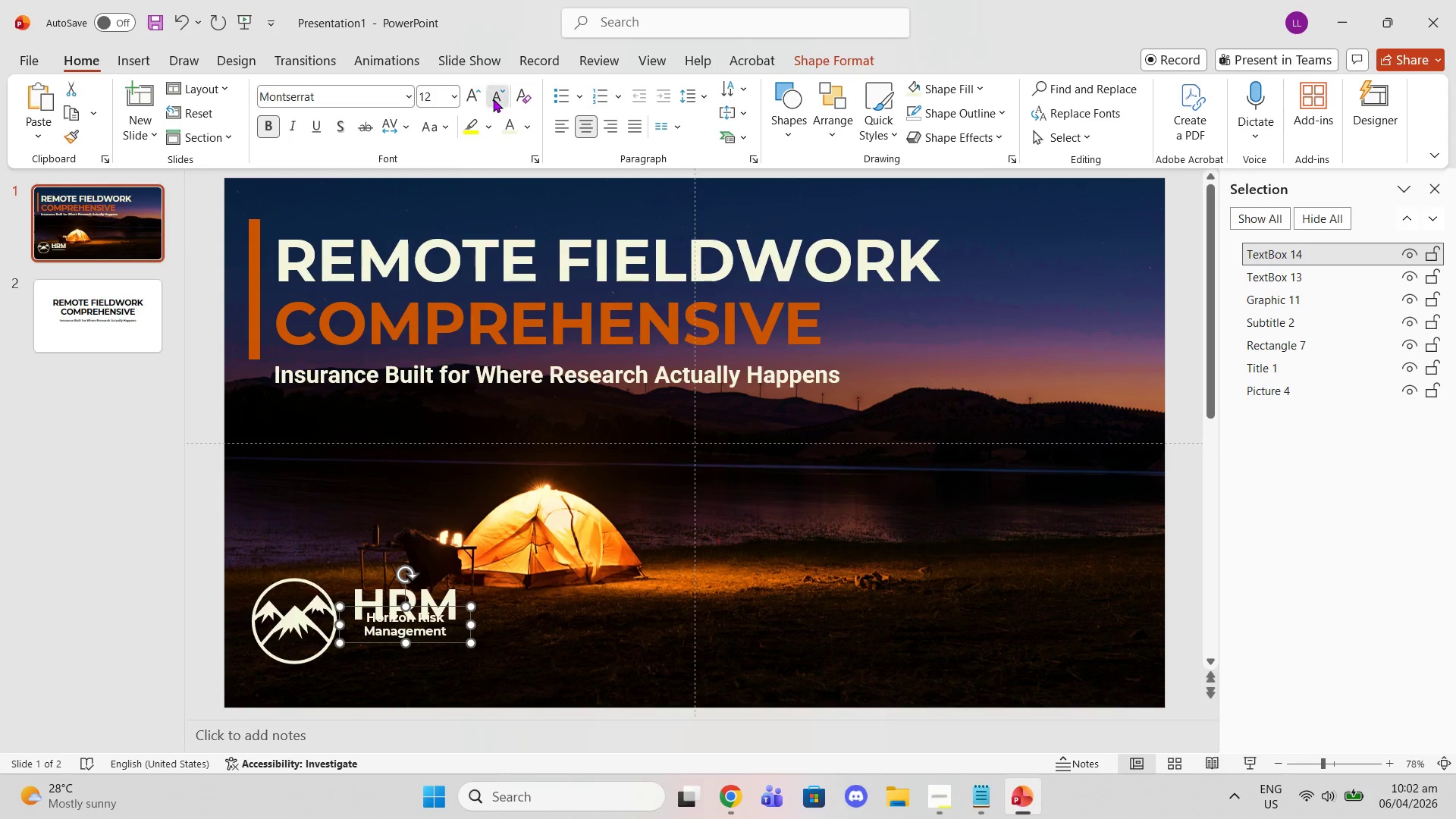 
triple_click([493, 99])
 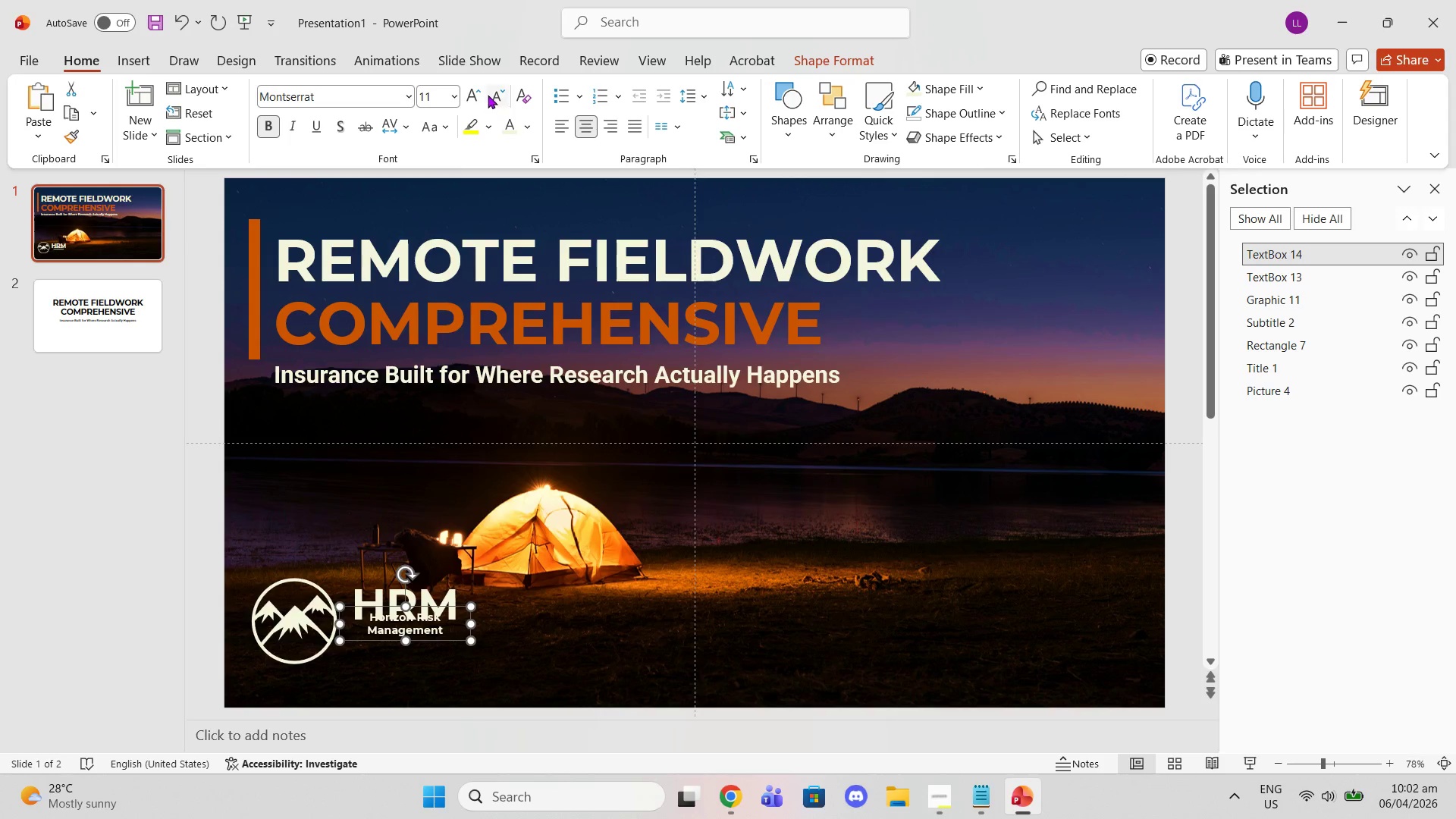 
double_click([475, 94])
 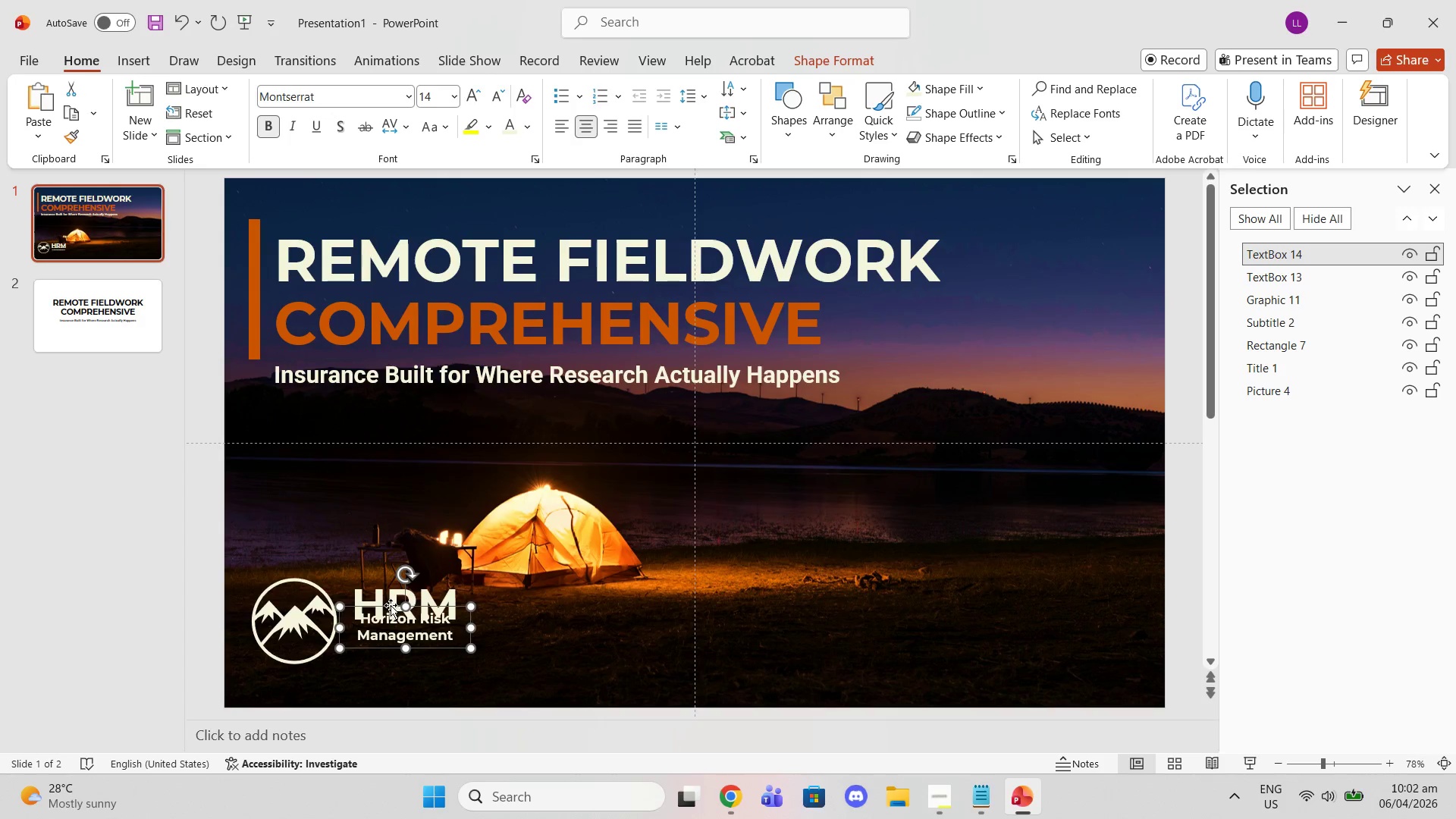 
left_click_drag(start_coordinate=[389, 604], to_coordinate=[389, 616])
 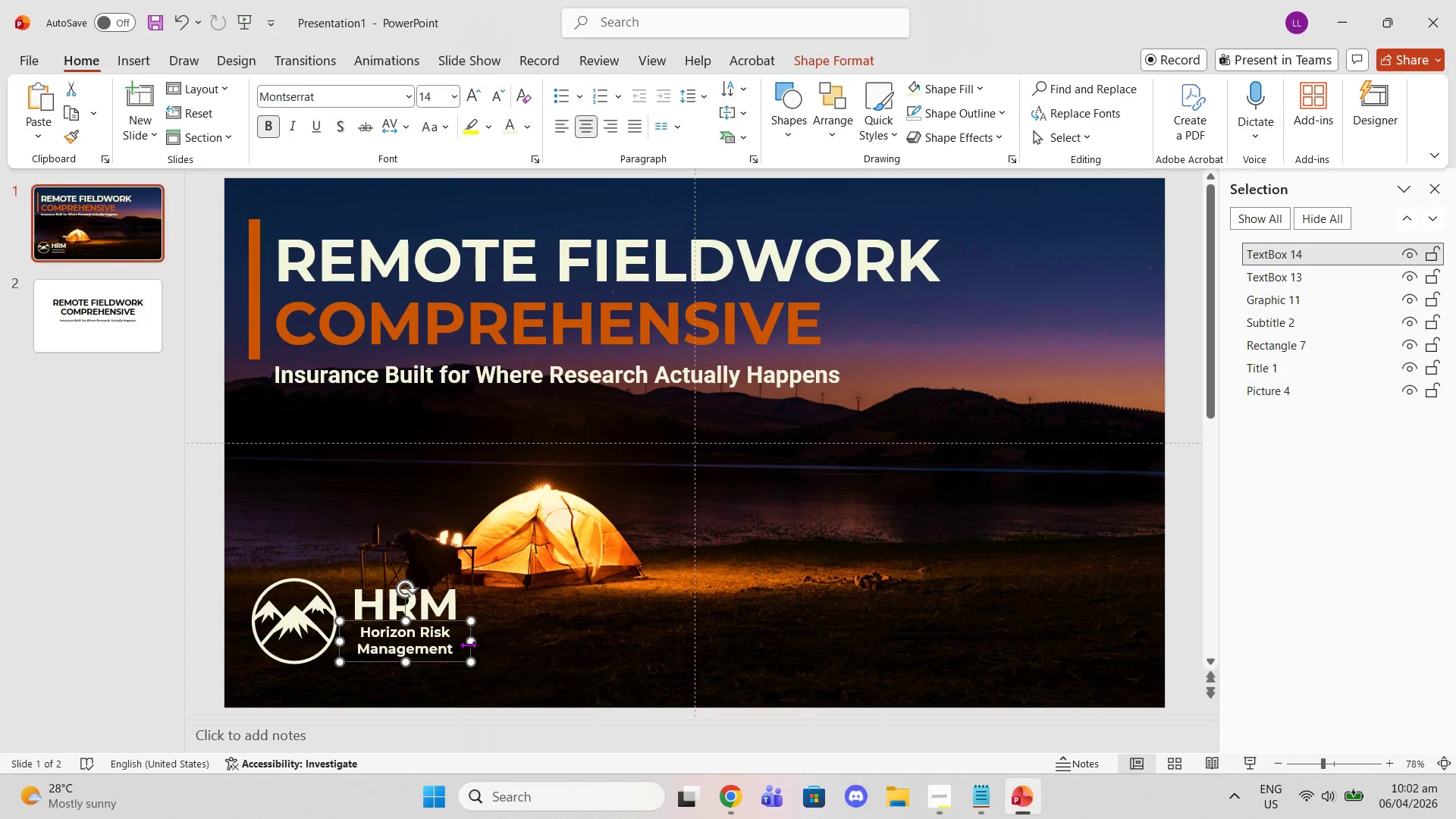 
left_click_drag(start_coordinate=[469, 645], to_coordinate=[550, 648])
 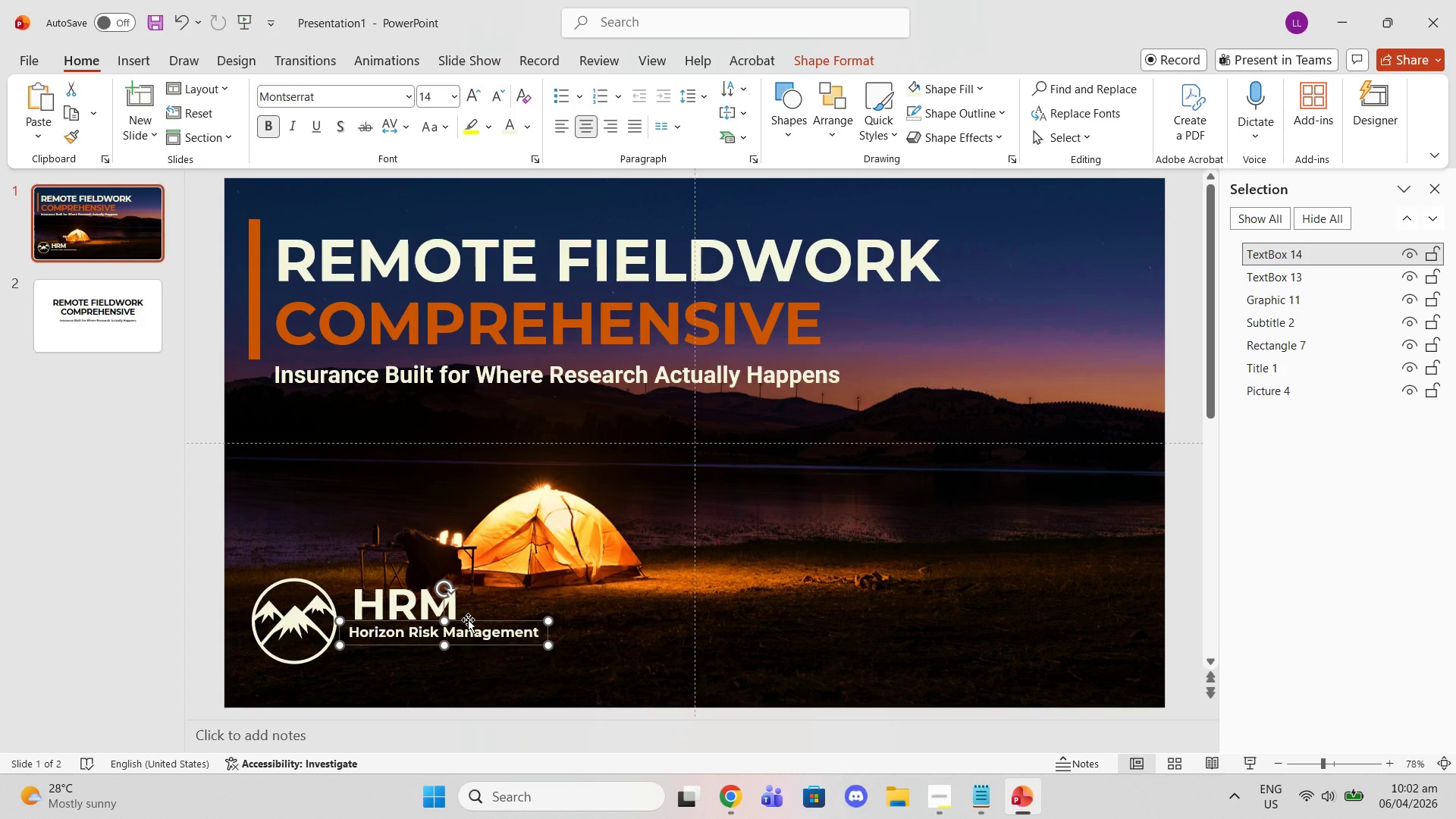 
left_click_drag(start_coordinate=[468, 620], to_coordinate=[469, 637])
 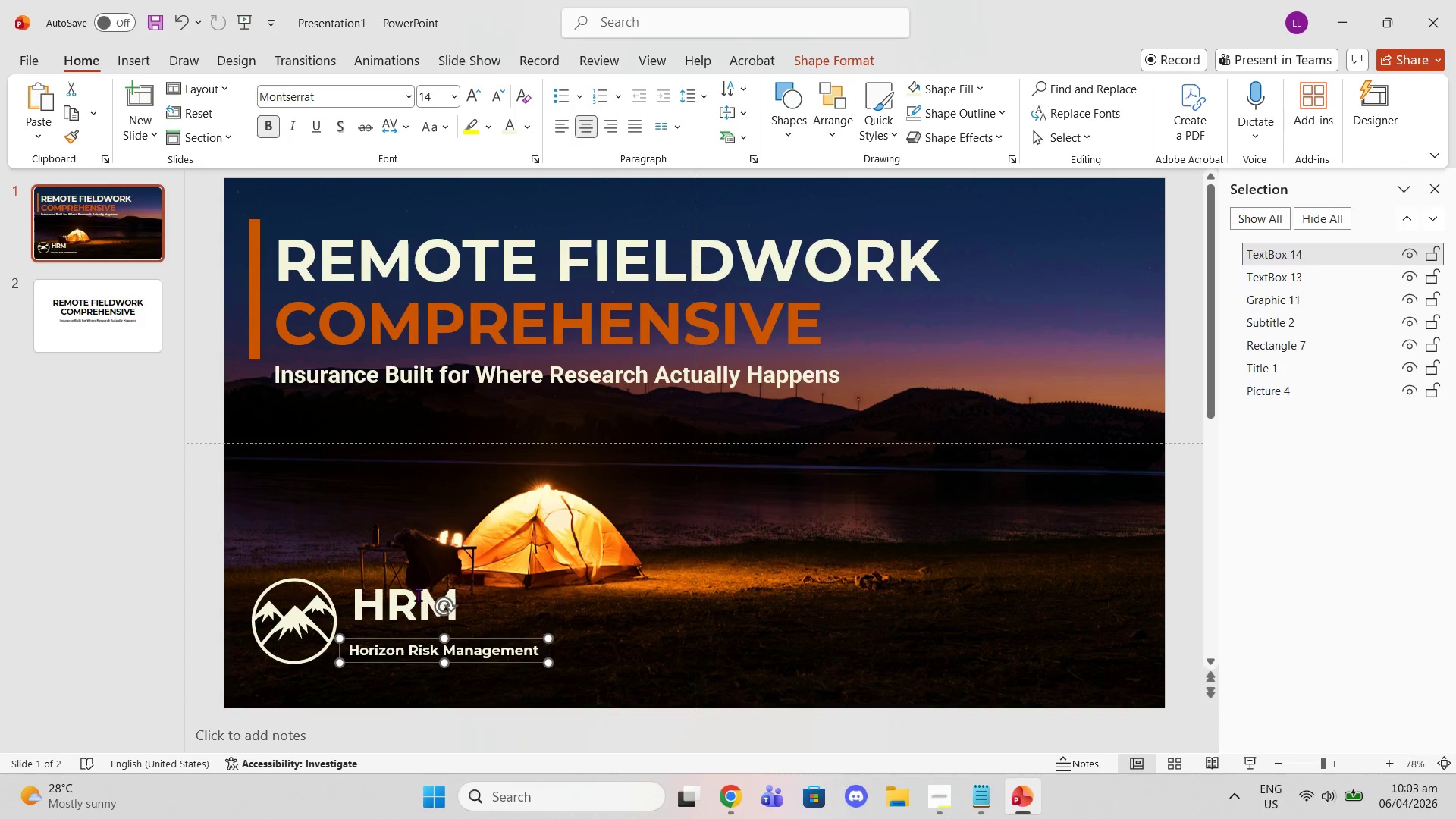 
left_click([418, 595])
 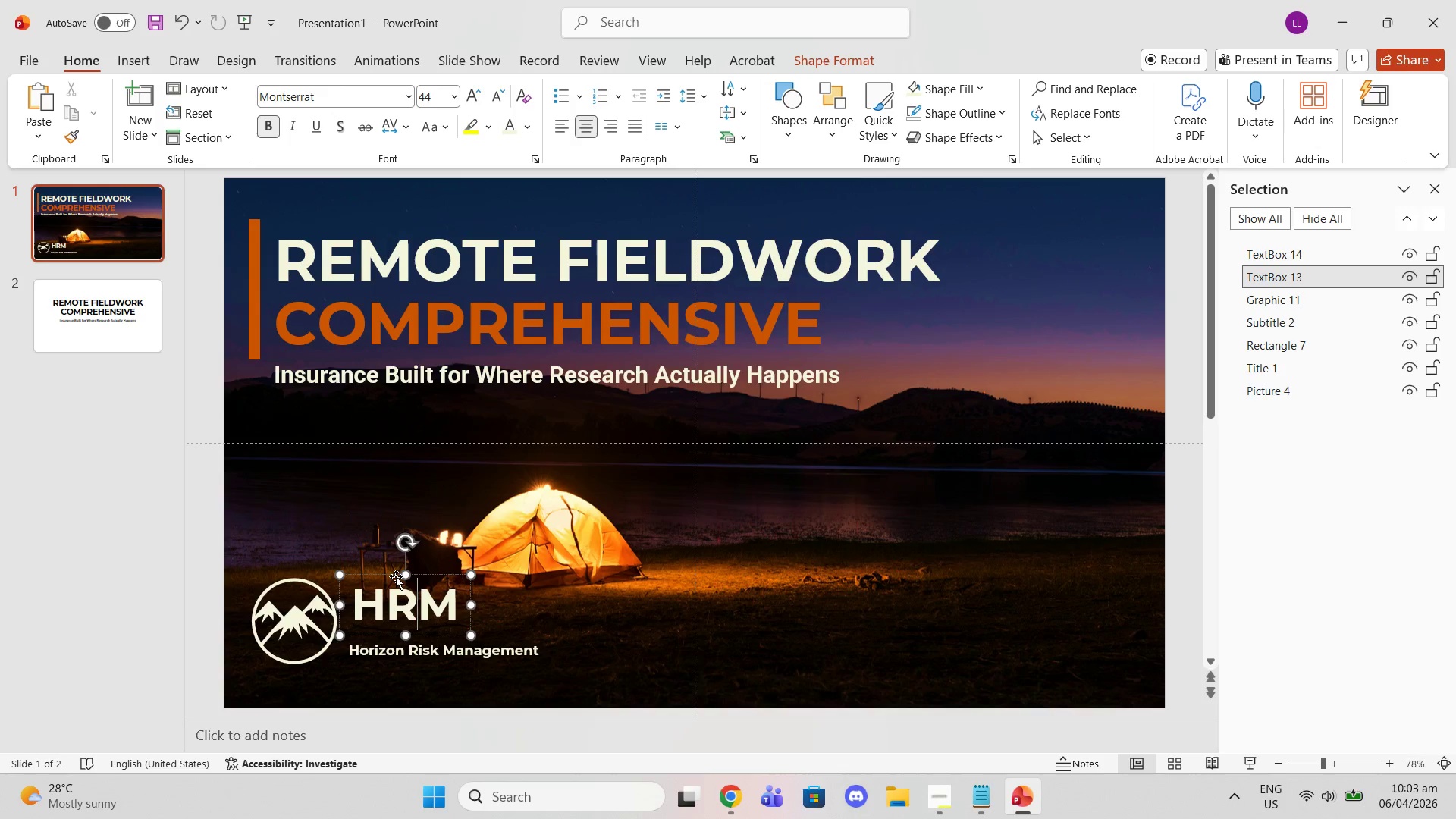 
left_click_drag(start_coordinate=[394, 576], to_coordinate=[394, 581])
 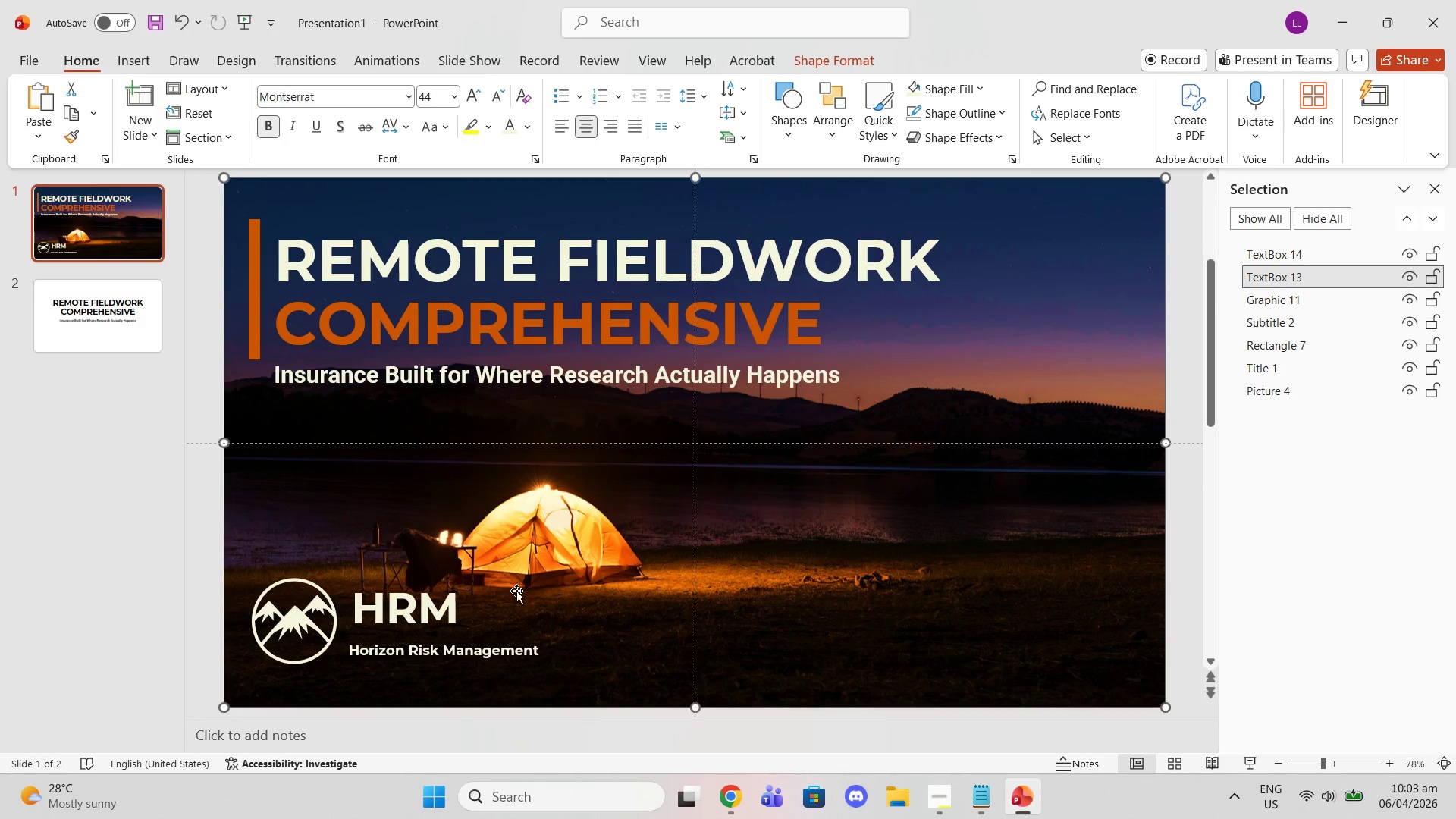 
left_click([516, 591])
 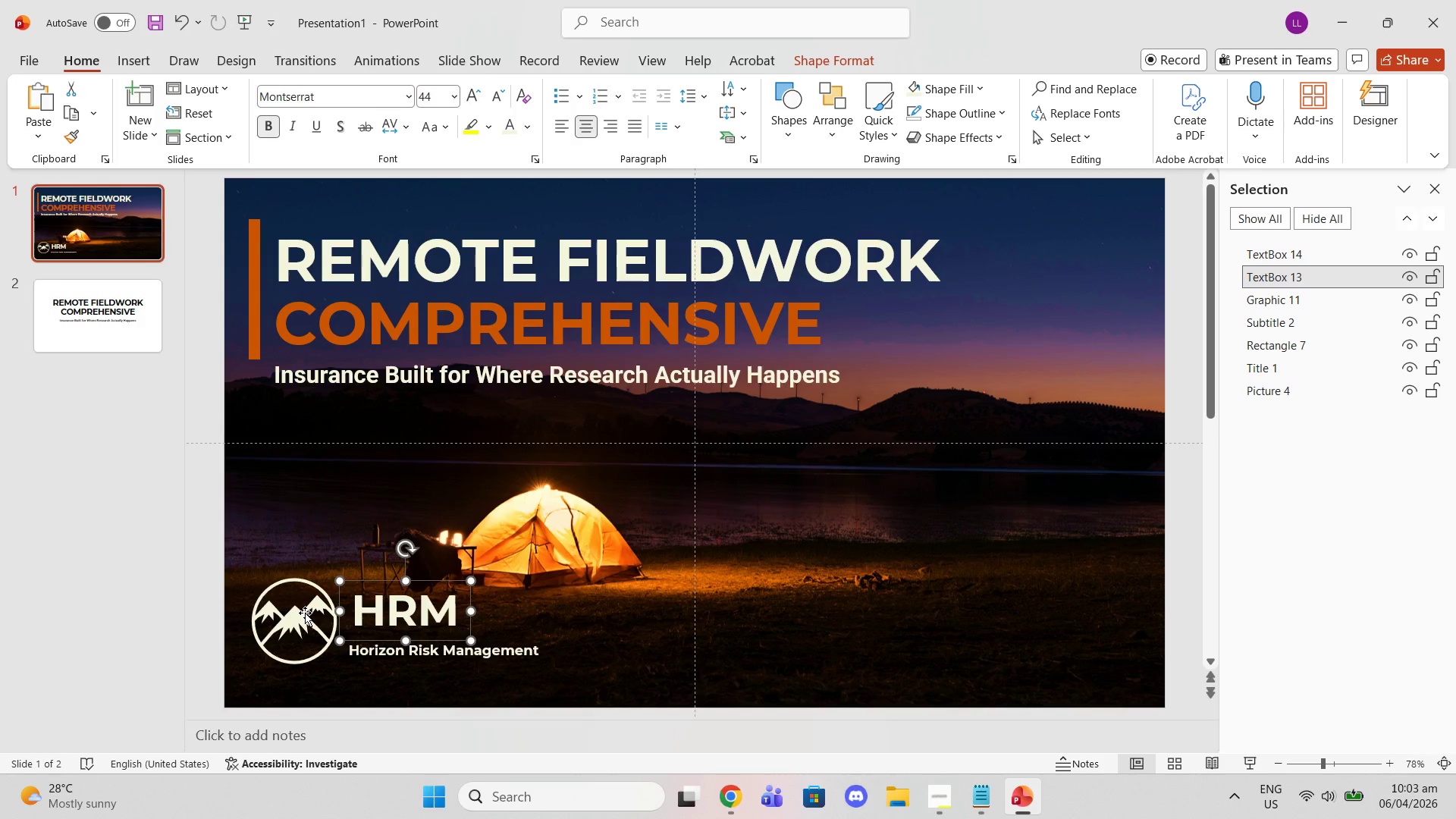 
left_click([431, 651])
 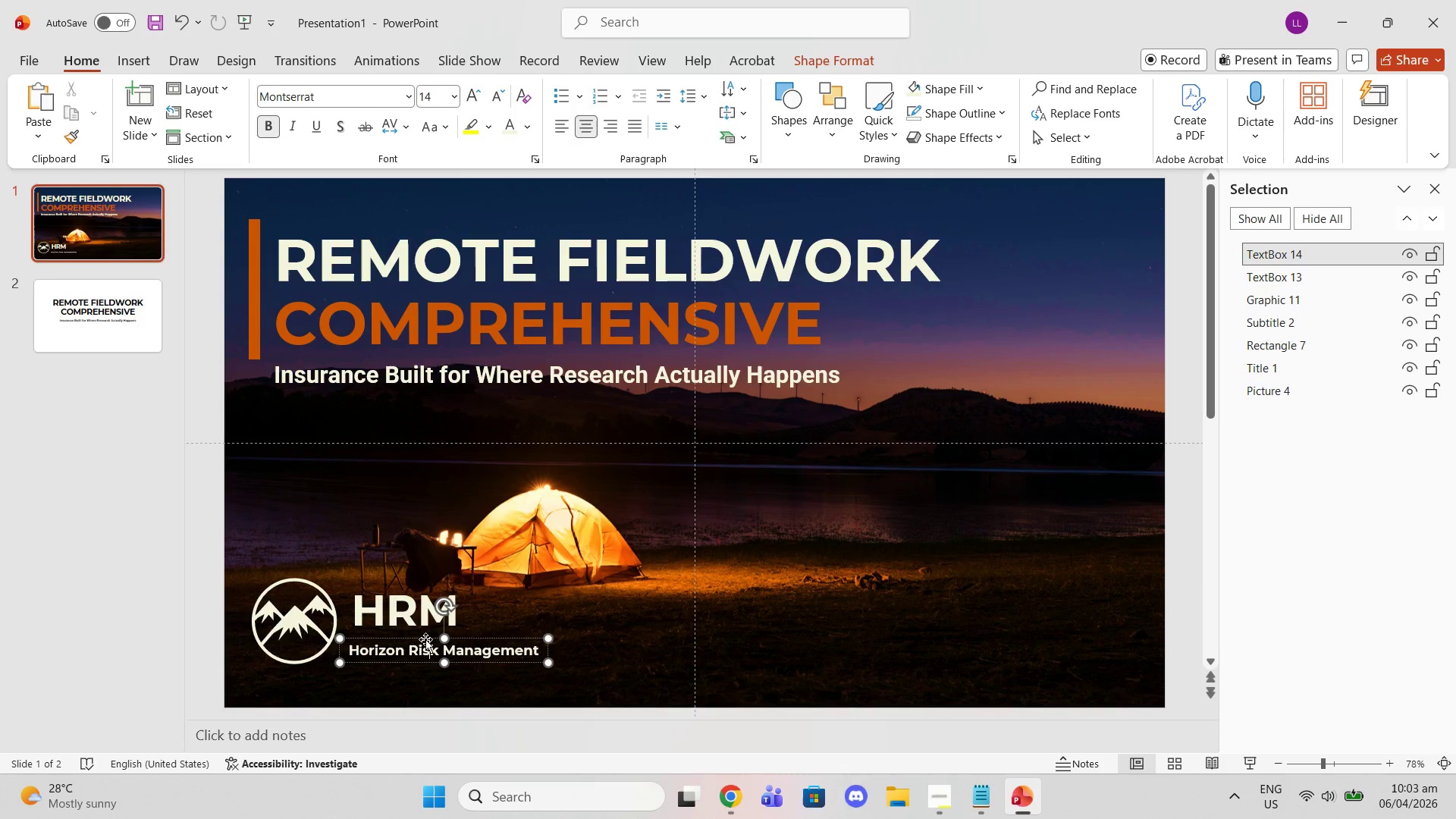 
left_click_drag(start_coordinate=[425, 639], to_coordinate=[331, 663])
 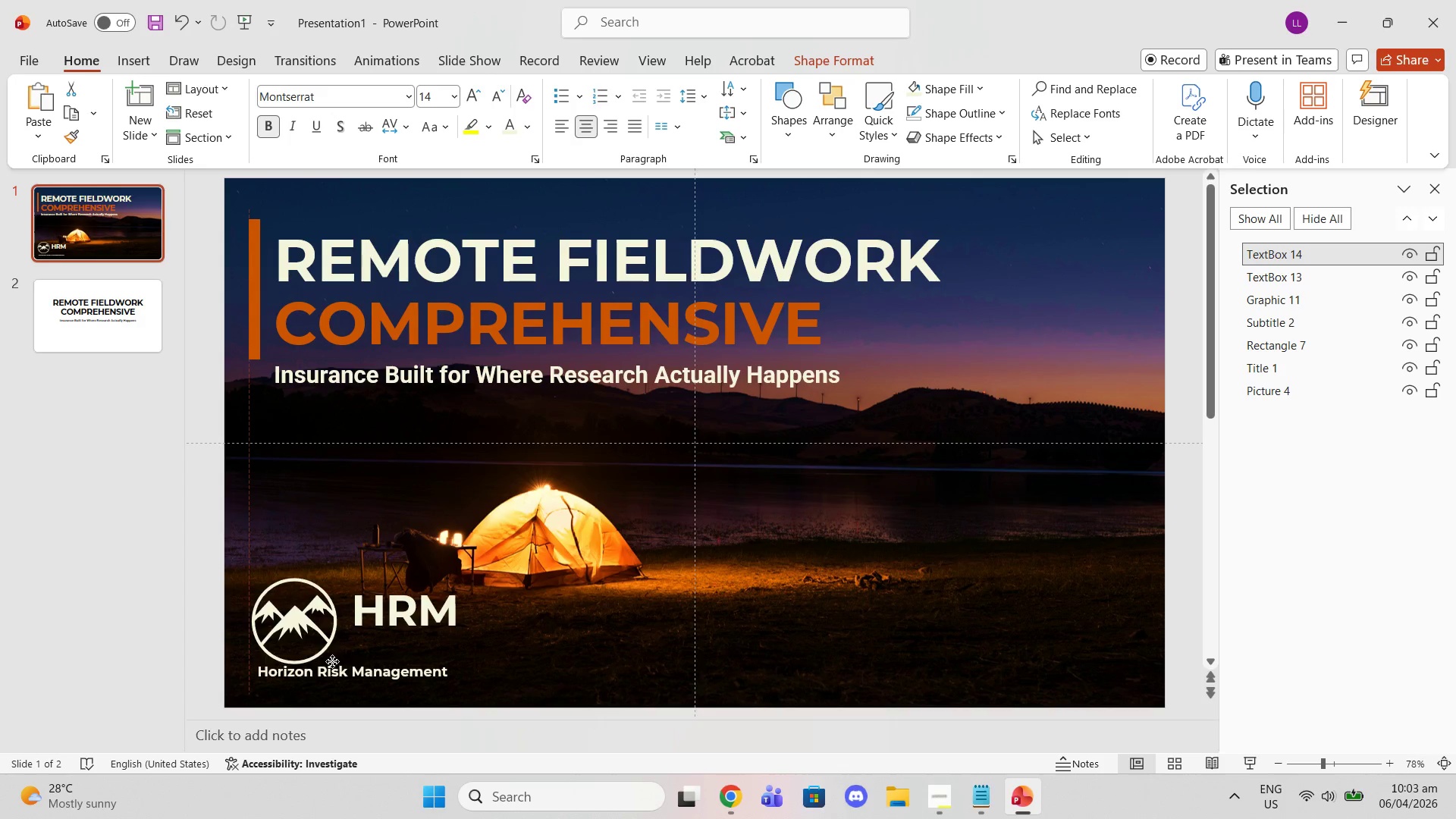 
wait(5.95)
 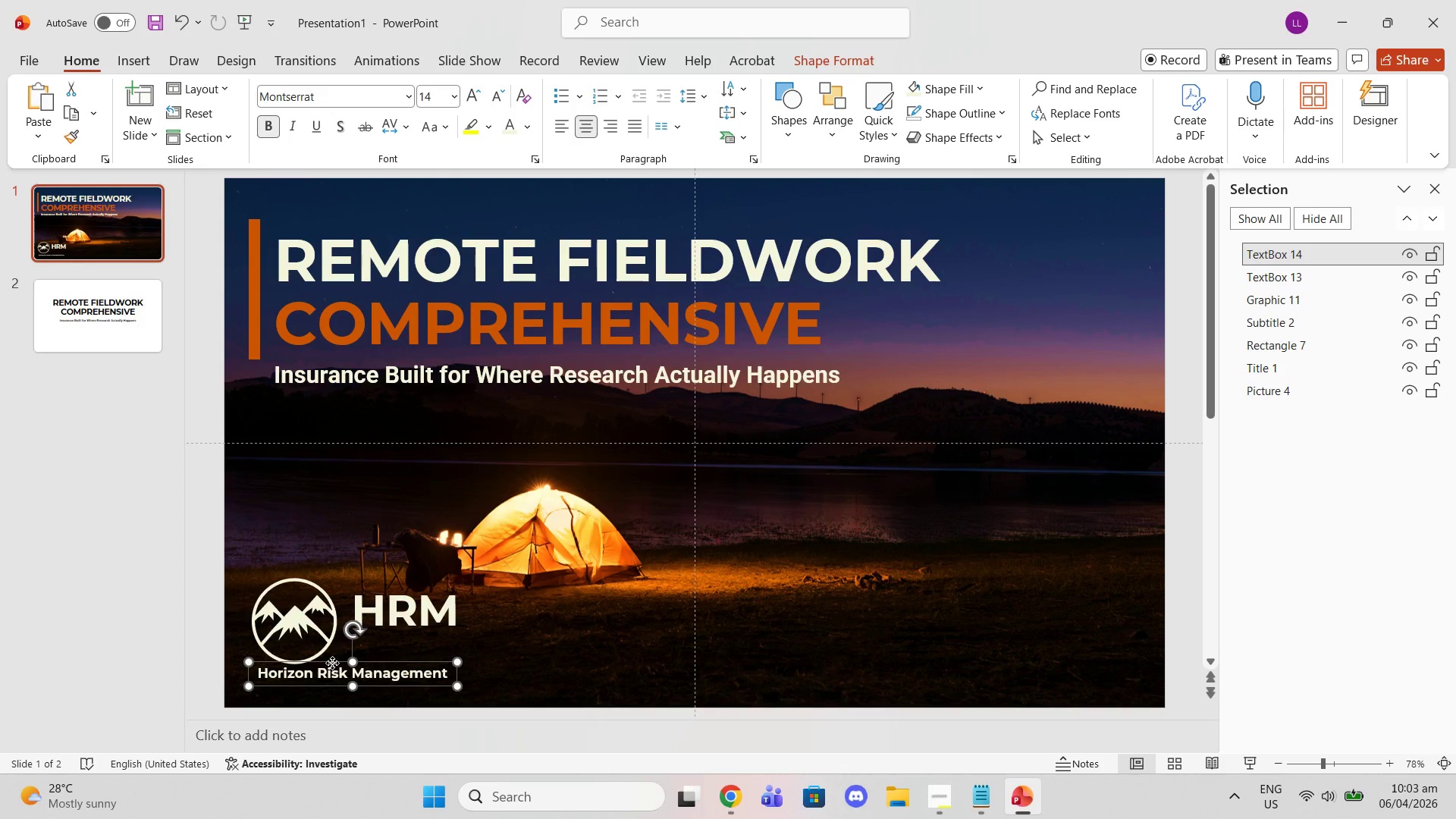 
left_click([312, 637])
 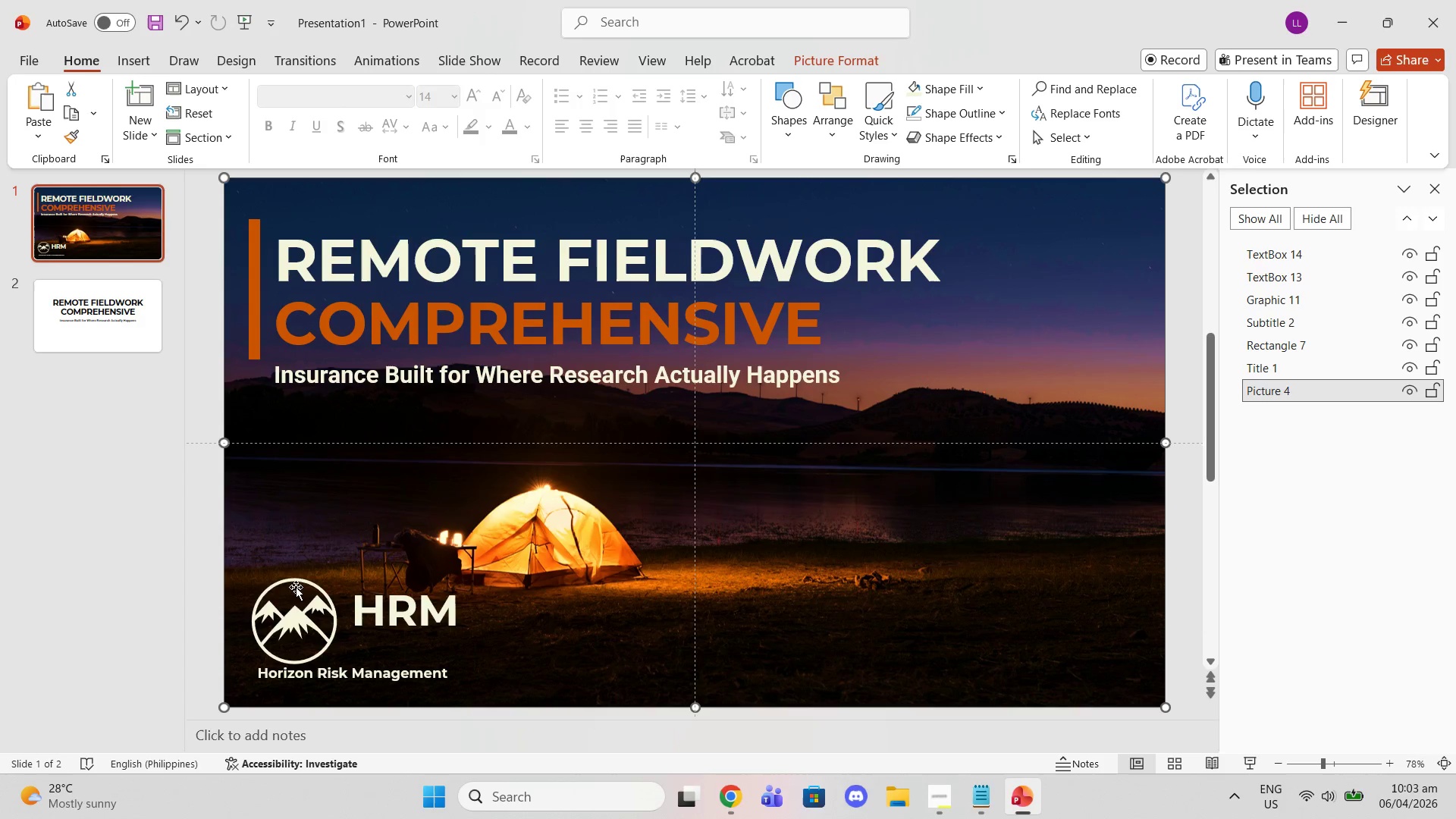 
double_click([284, 593])
 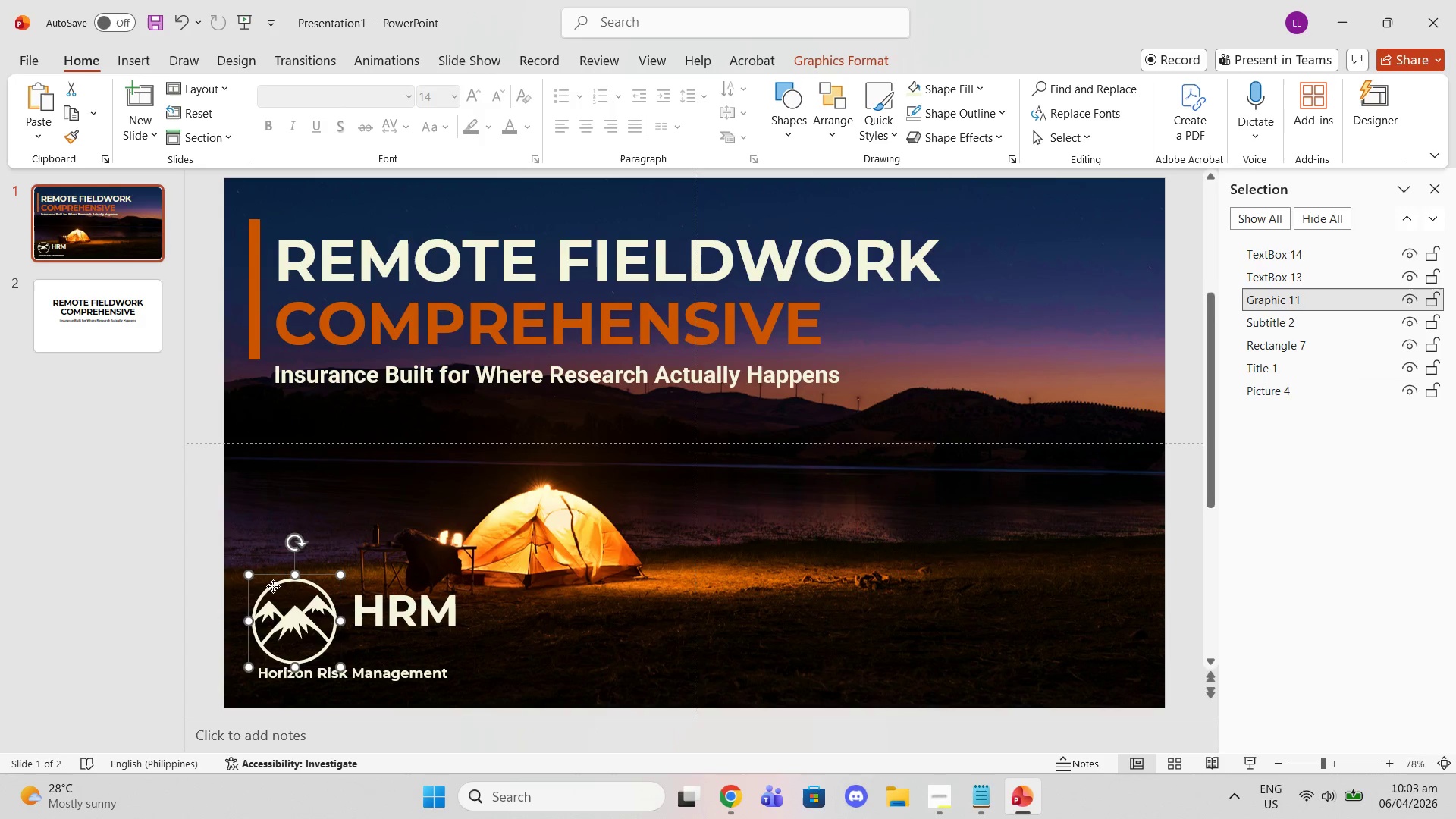 
triple_click([273, 586])
 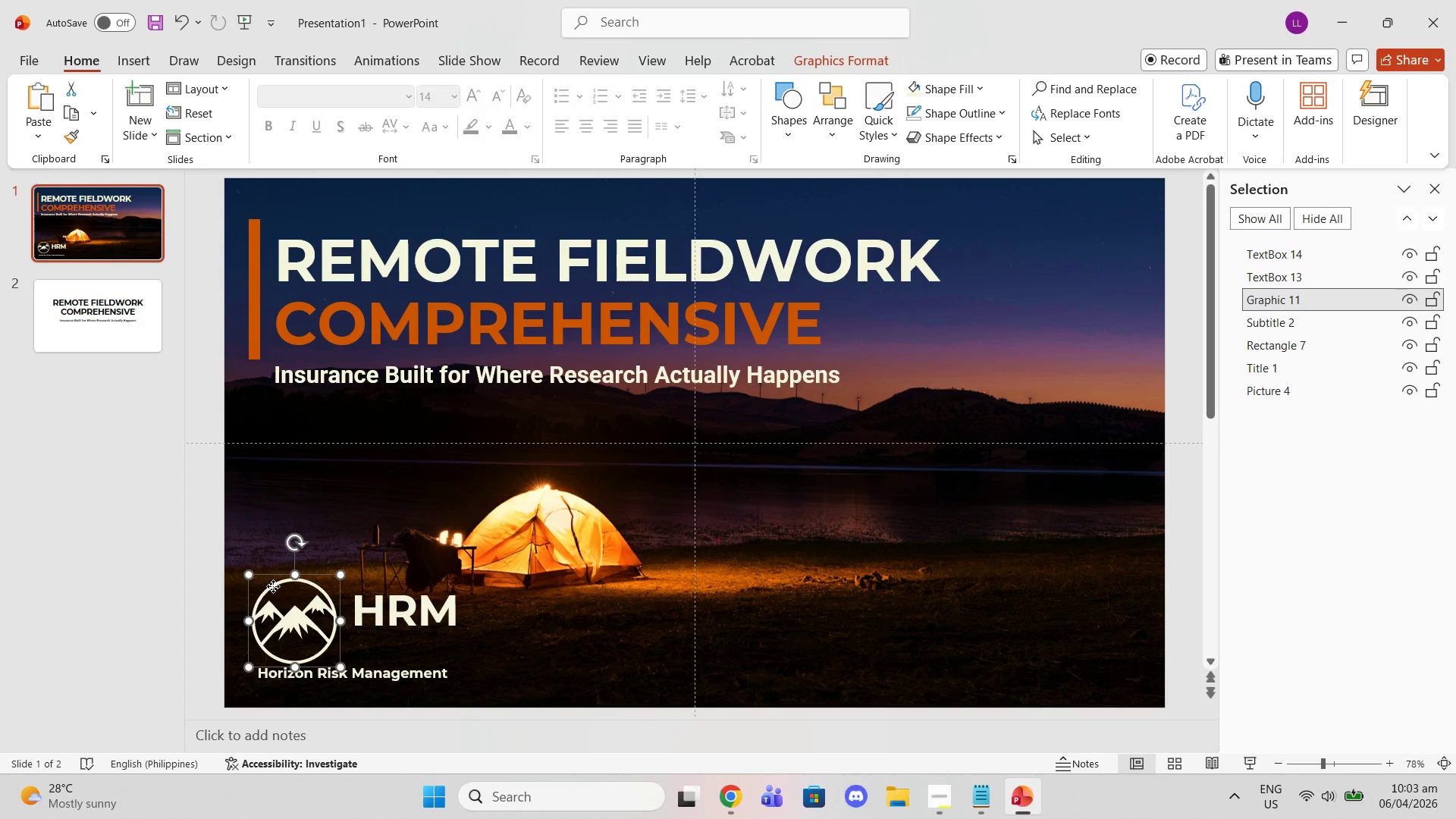 
left_click_drag(start_coordinate=[273, 586], to_coordinate=[273, 582])
 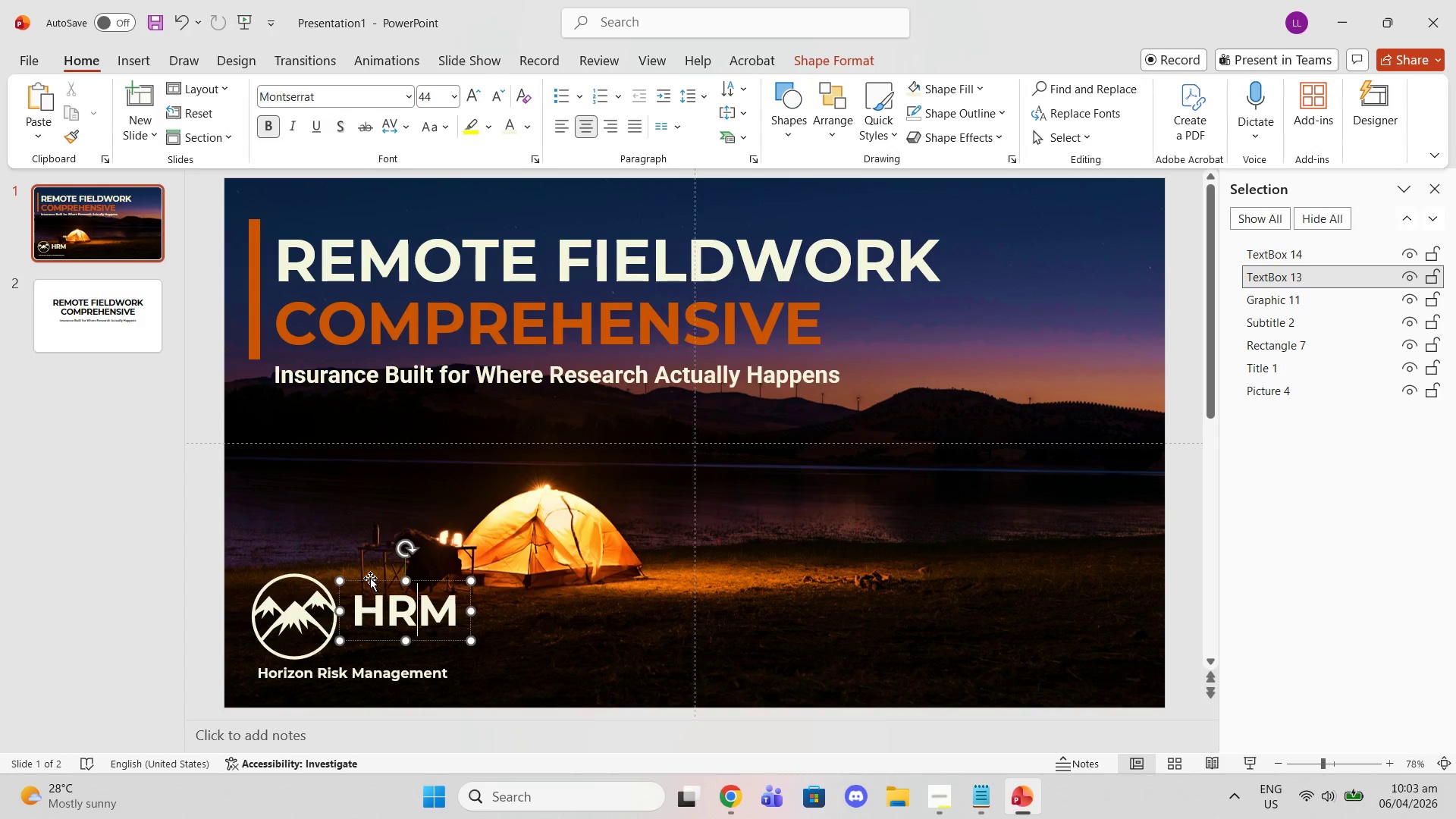 
left_click_drag(start_coordinate=[370, 578], to_coordinate=[360, 585])
 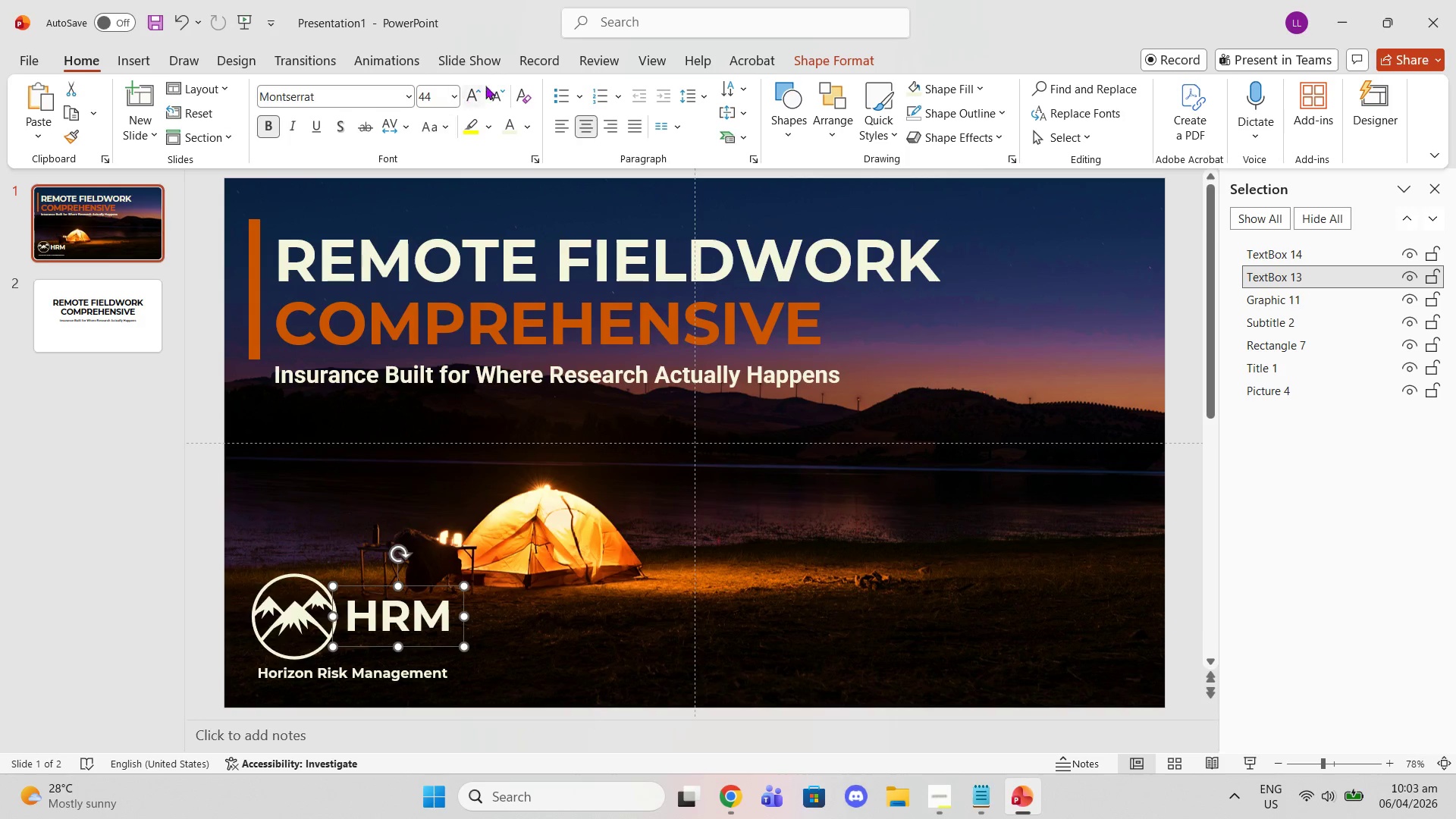 
left_click([505, 86])
 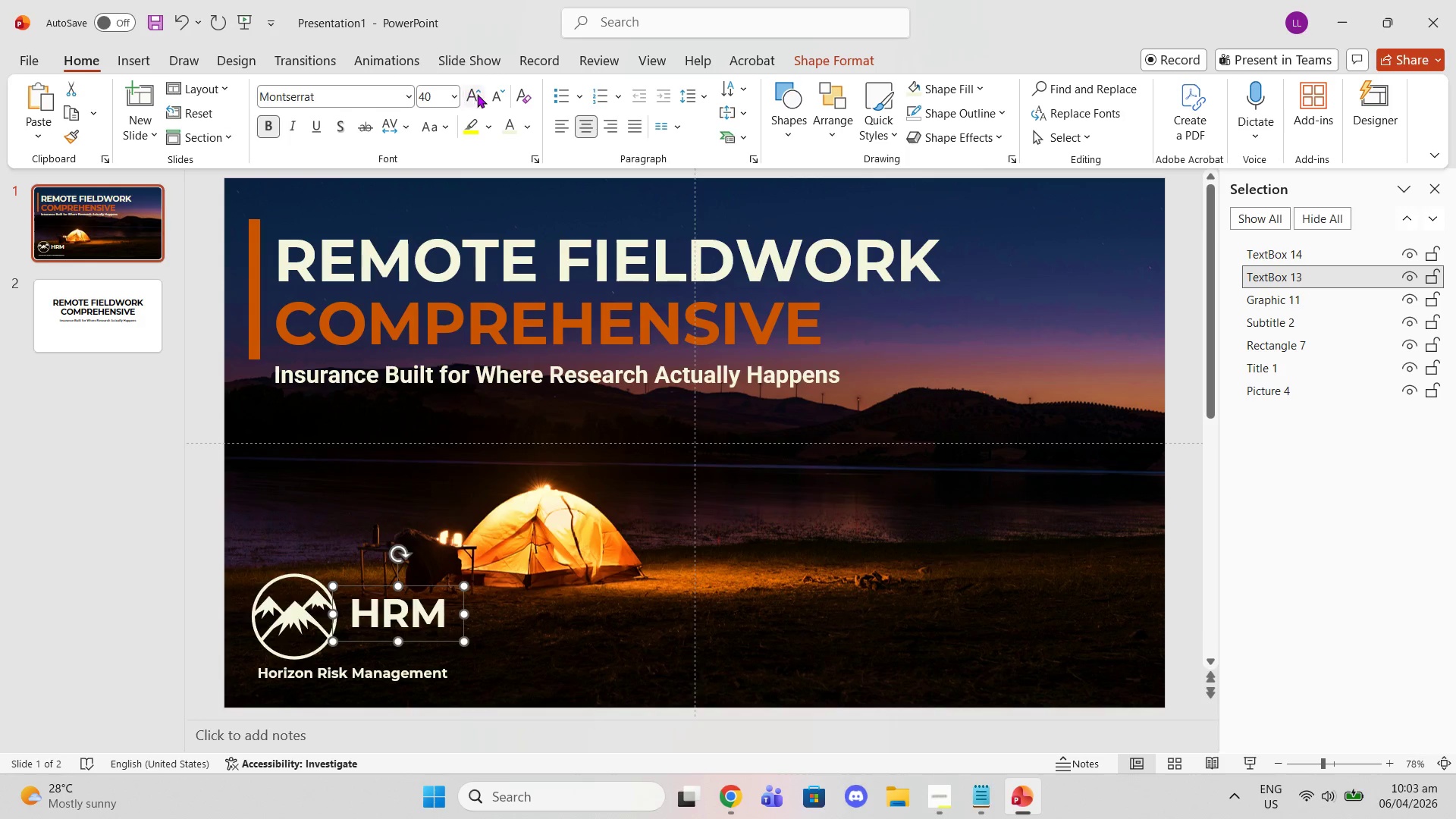 
double_click([477, 94])
 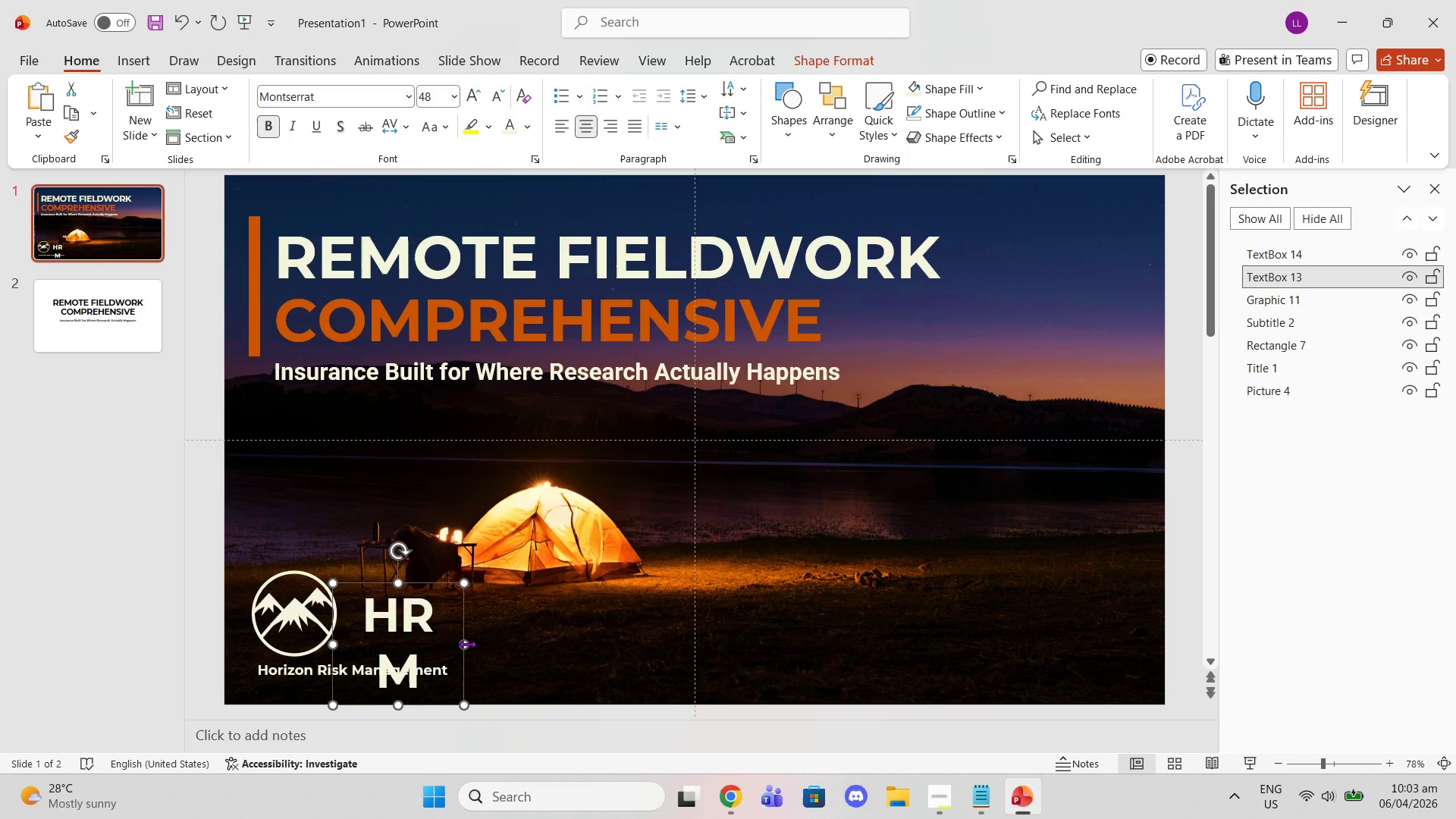 
left_click_drag(start_coordinate=[467, 642], to_coordinate=[474, 639])
 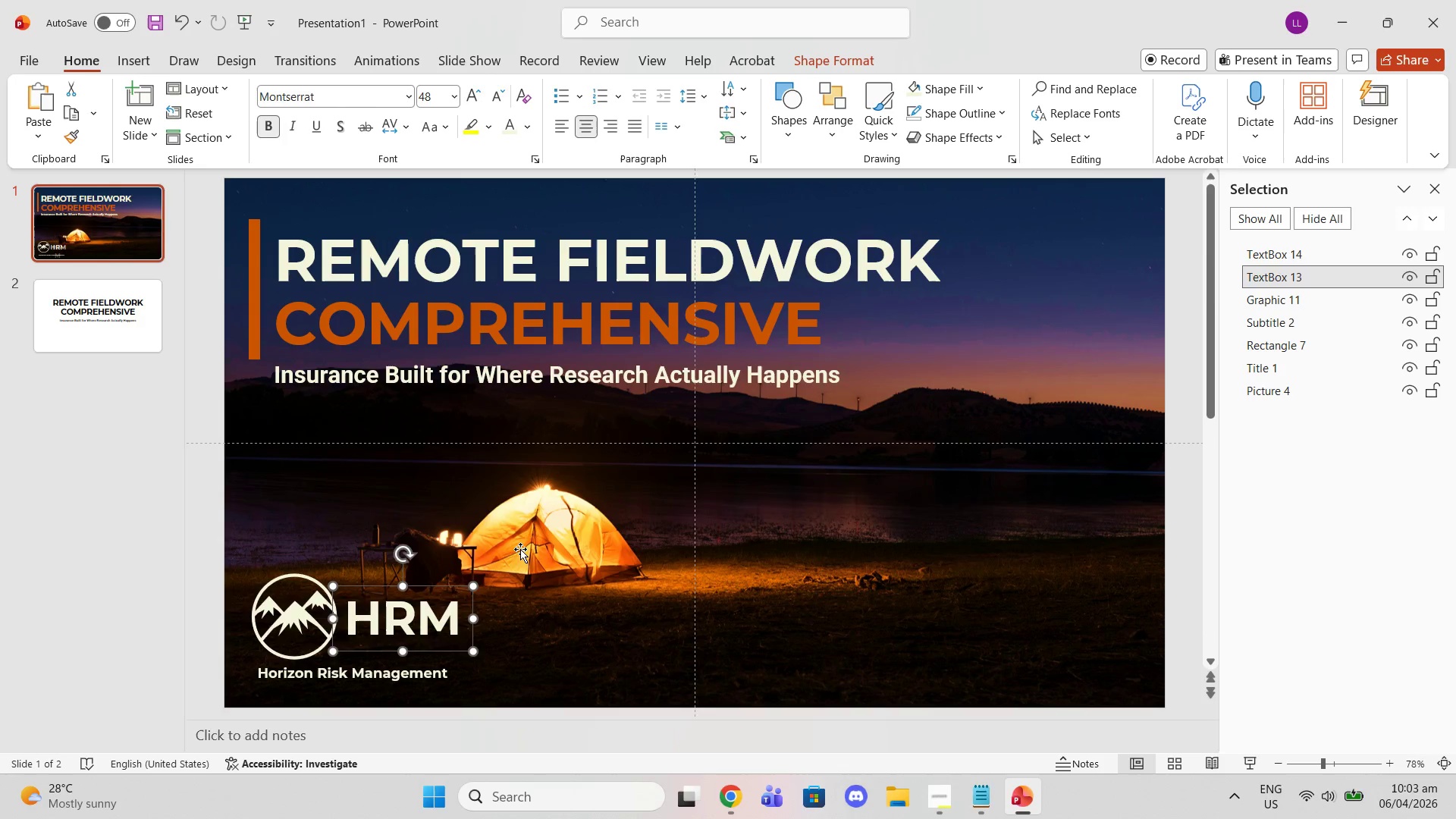 
left_click([520, 549])
 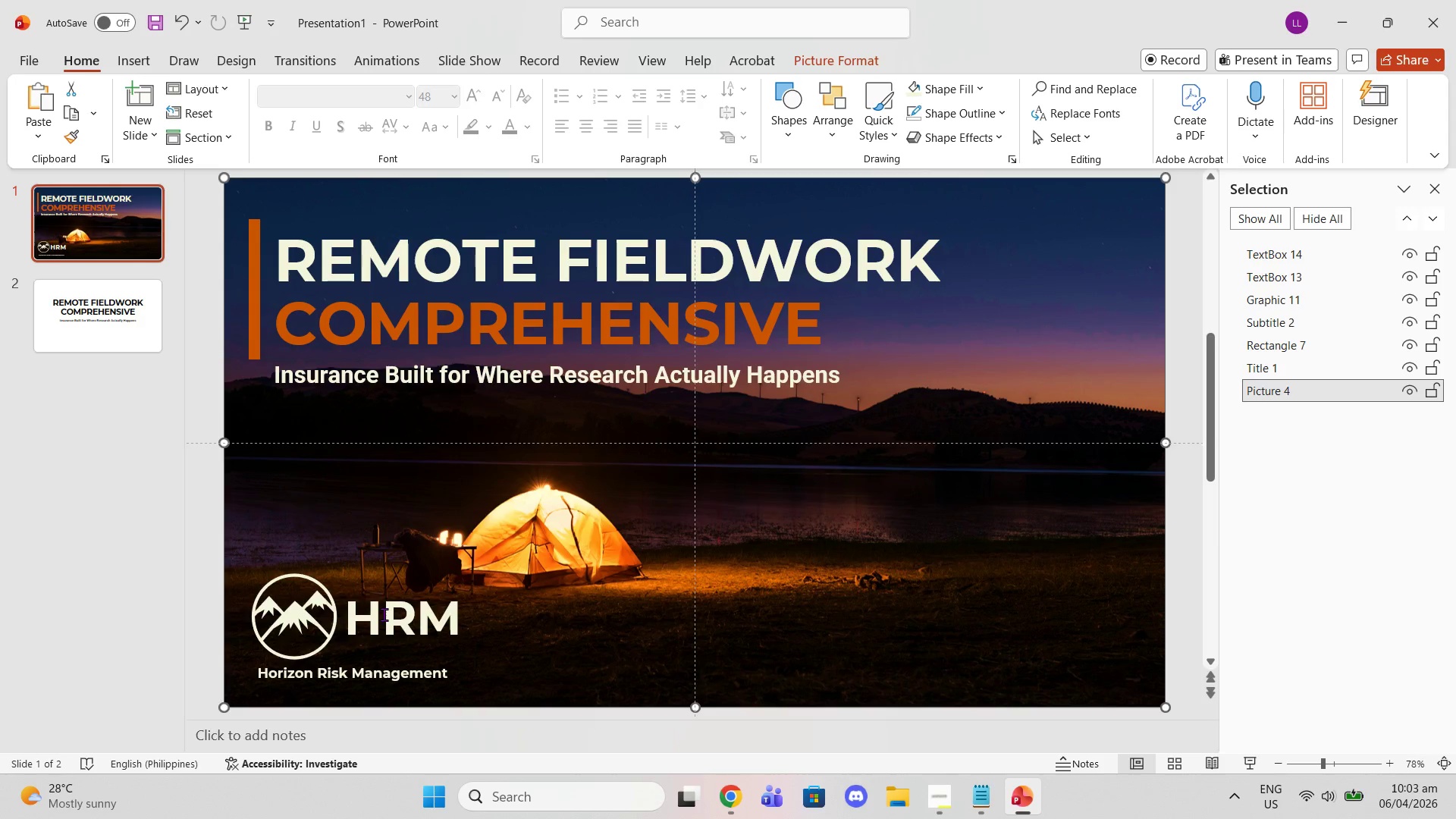 
left_click([384, 614])
 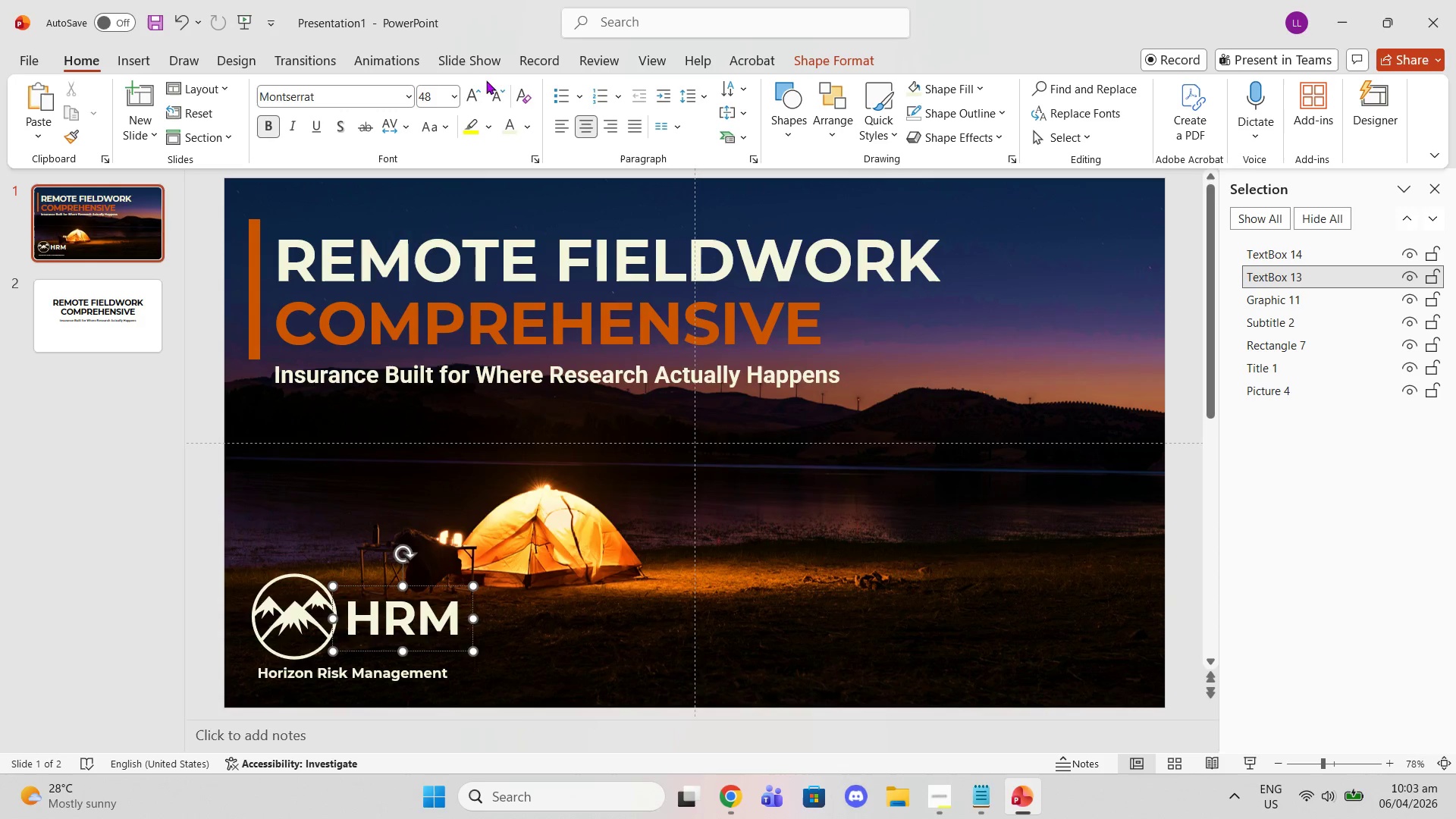 
left_click([499, 89])
 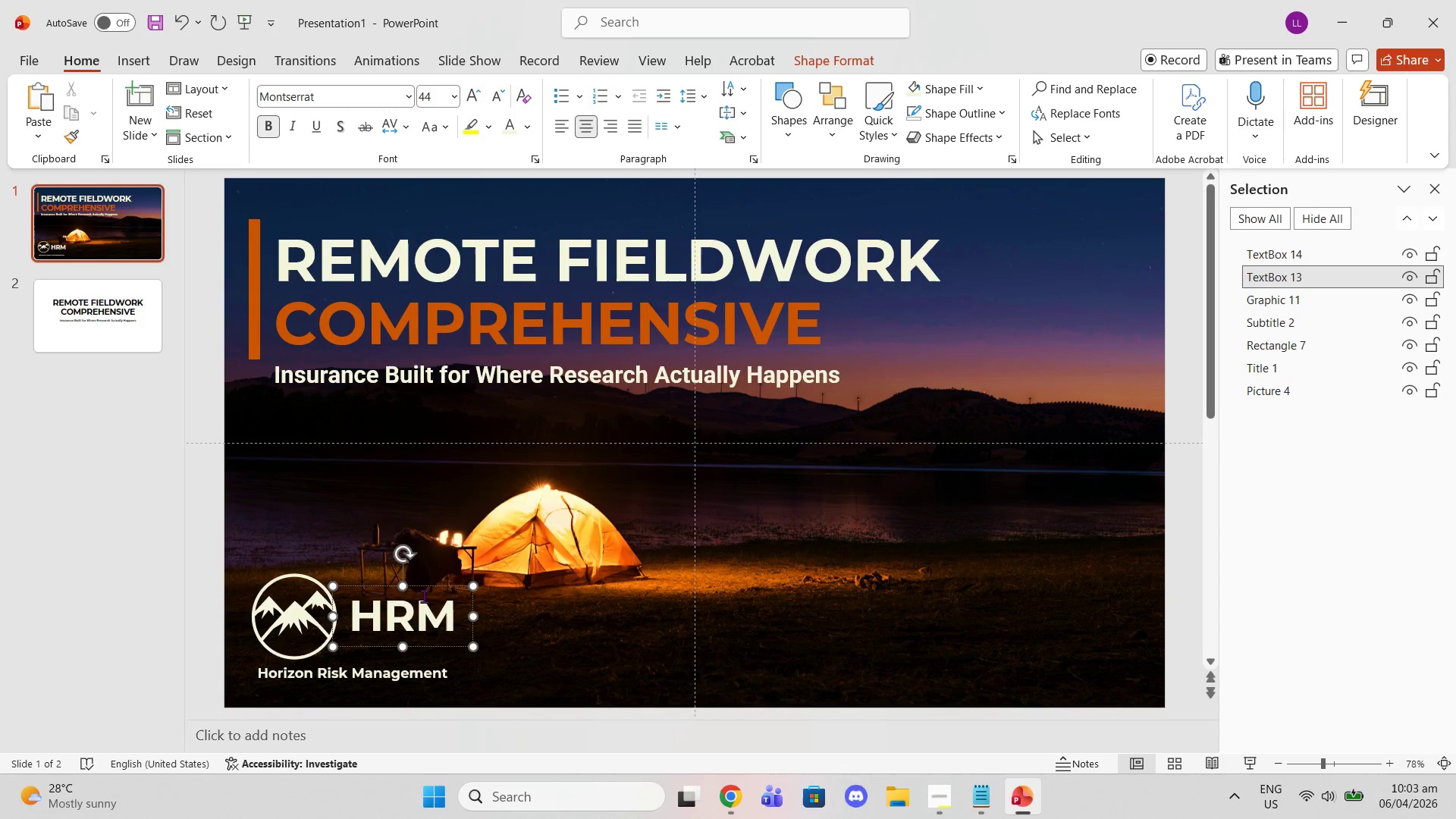 
left_click([427, 596])
 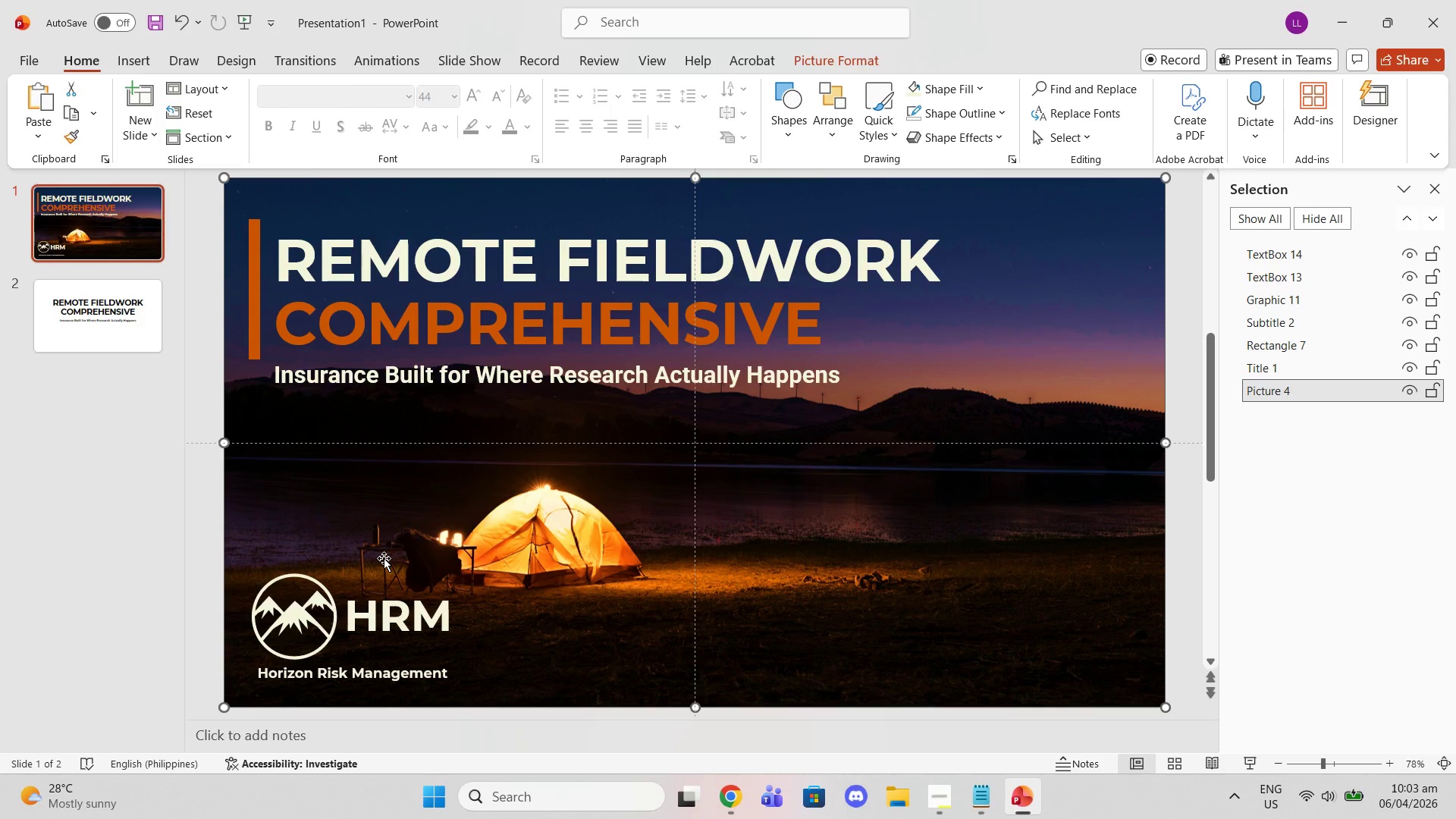 
wait(7.03)
 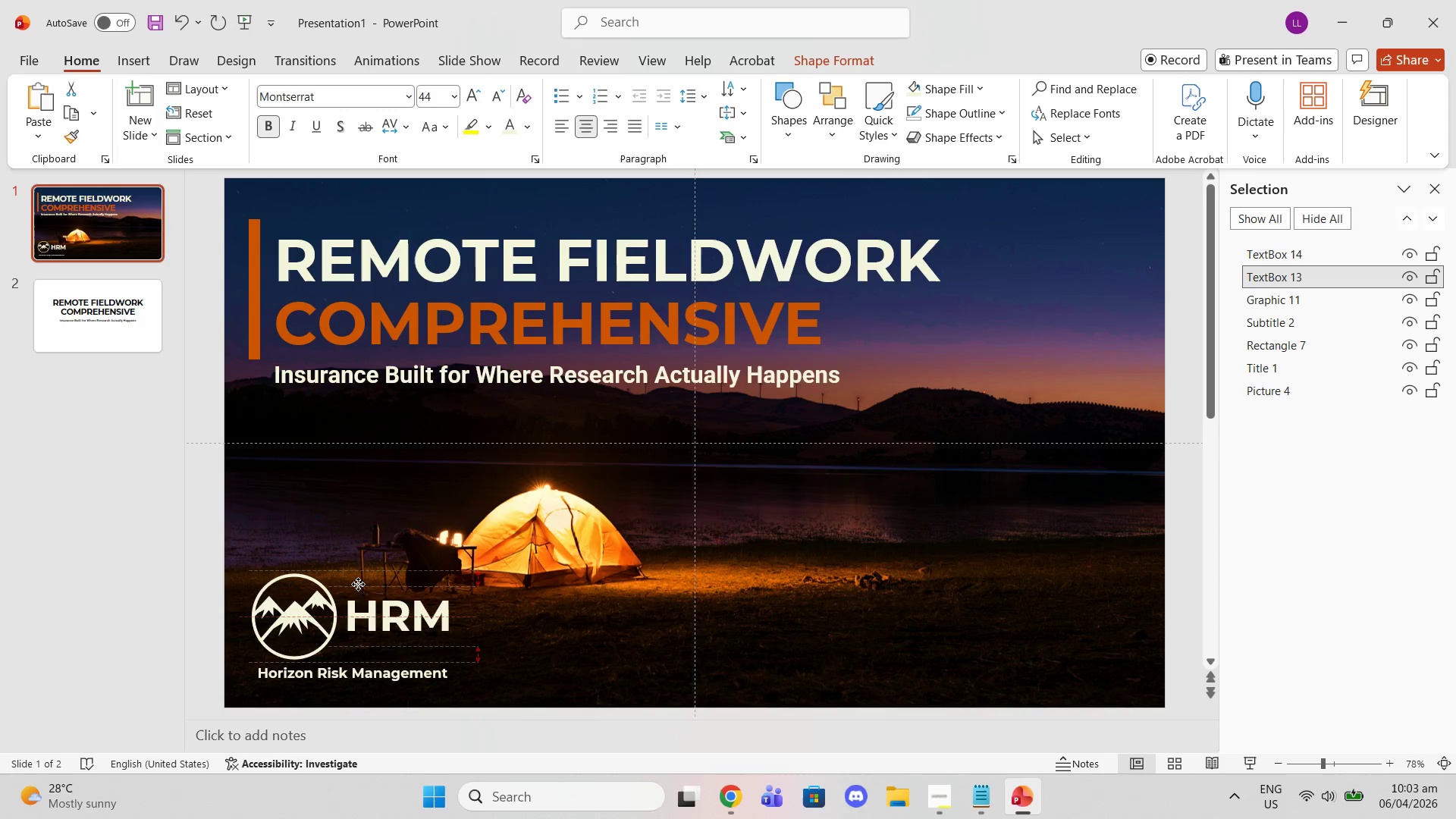 
left_click([328, 682])
 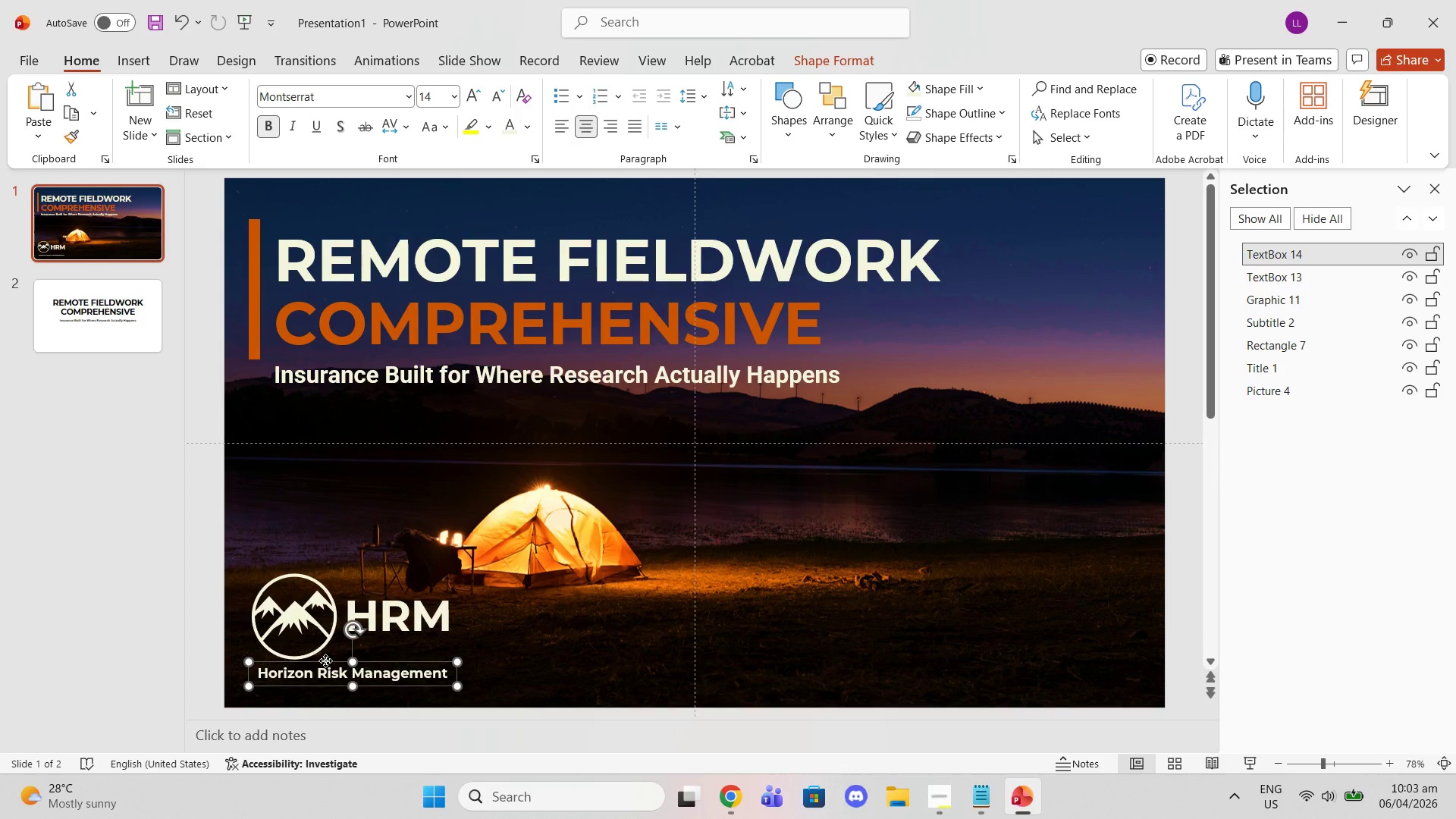 
left_click([325, 661])
 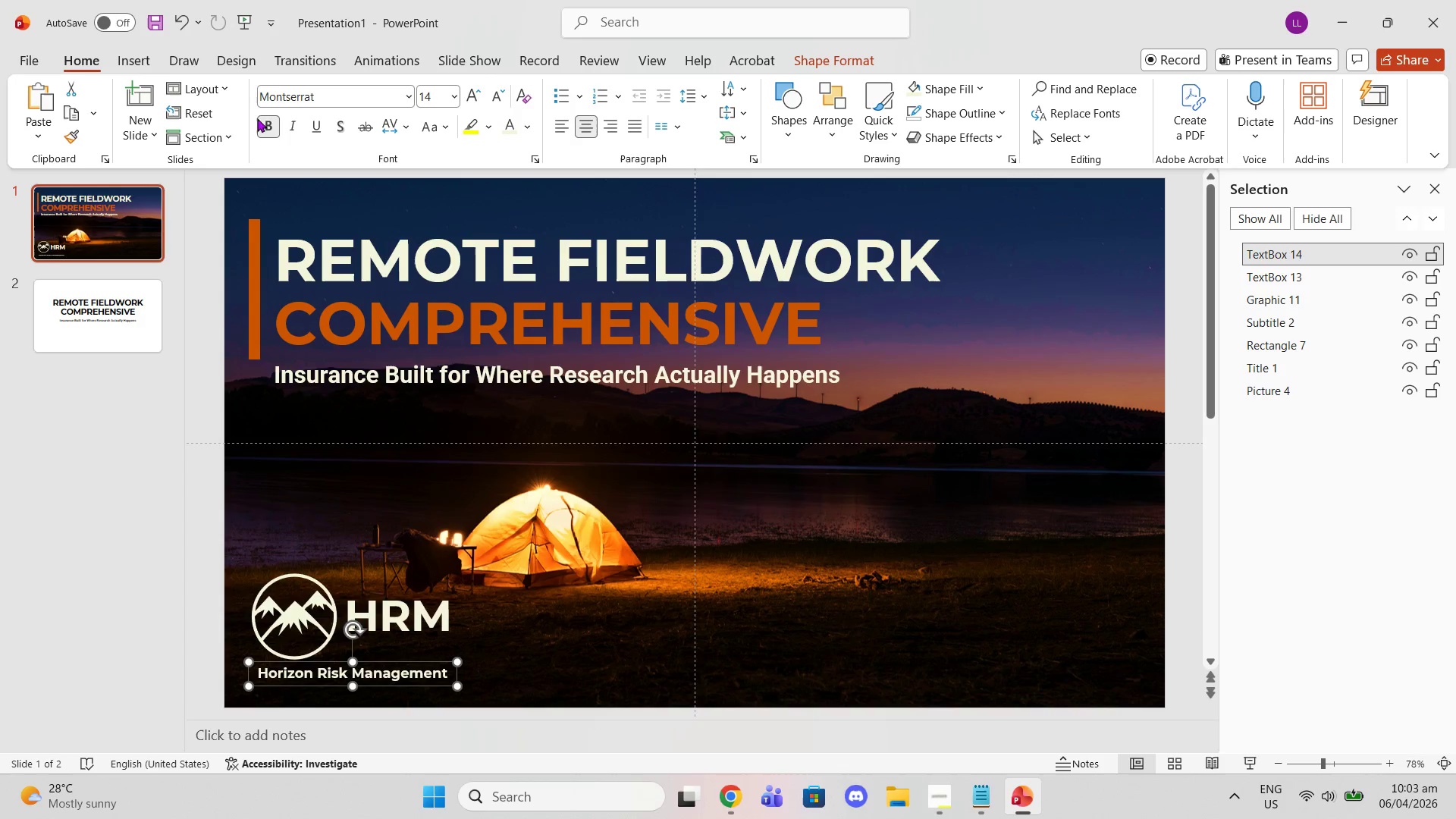 
left_click([262, 119])
 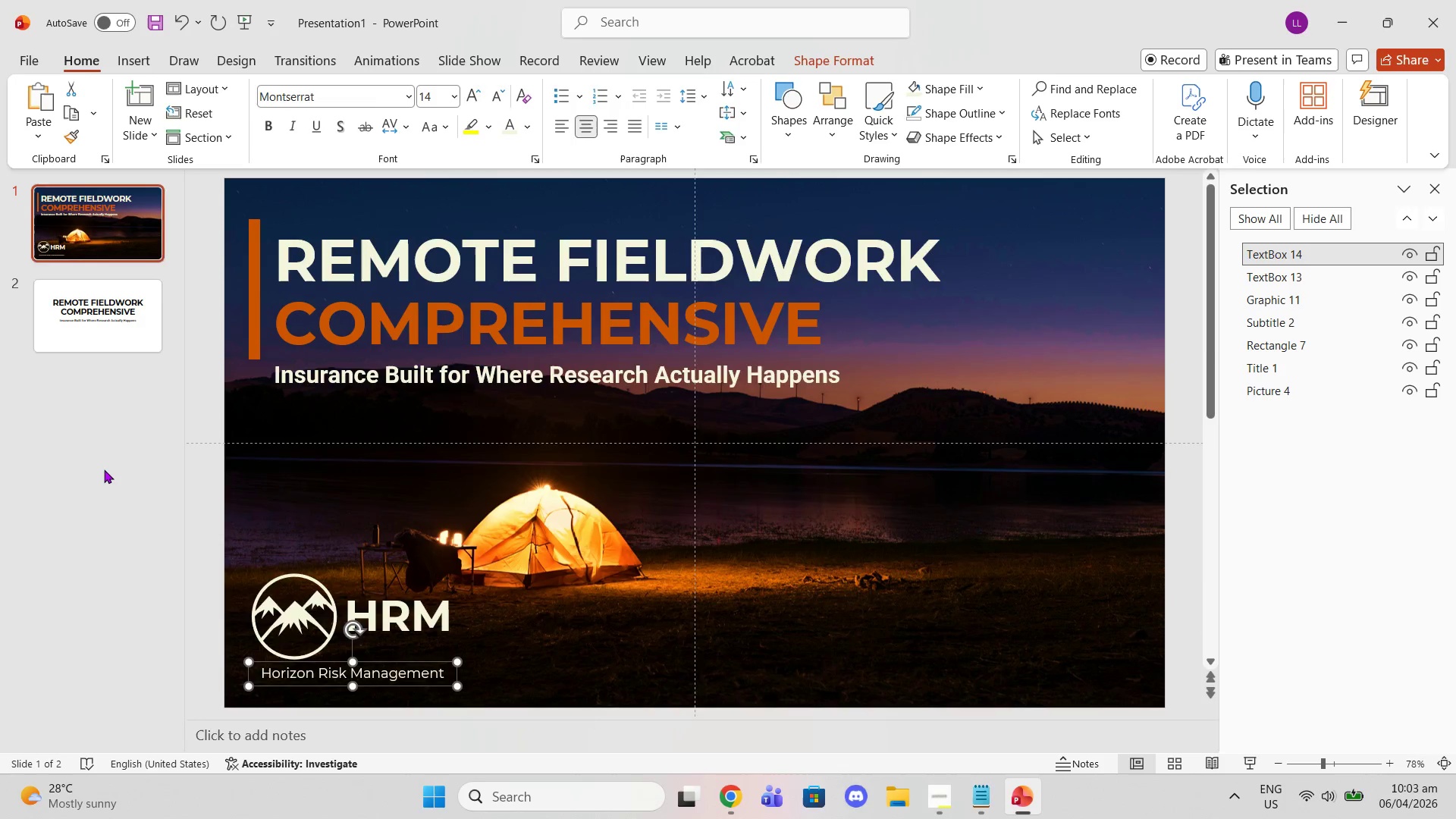 
left_click([102, 471])
 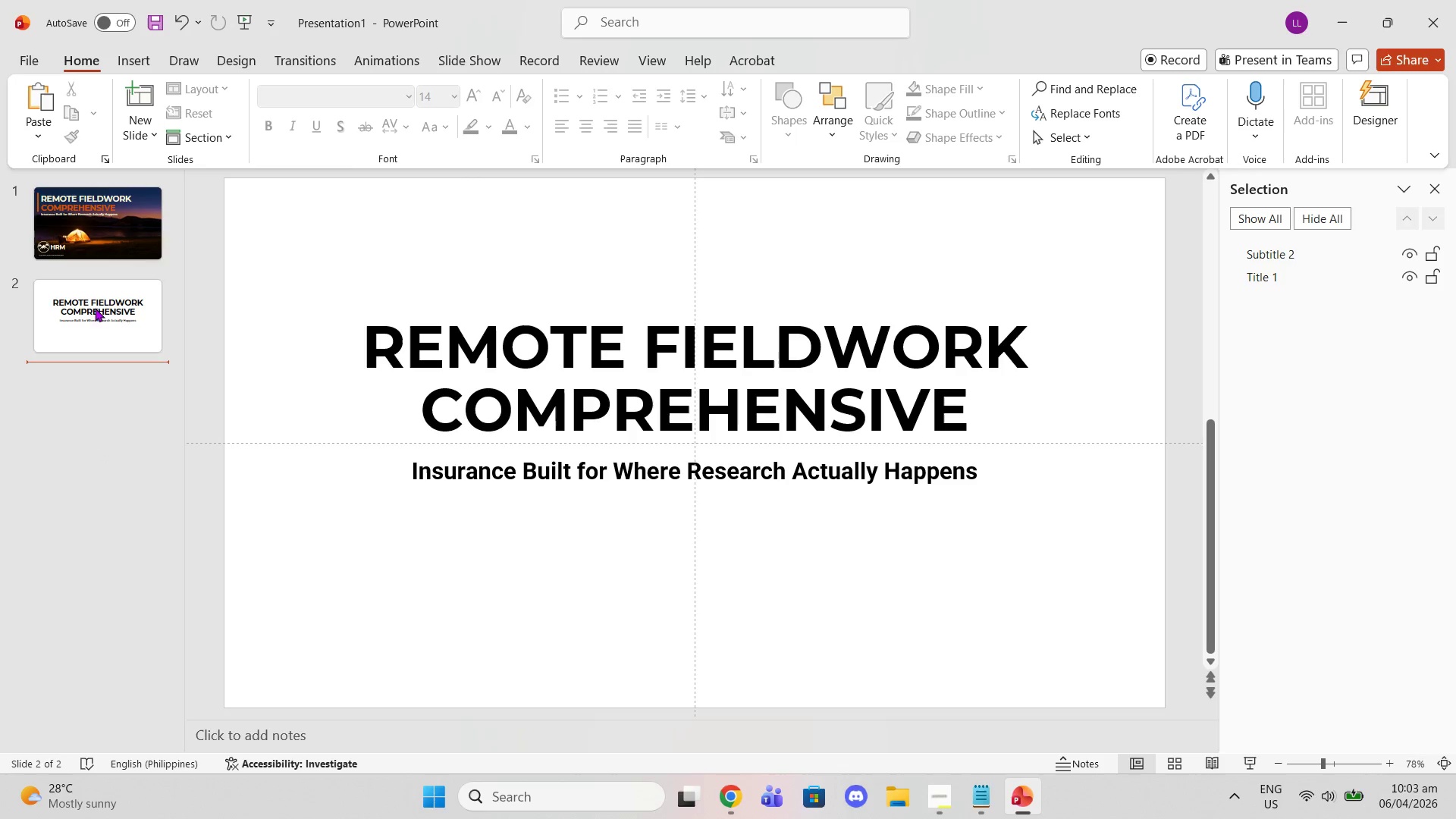 
left_click([72, 209])
 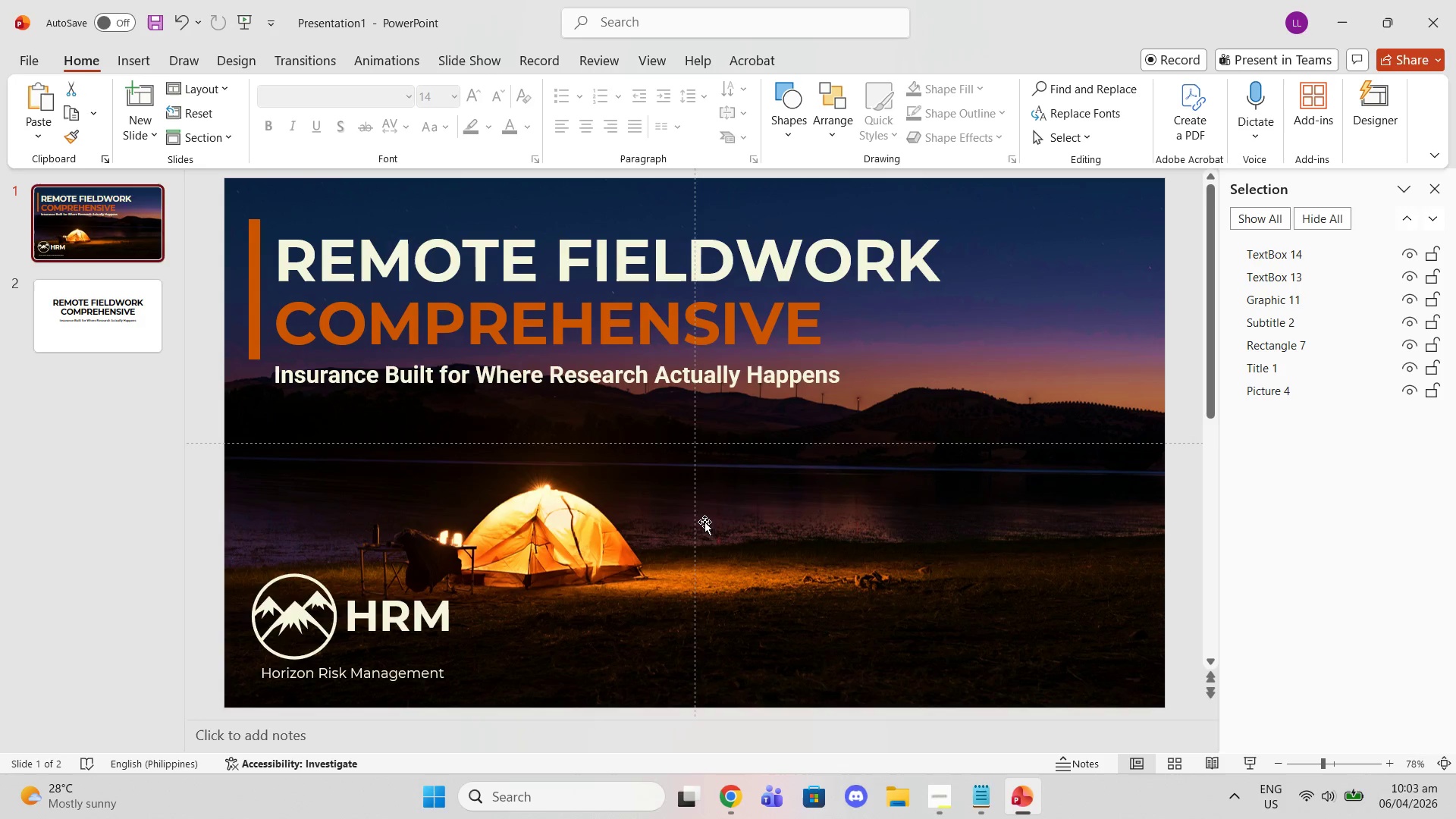 
left_click([654, 503])
 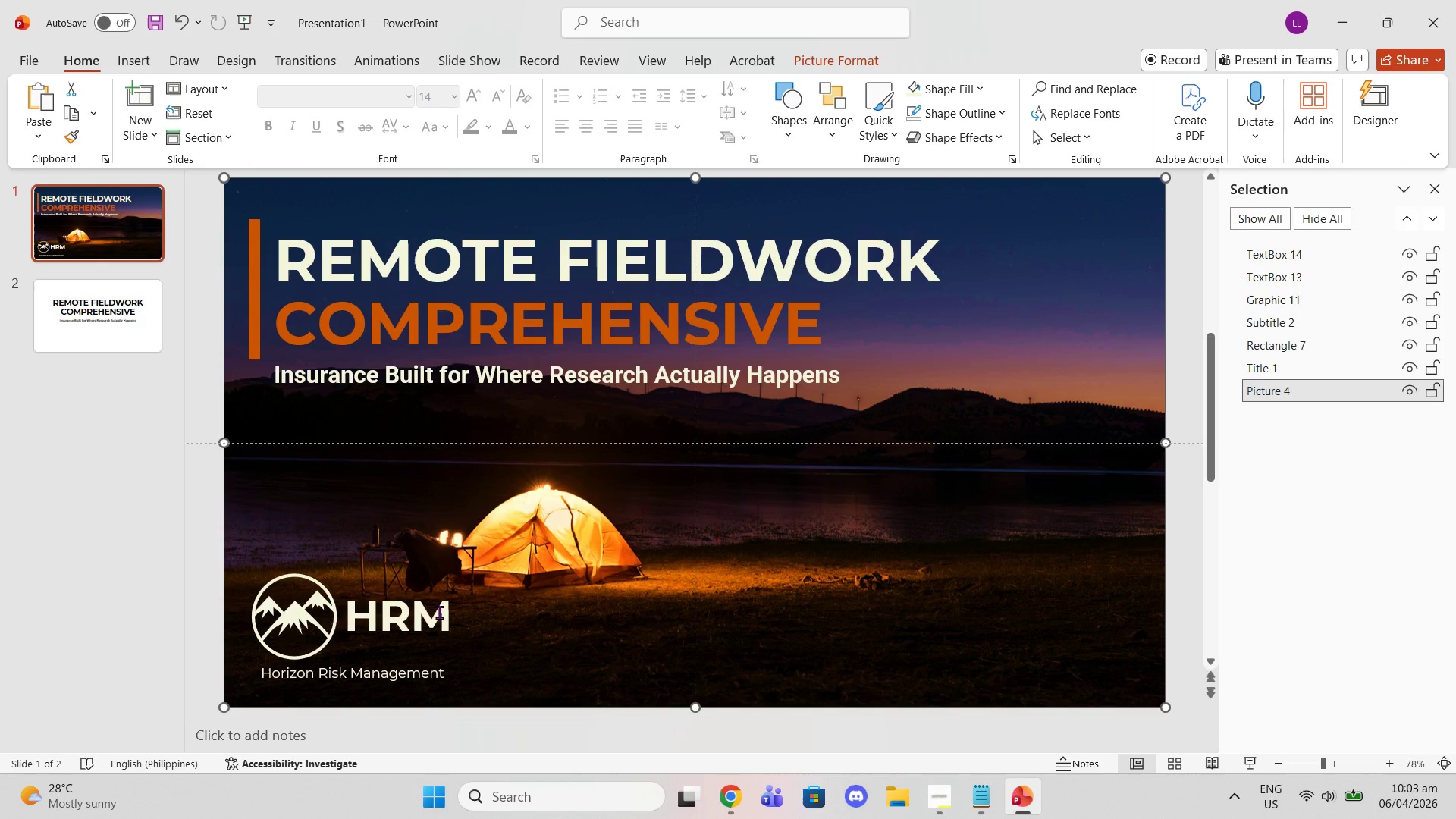 
left_click([287, 588])
 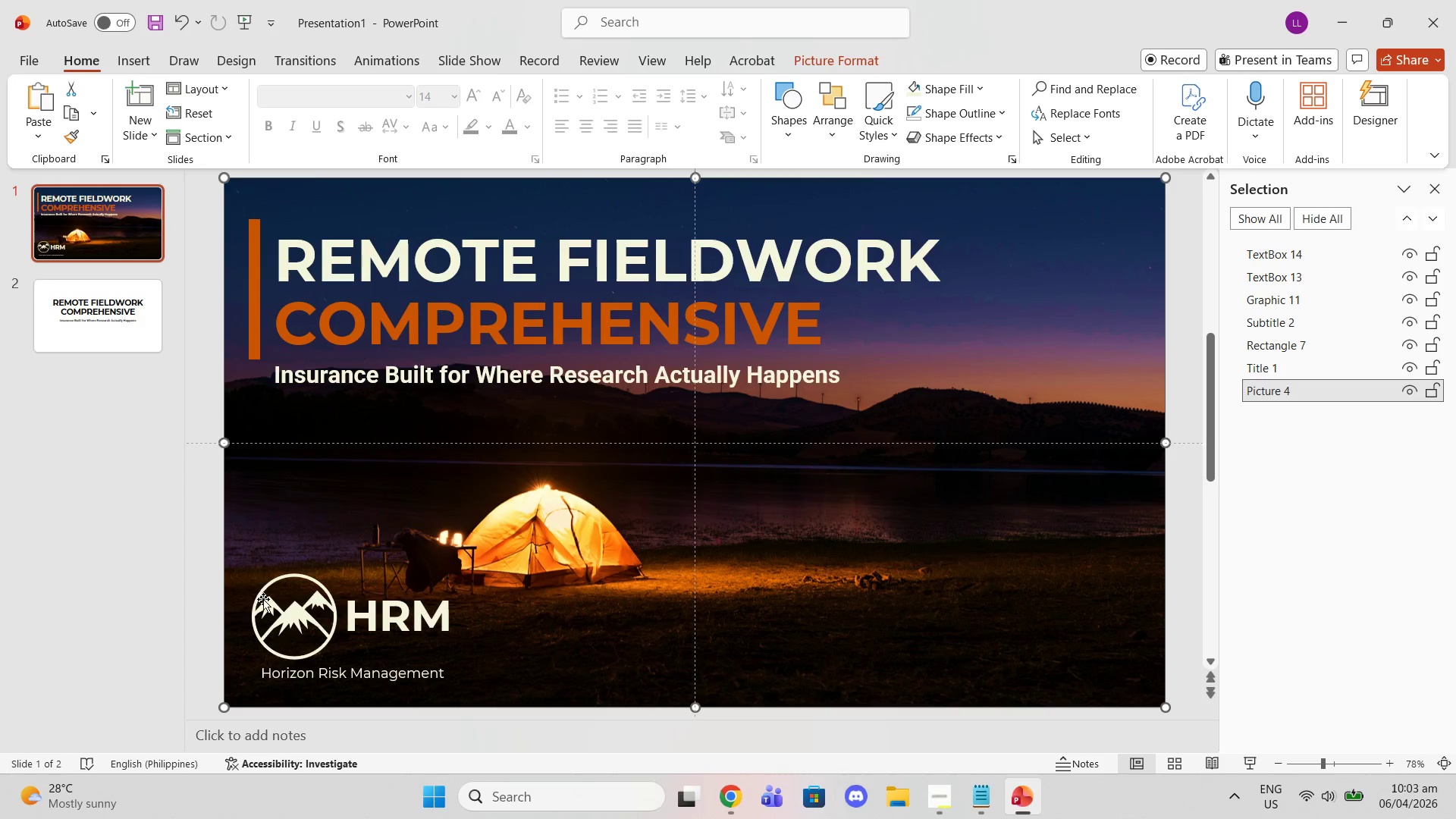 
left_click([263, 599])
 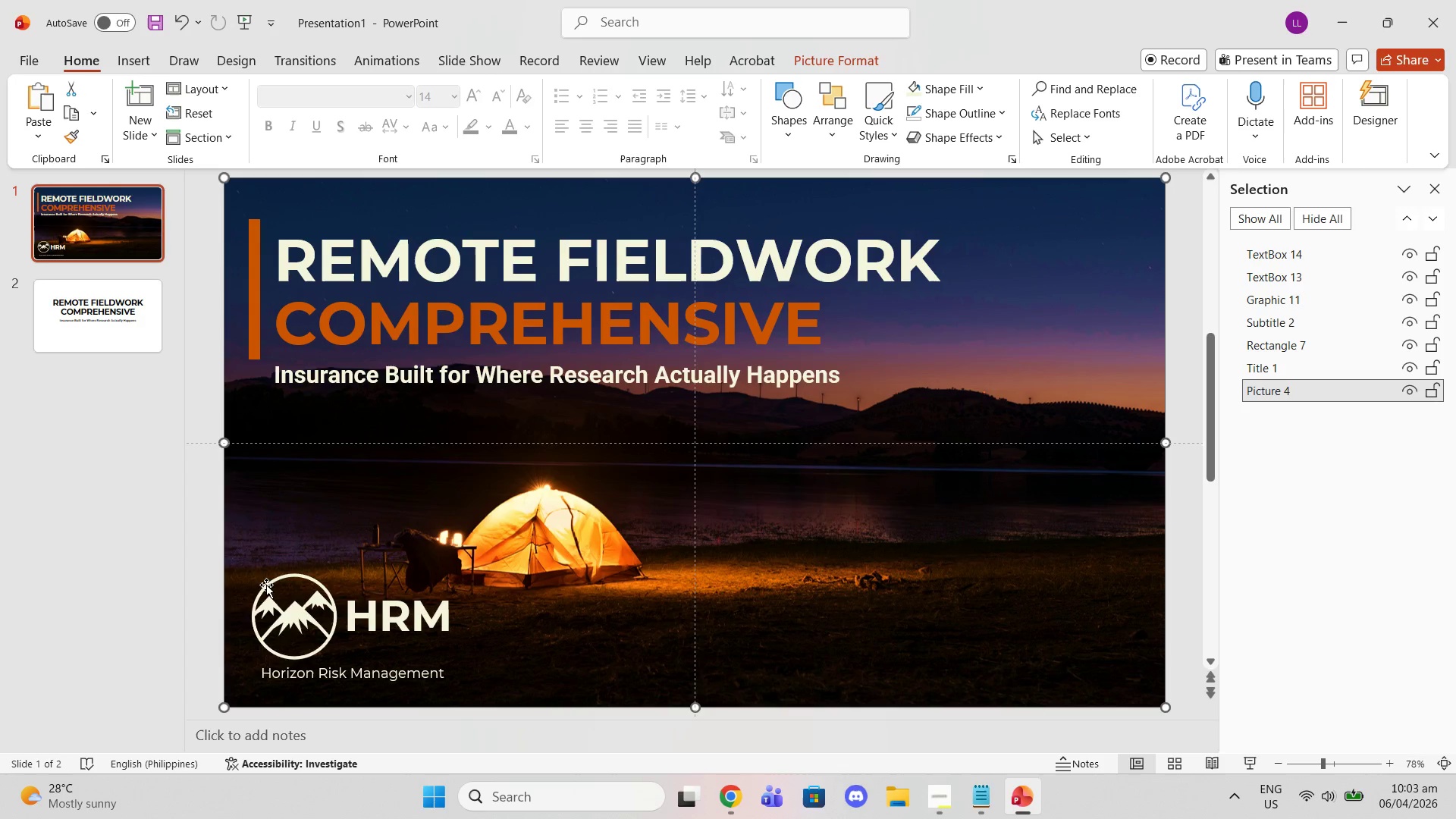 
left_click([265, 585])
 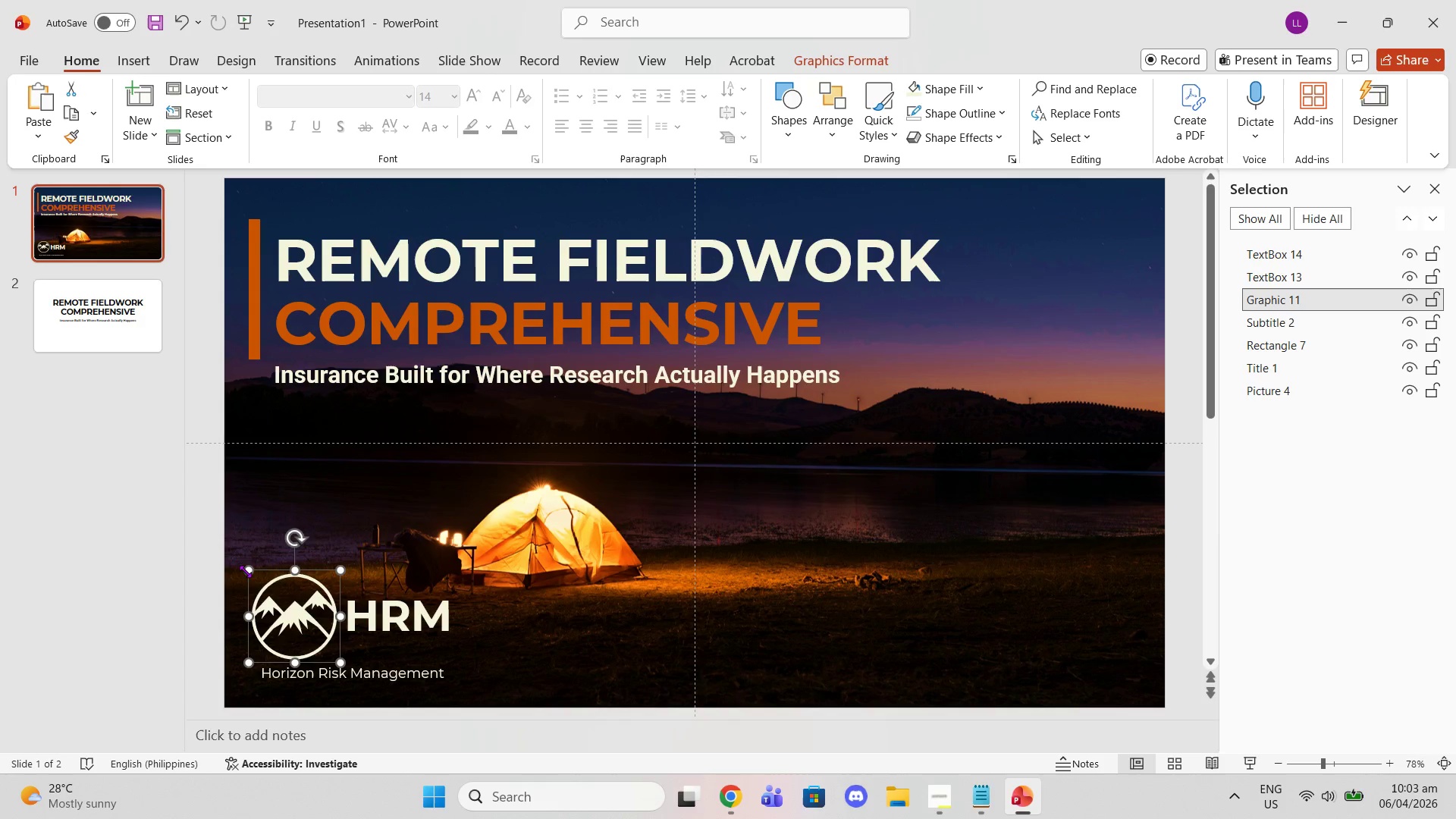 
left_click_drag(start_coordinate=[245, 571], to_coordinate=[262, 598])
 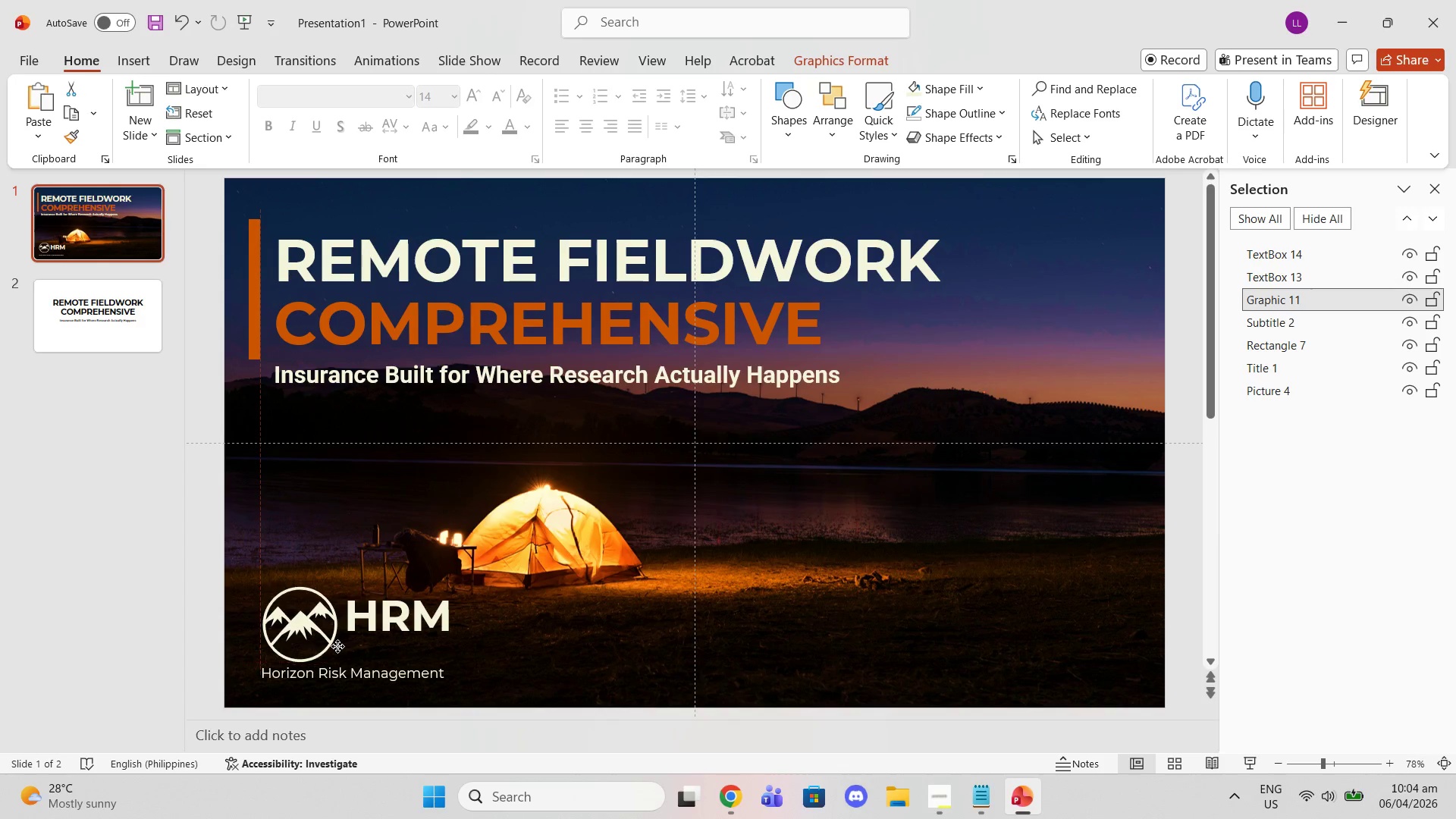 
wait(8.55)
 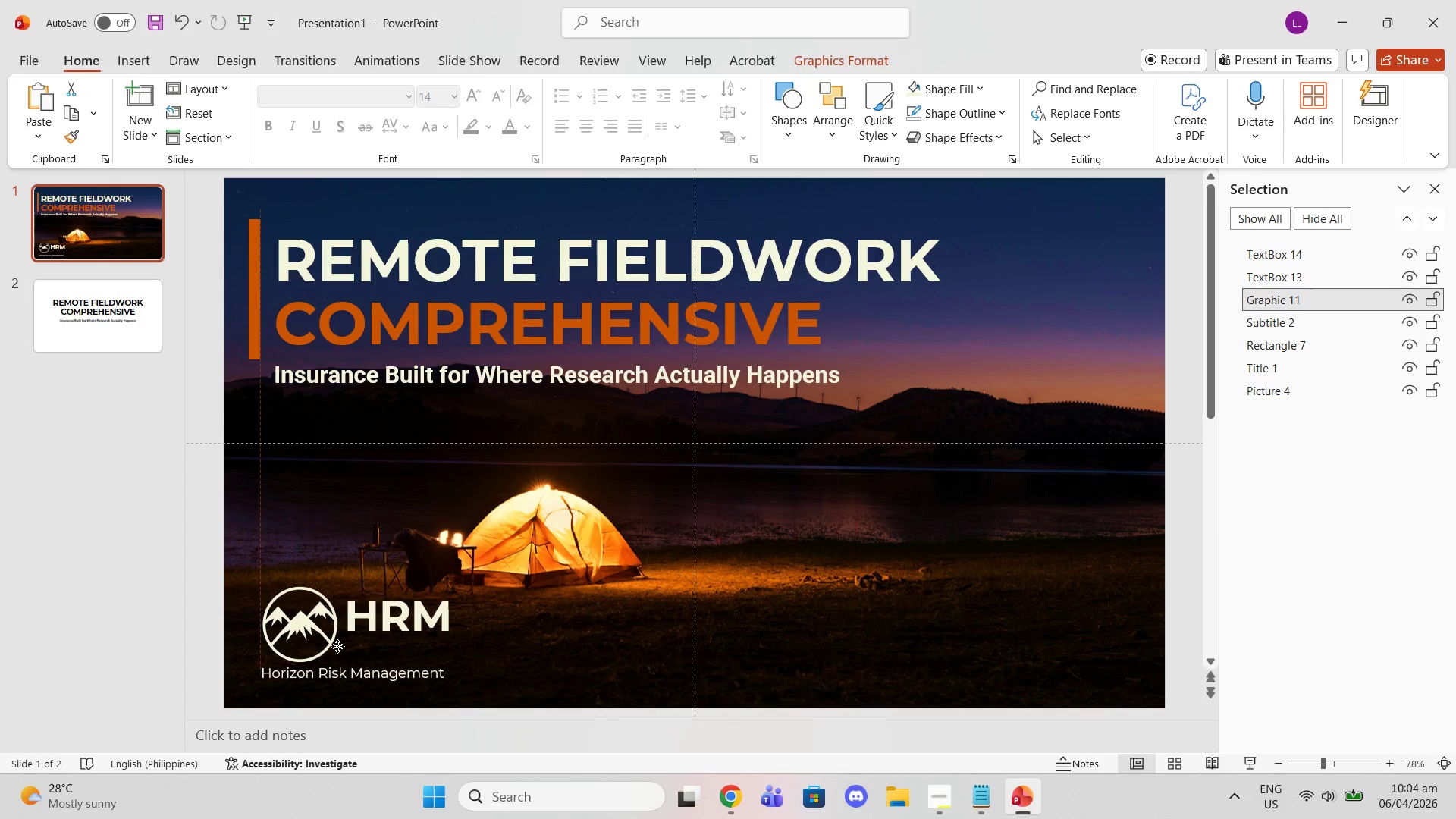 
left_click([356, 635])
 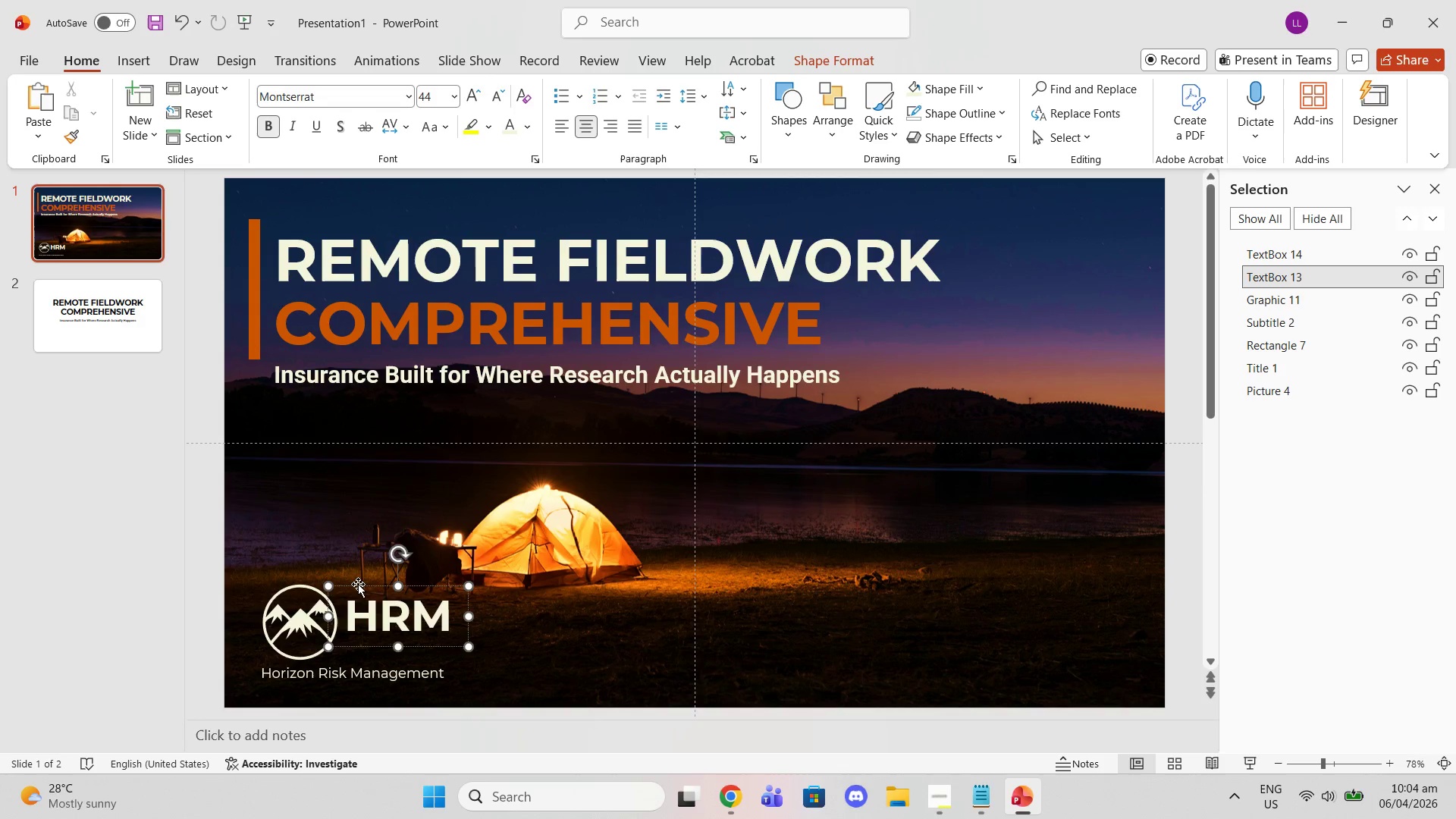 
left_click_drag(start_coordinate=[357, 587], to_coordinate=[357, 593])
 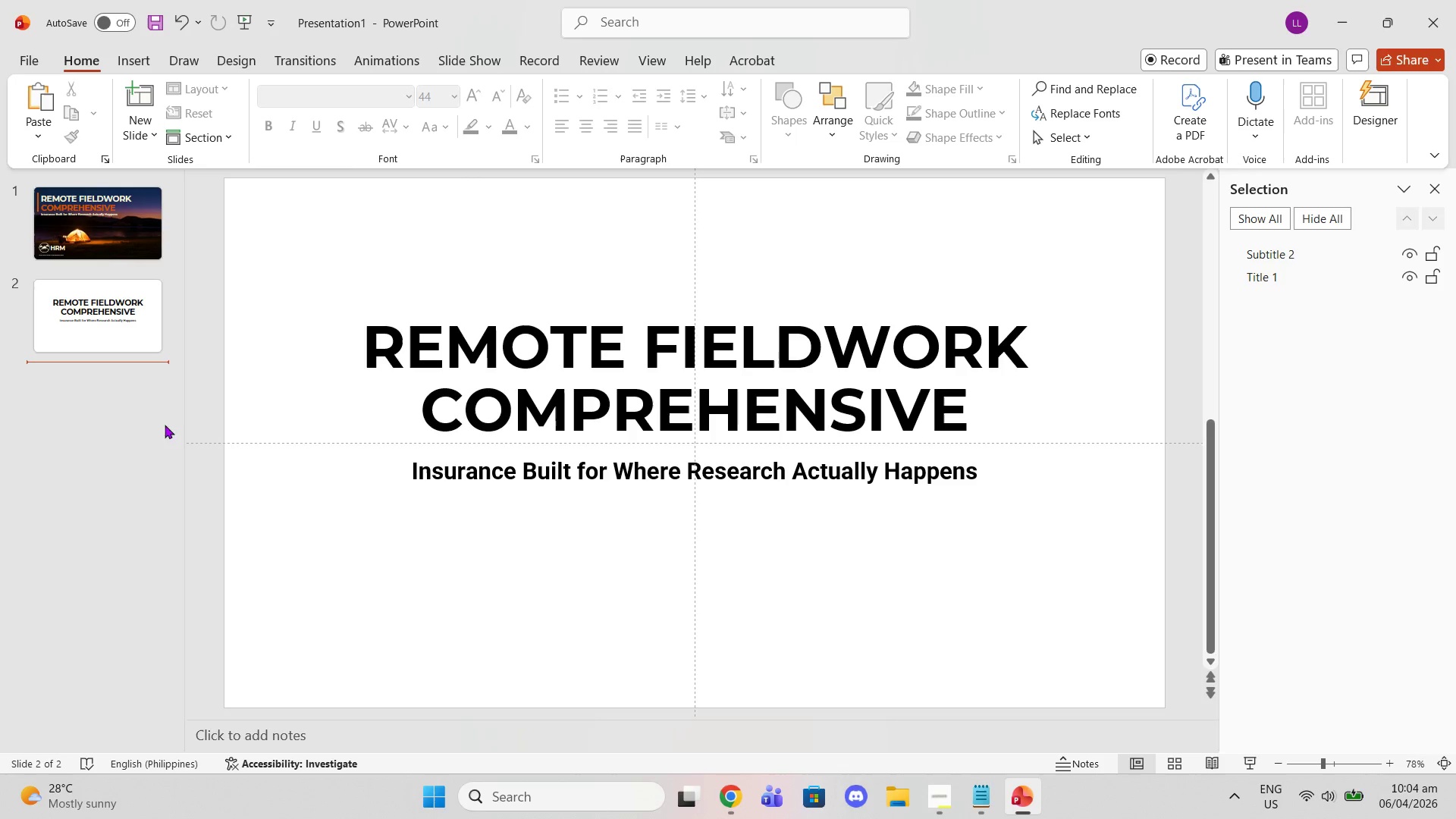 
left_click([86, 224])
 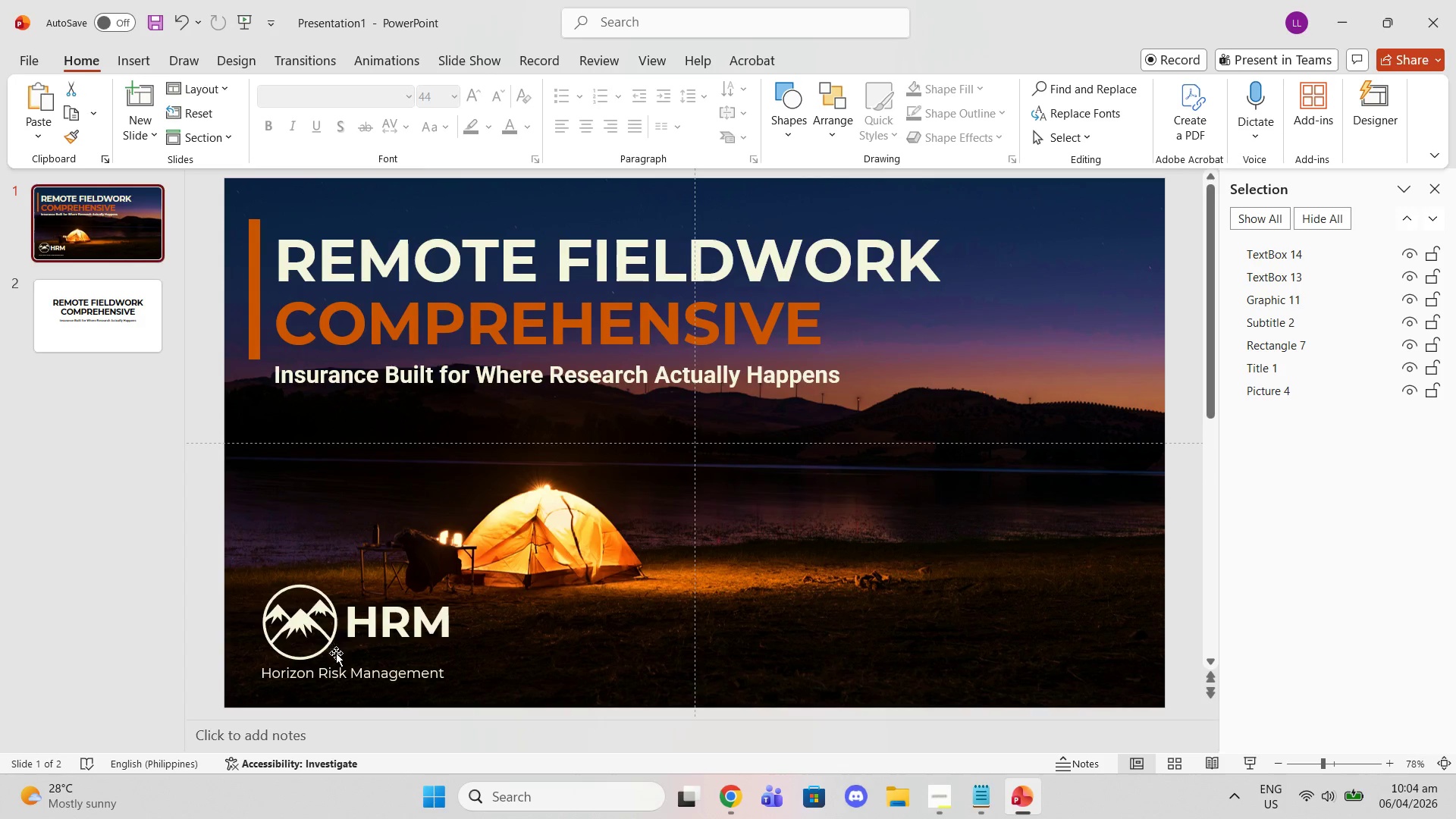 
left_click([337, 676])
 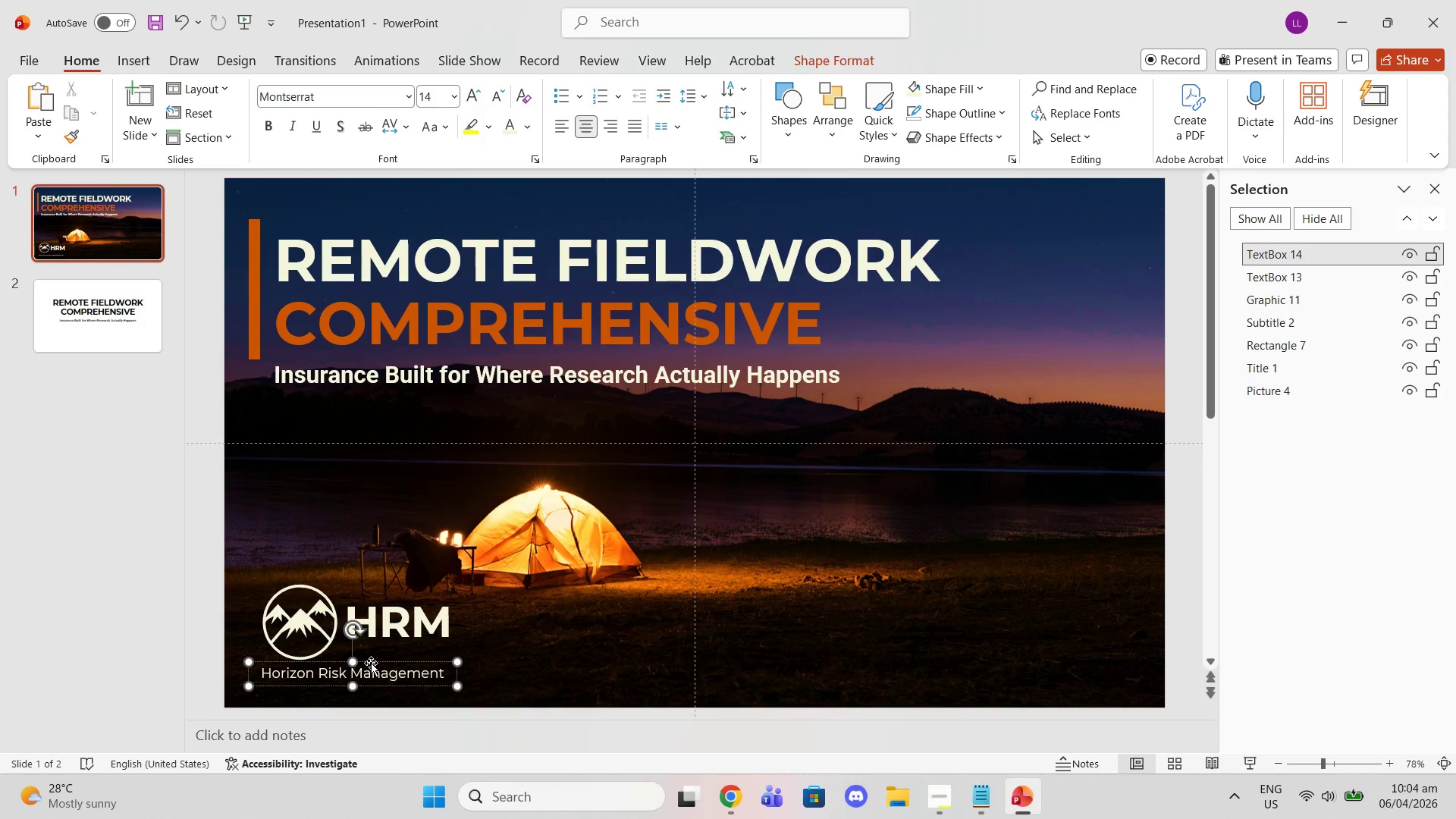 
left_click([371, 661])
 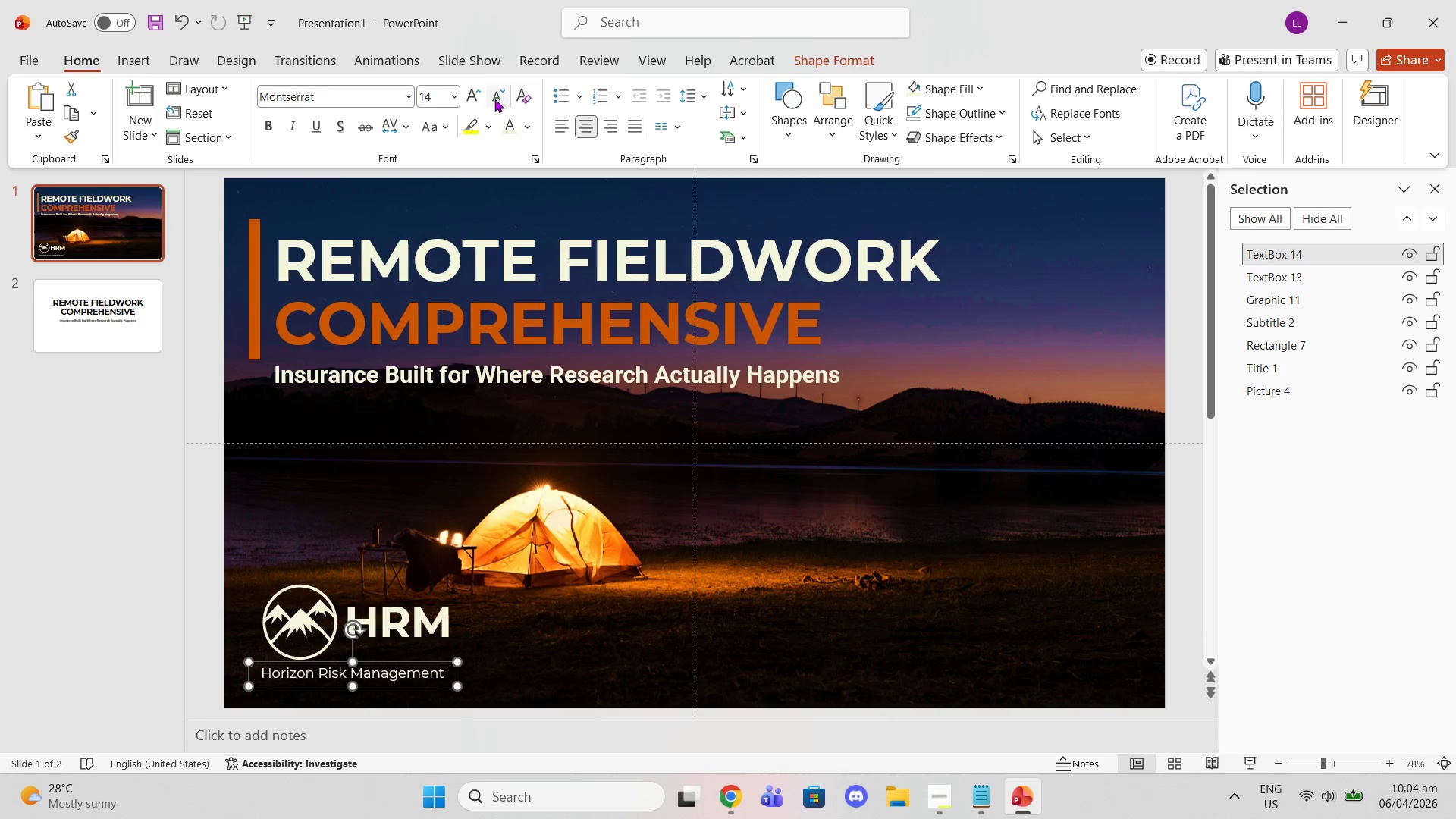 
left_click([479, 93])
 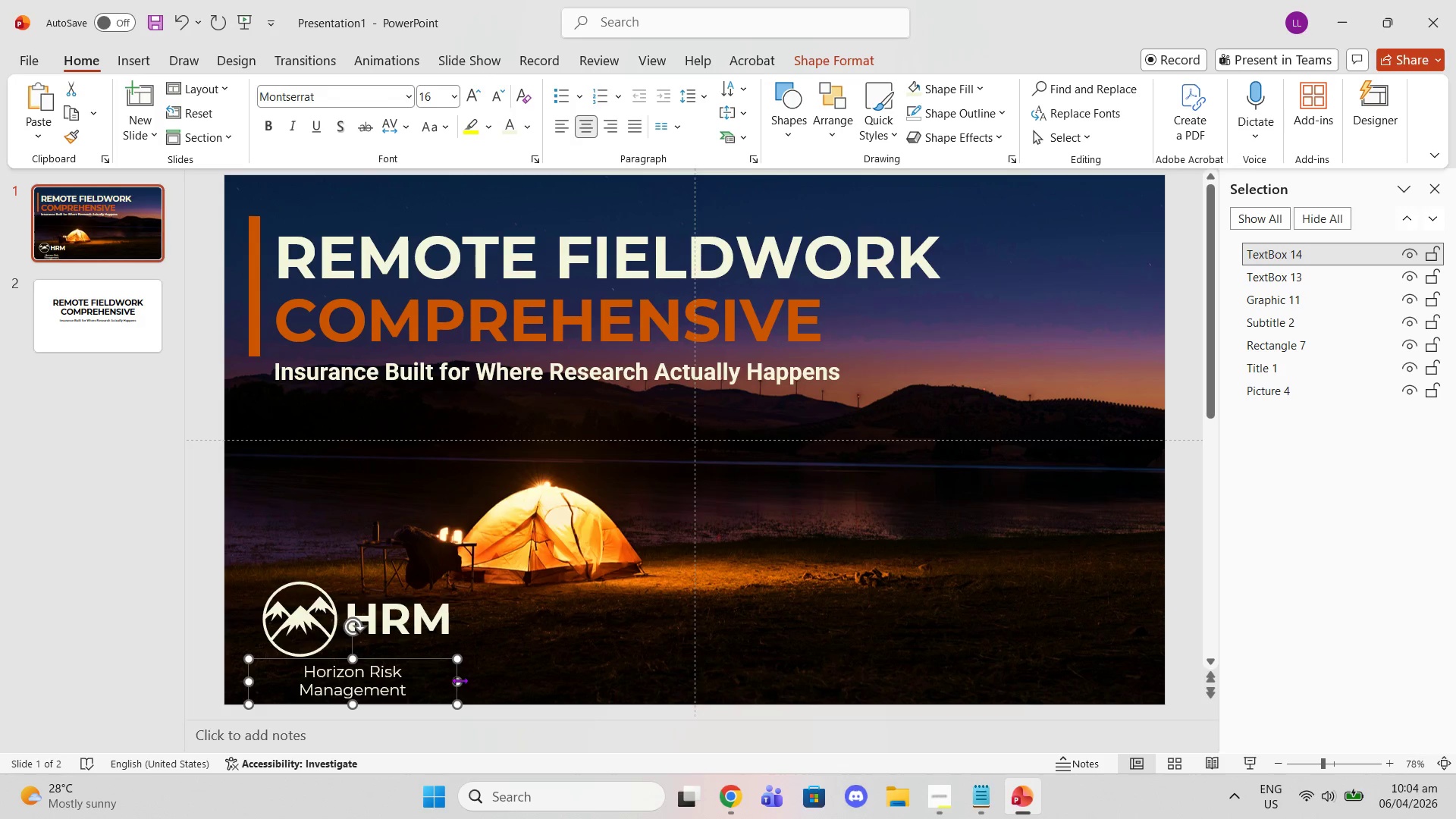 
left_click_drag(start_coordinate=[457, 680], to_coordinate=[475, 664])
 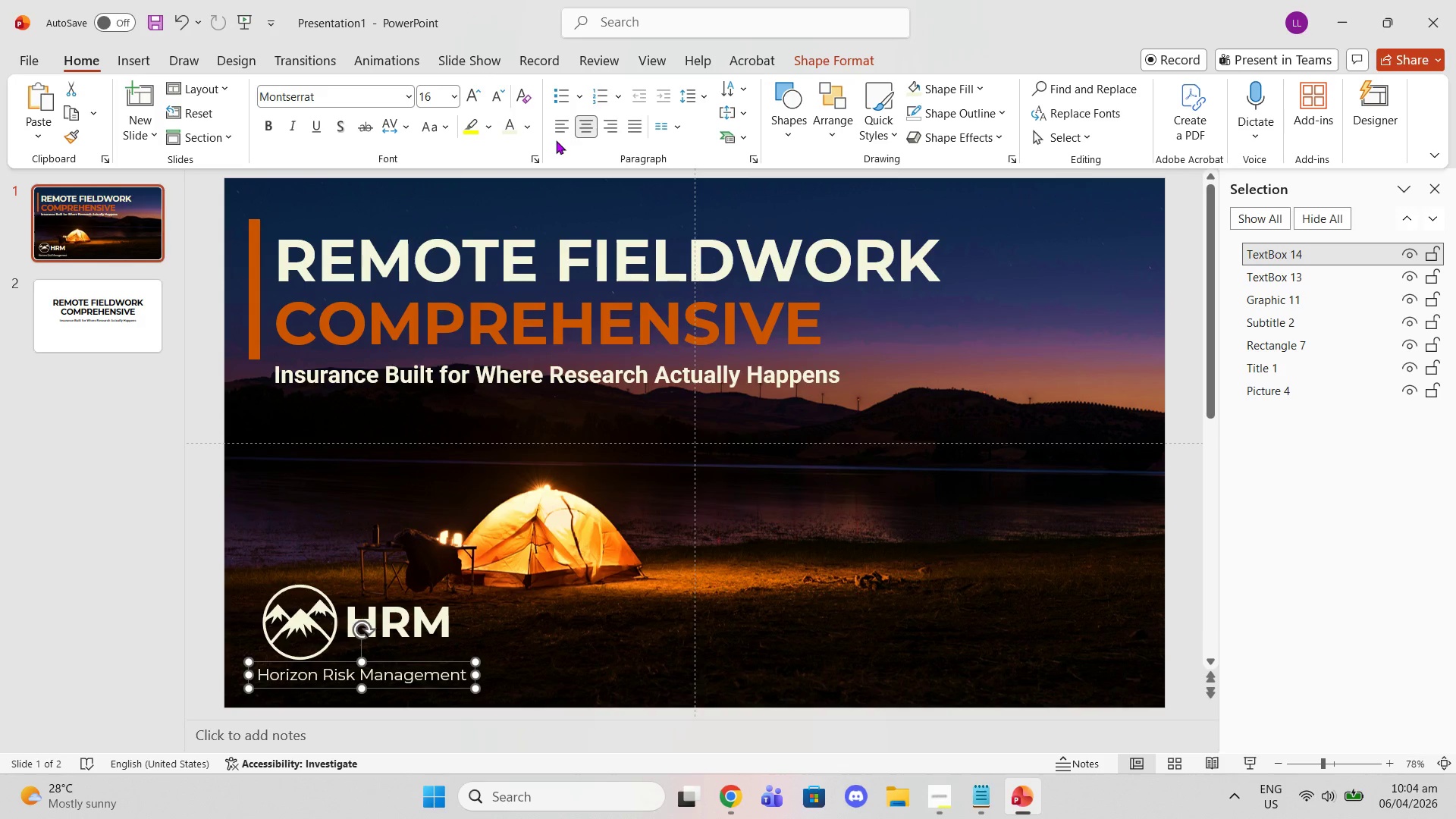 
left_click_drag(start_coordinate=[570, 118], to_coordinate=[568, 123])
 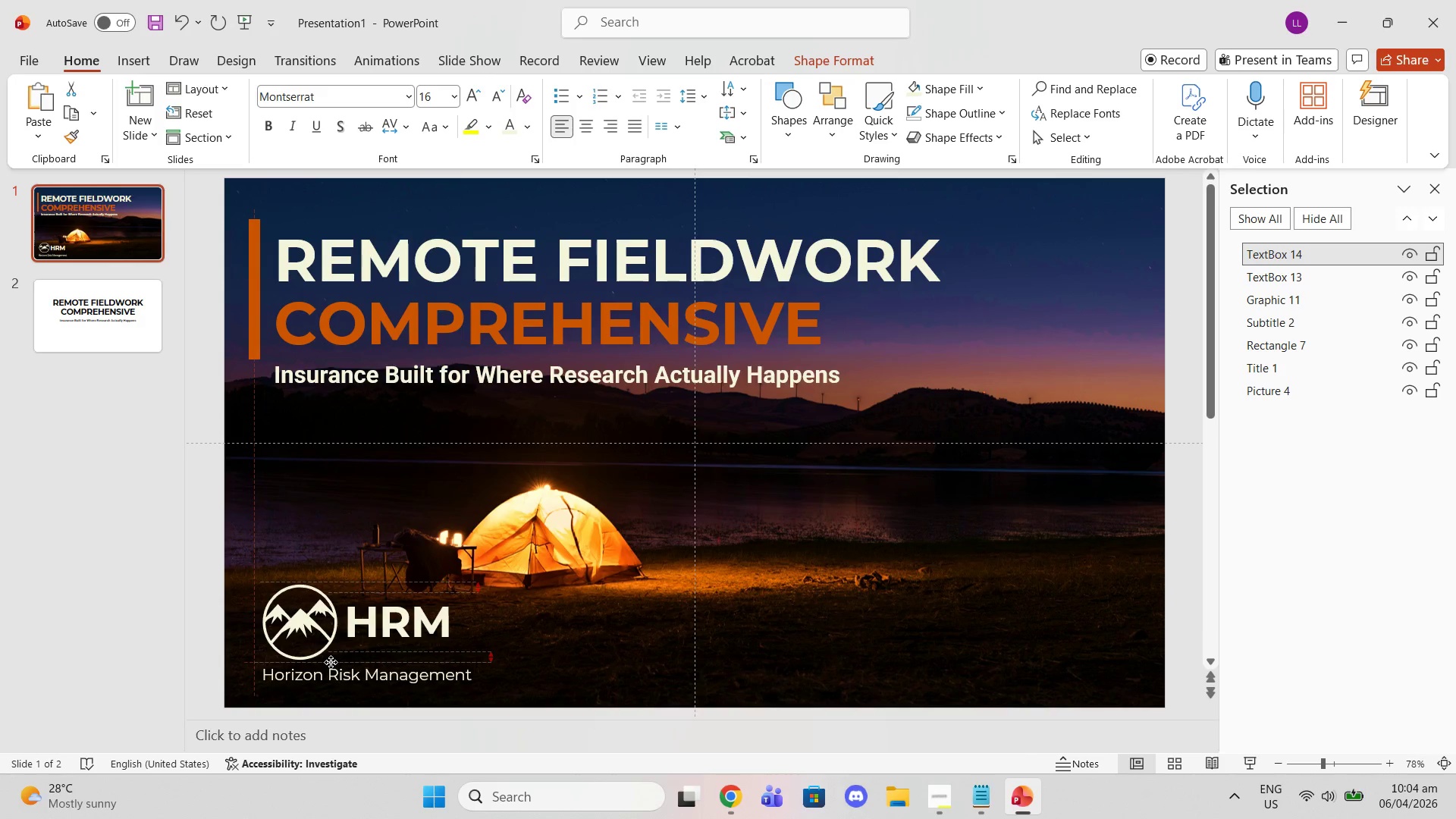 
wait(8.09)
 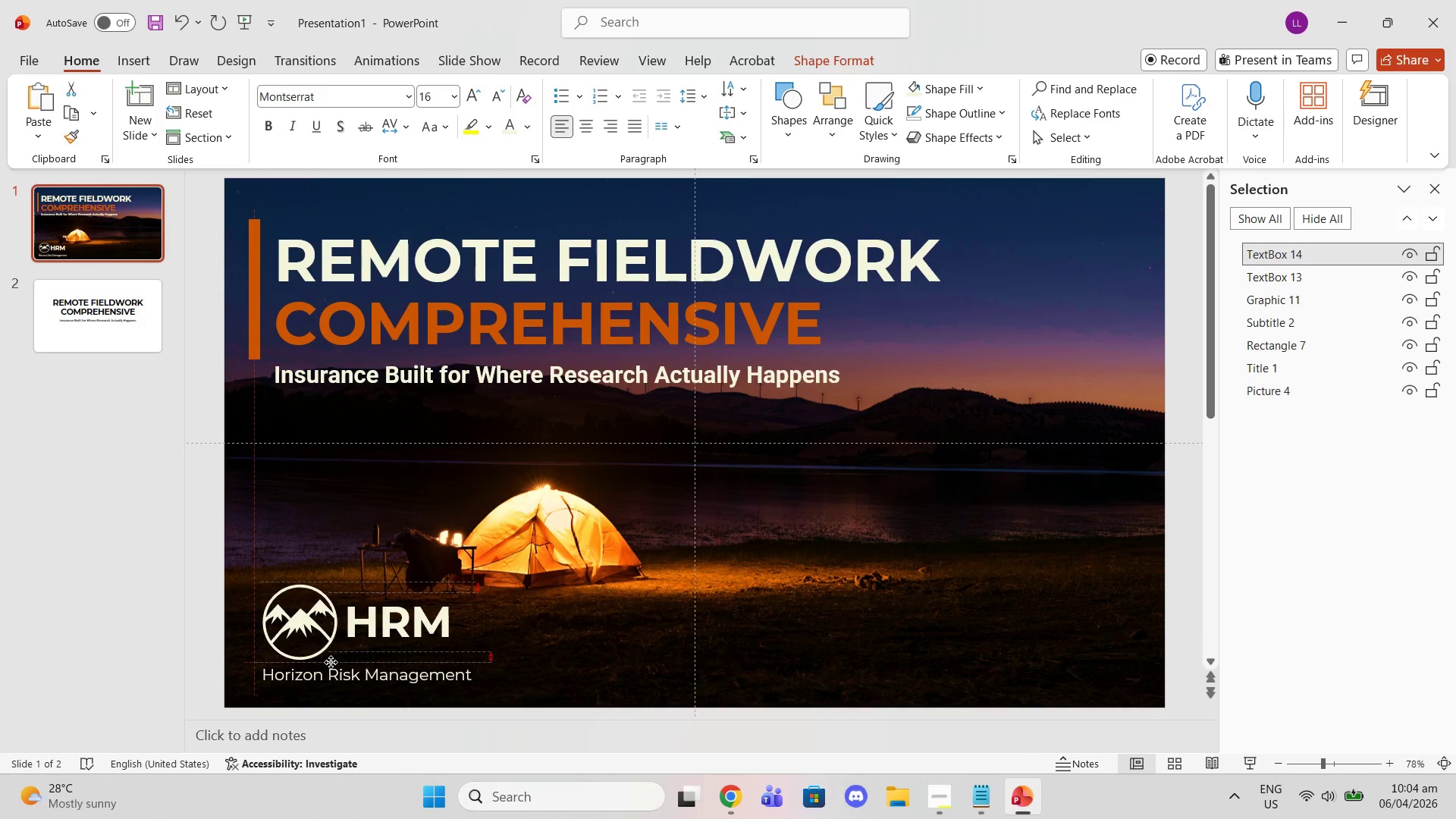 
left_click([118, 52])
 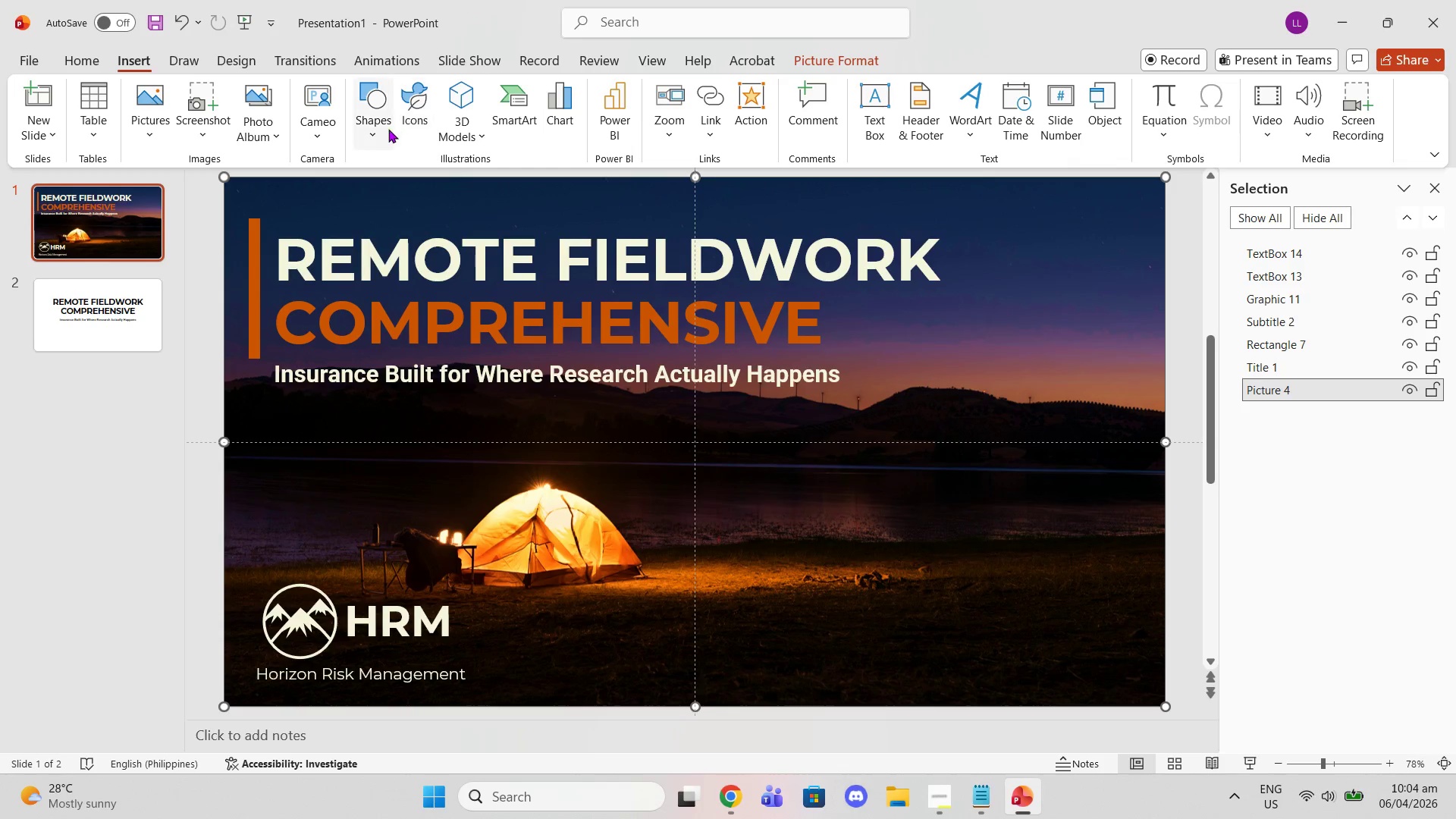 
left_click([386, 122])
 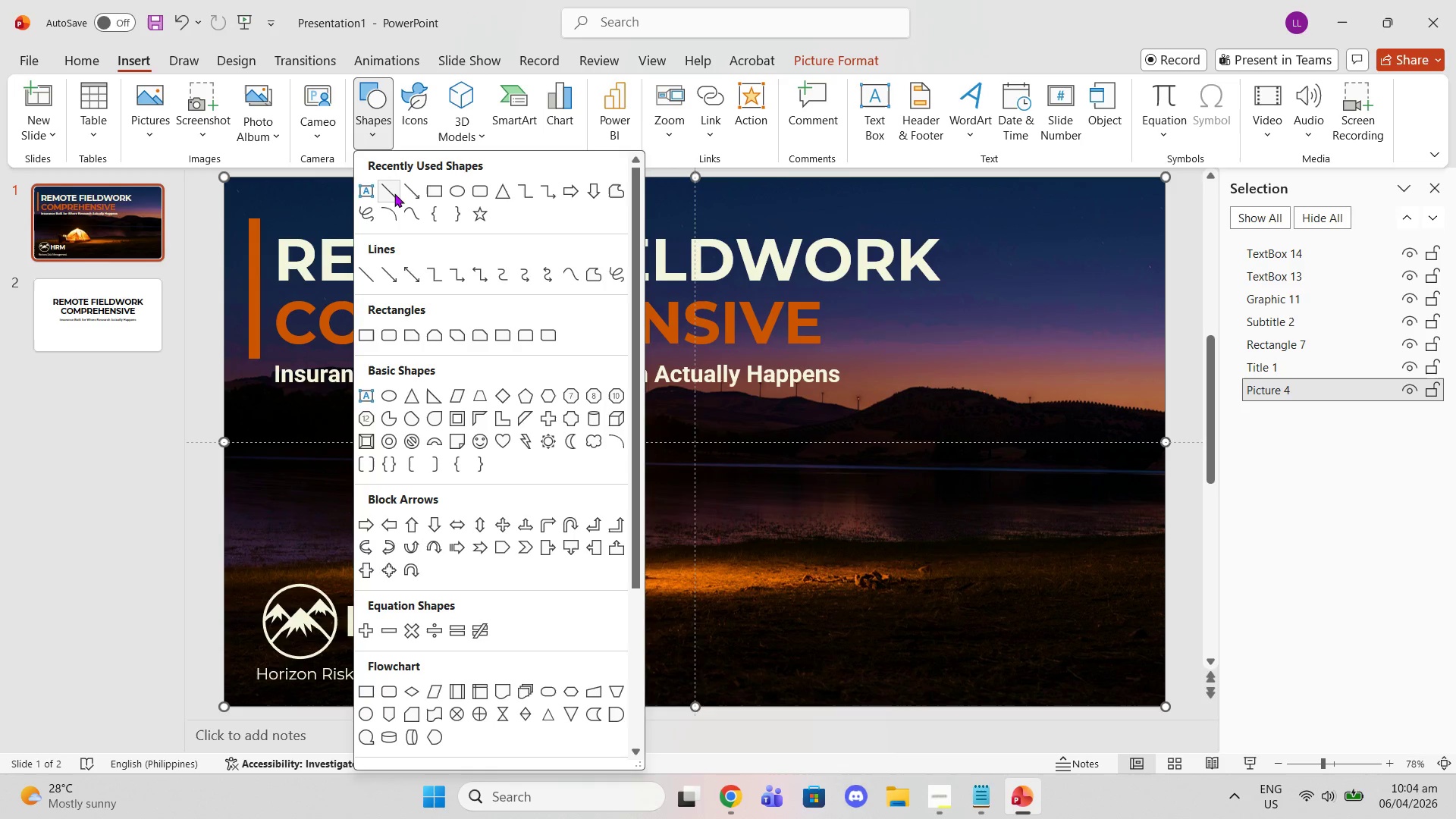 
left_click([389, 190])
 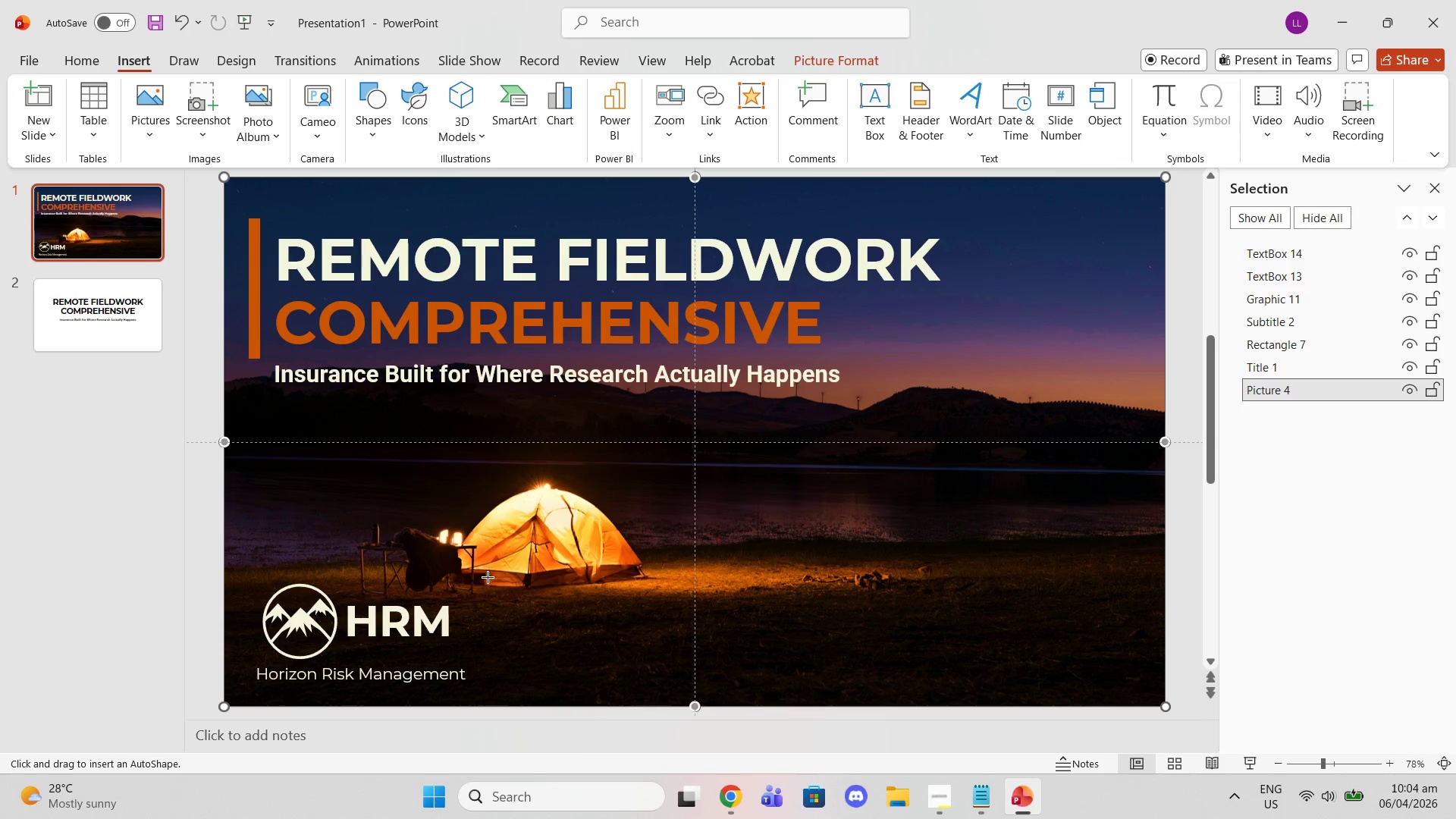 
left_click_drag(start_coordinate=[495, 581], to_coordinate=[493, 679])
 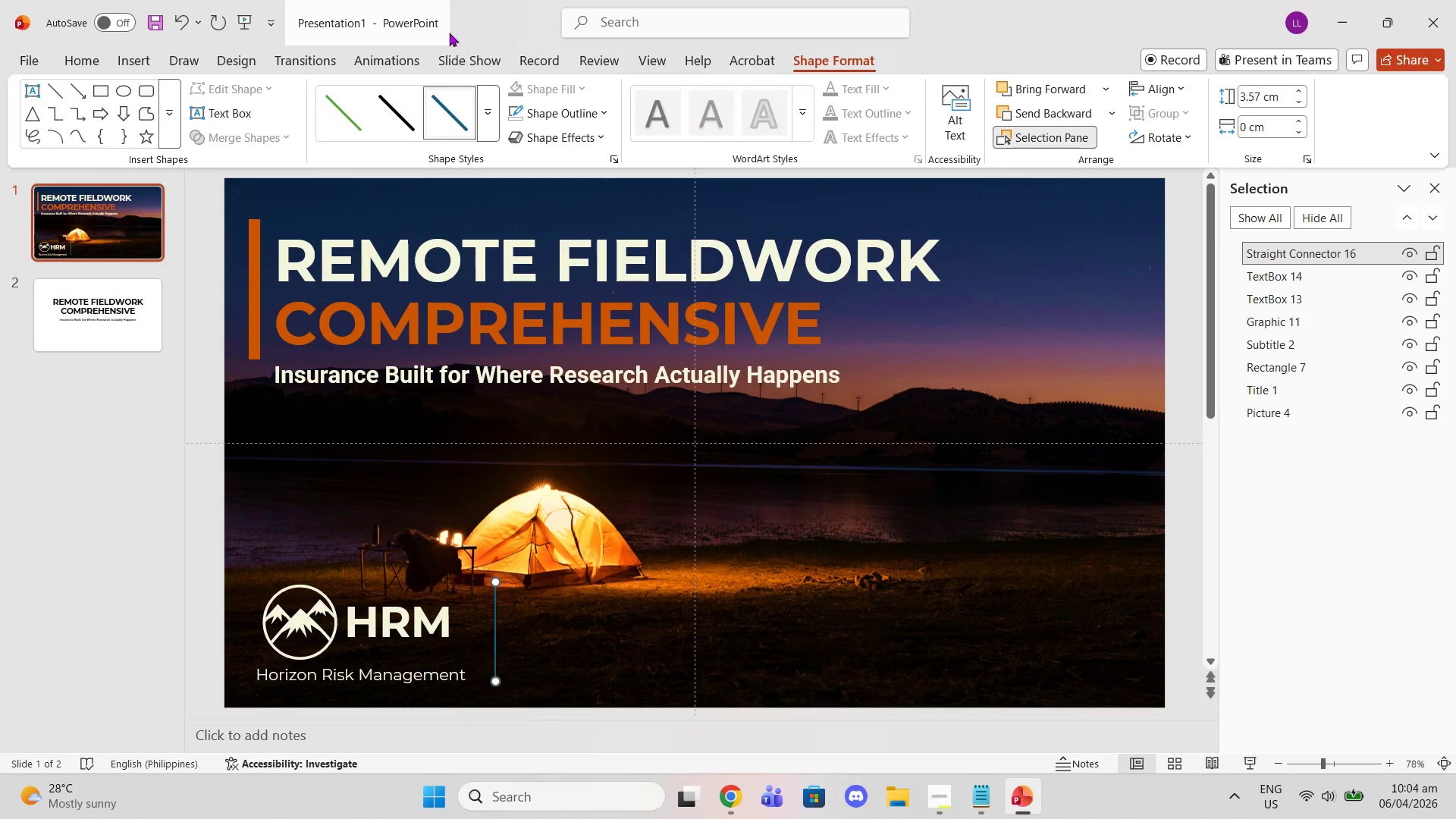 
mouse_move([563, 108])
 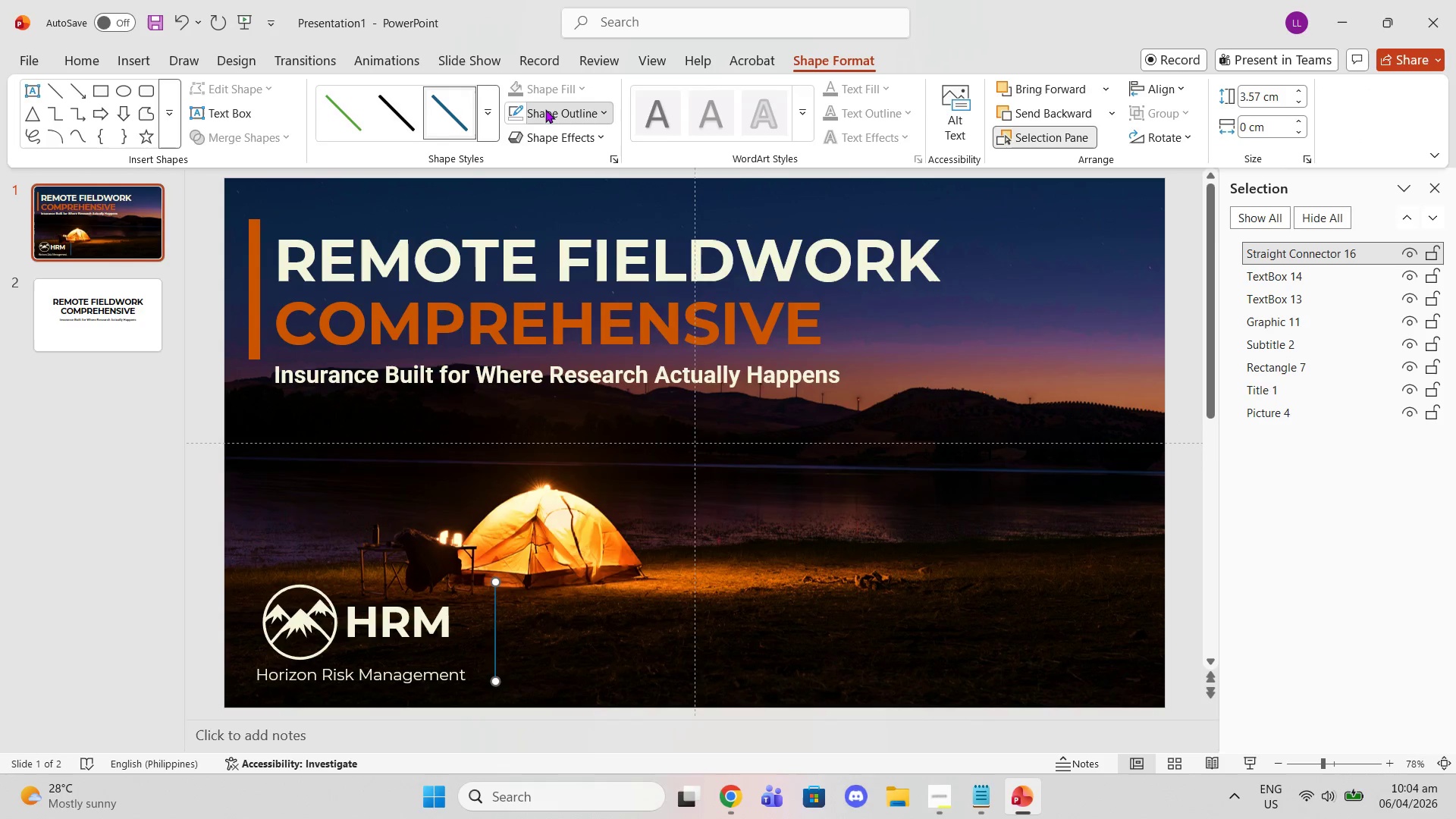 
left_click([545, 109])
 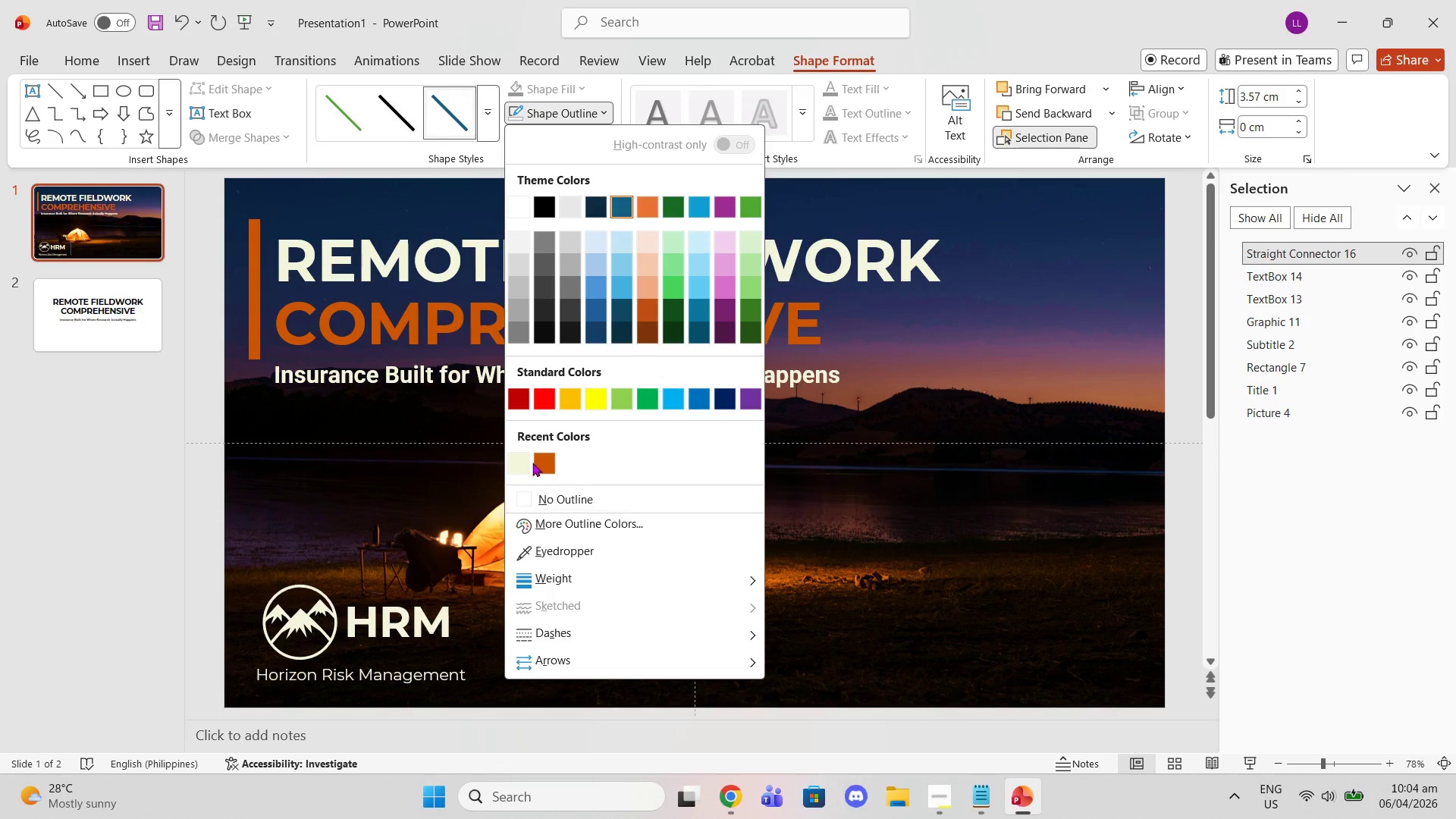 
left_click([527, 460])
 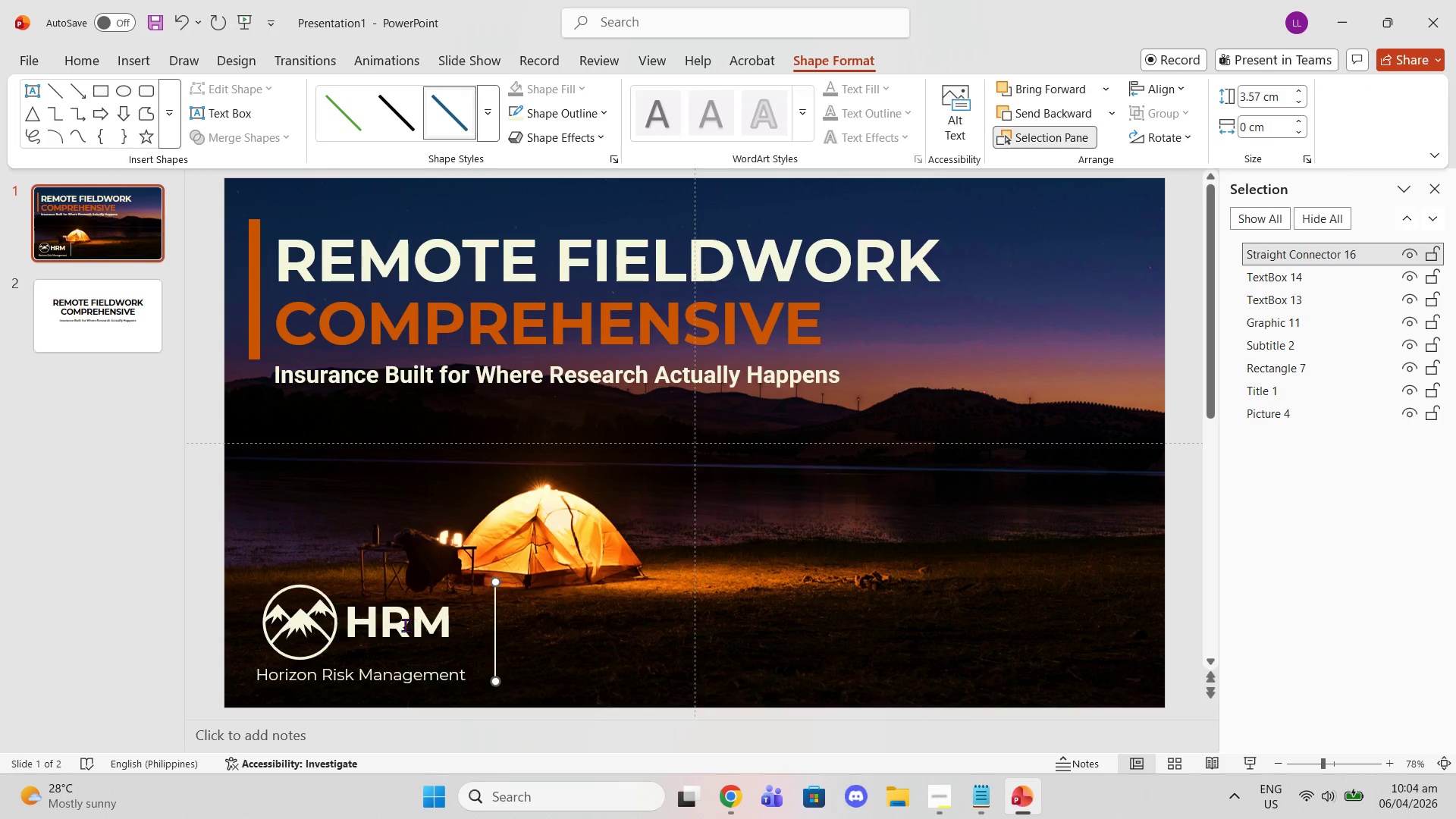 
left_click([402, 626])
 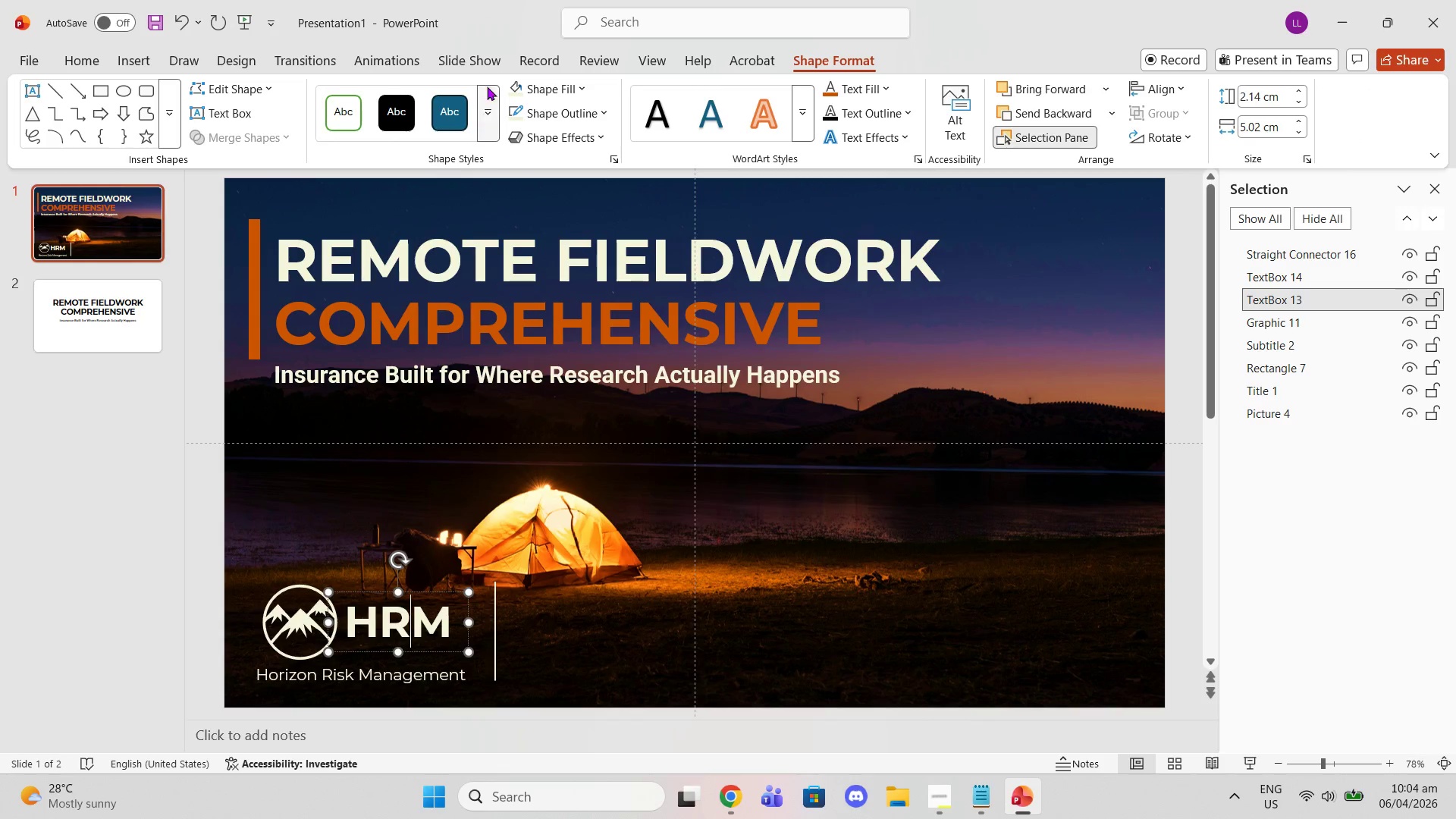 
mouse_move([536, 123])
 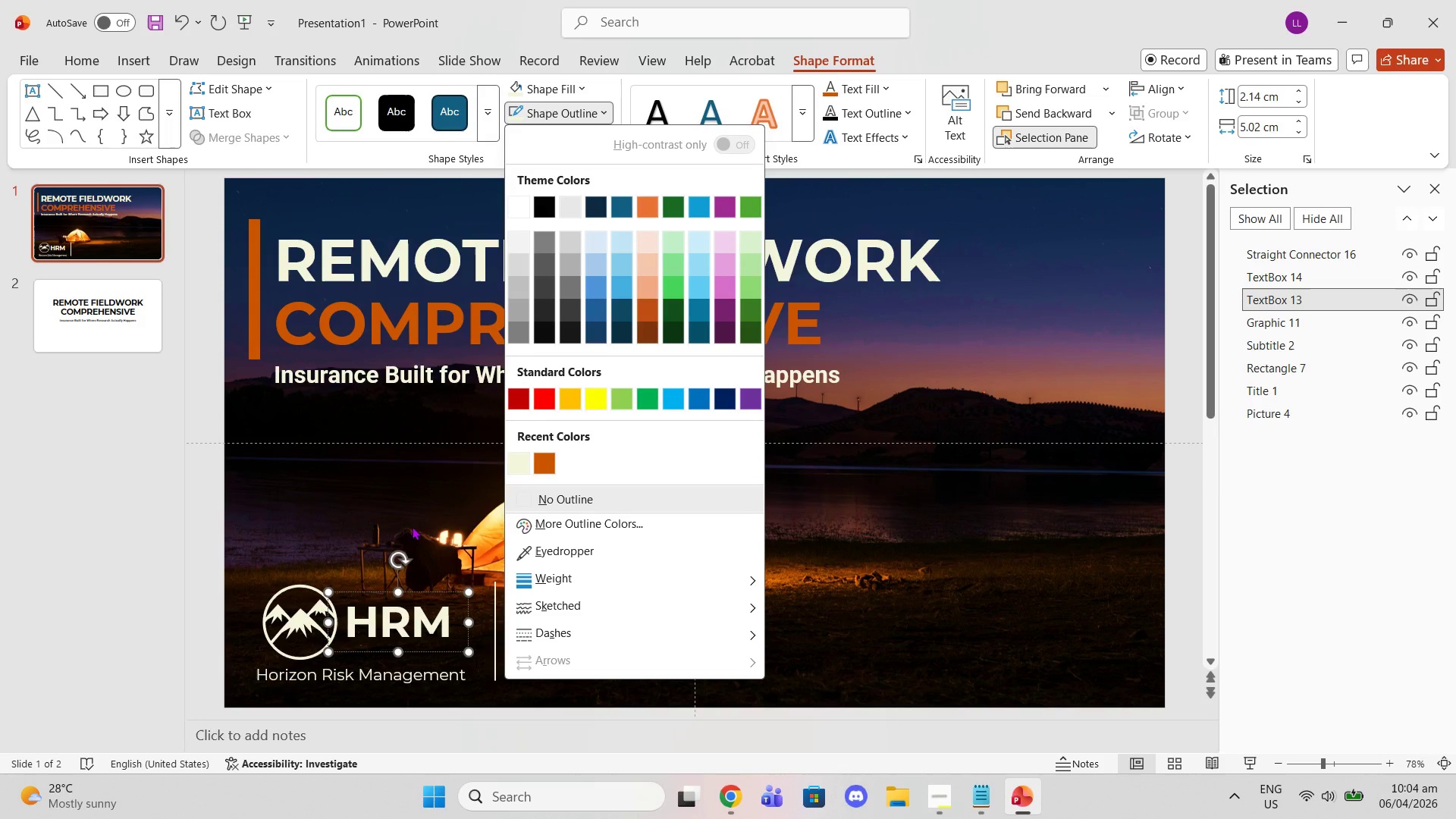 
double_click([350, 629])
 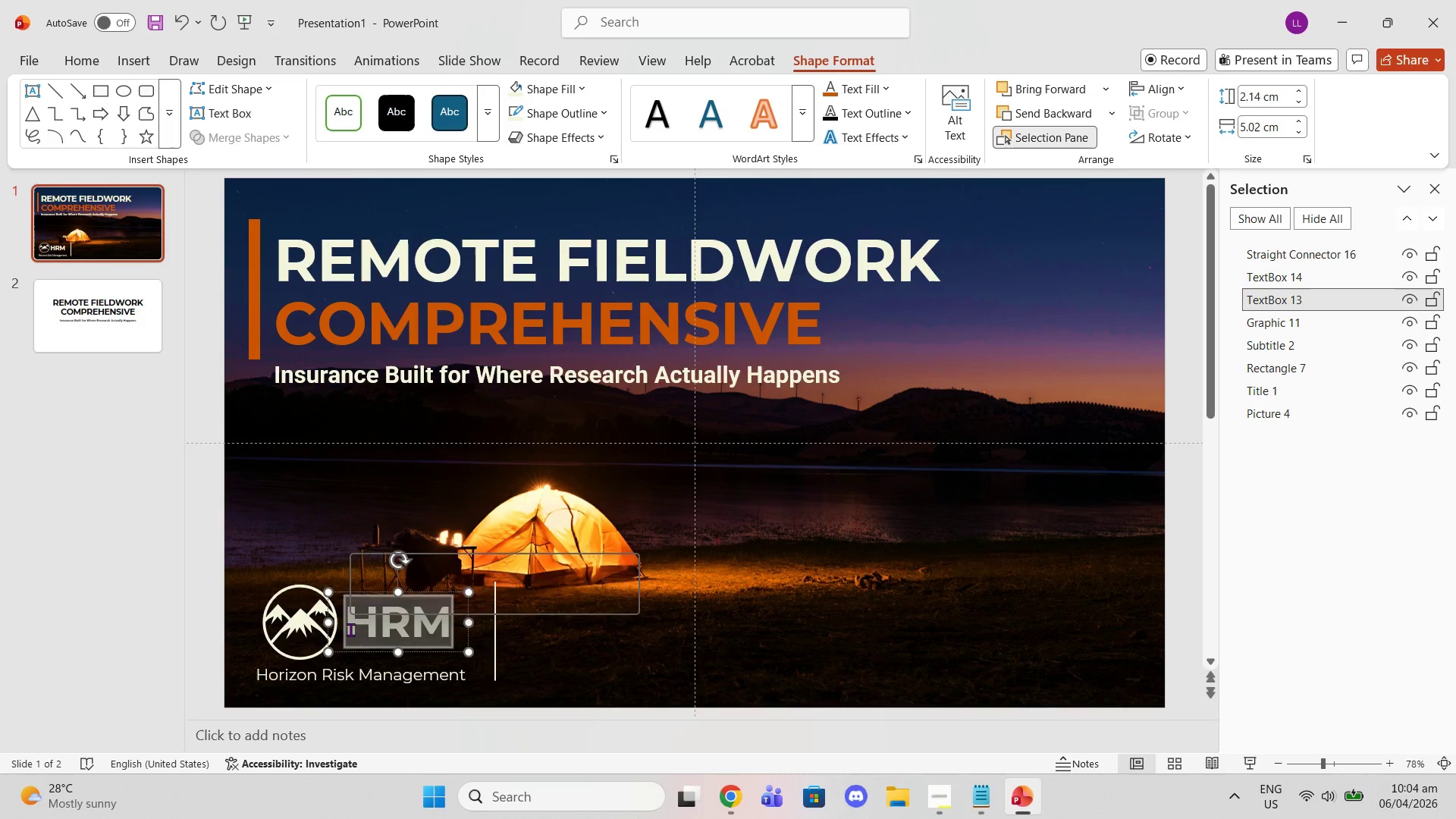 
triple_click([350, 629])
 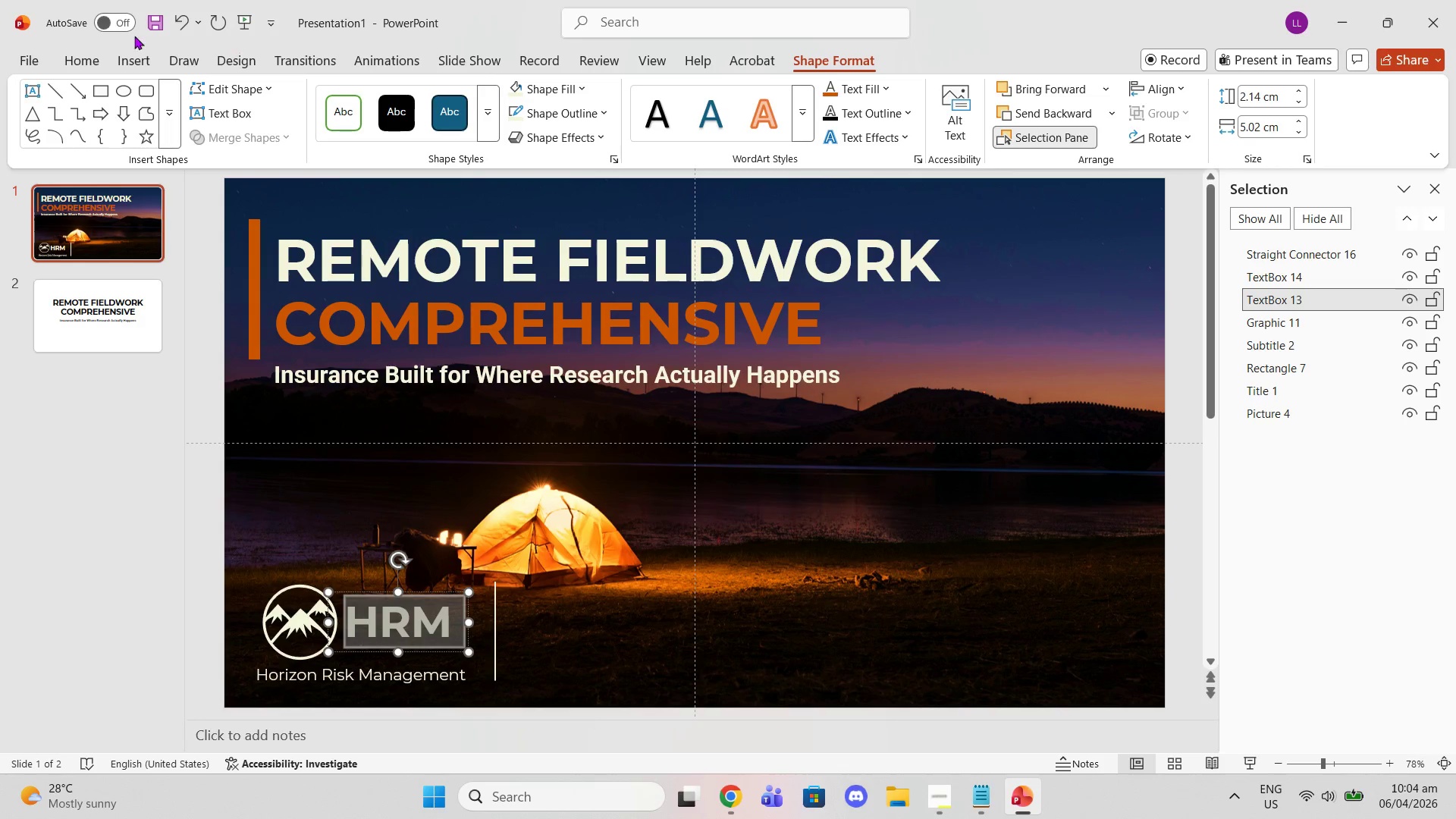 
left_click([64, 65])
 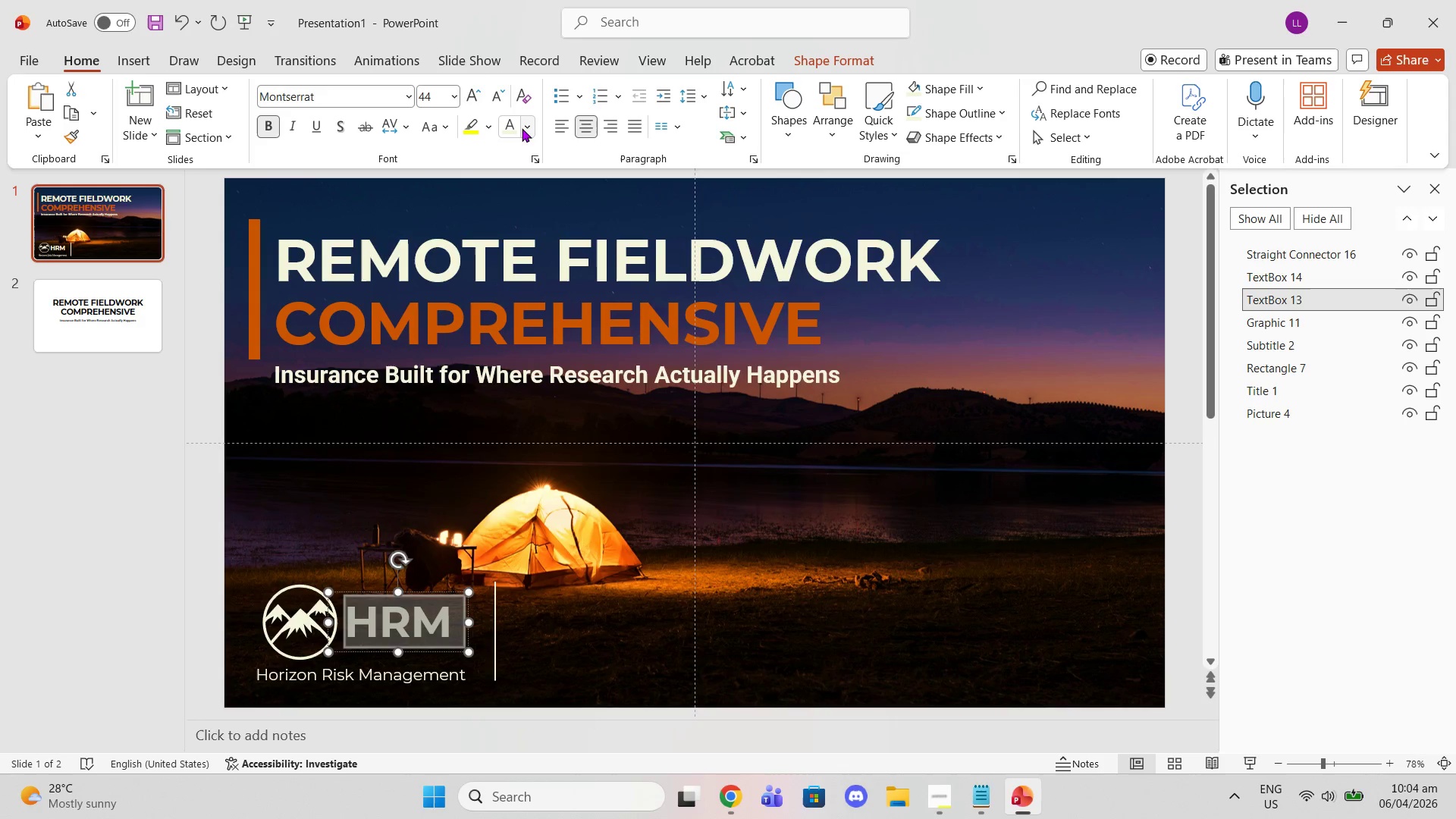 
left_click([528, 127])
 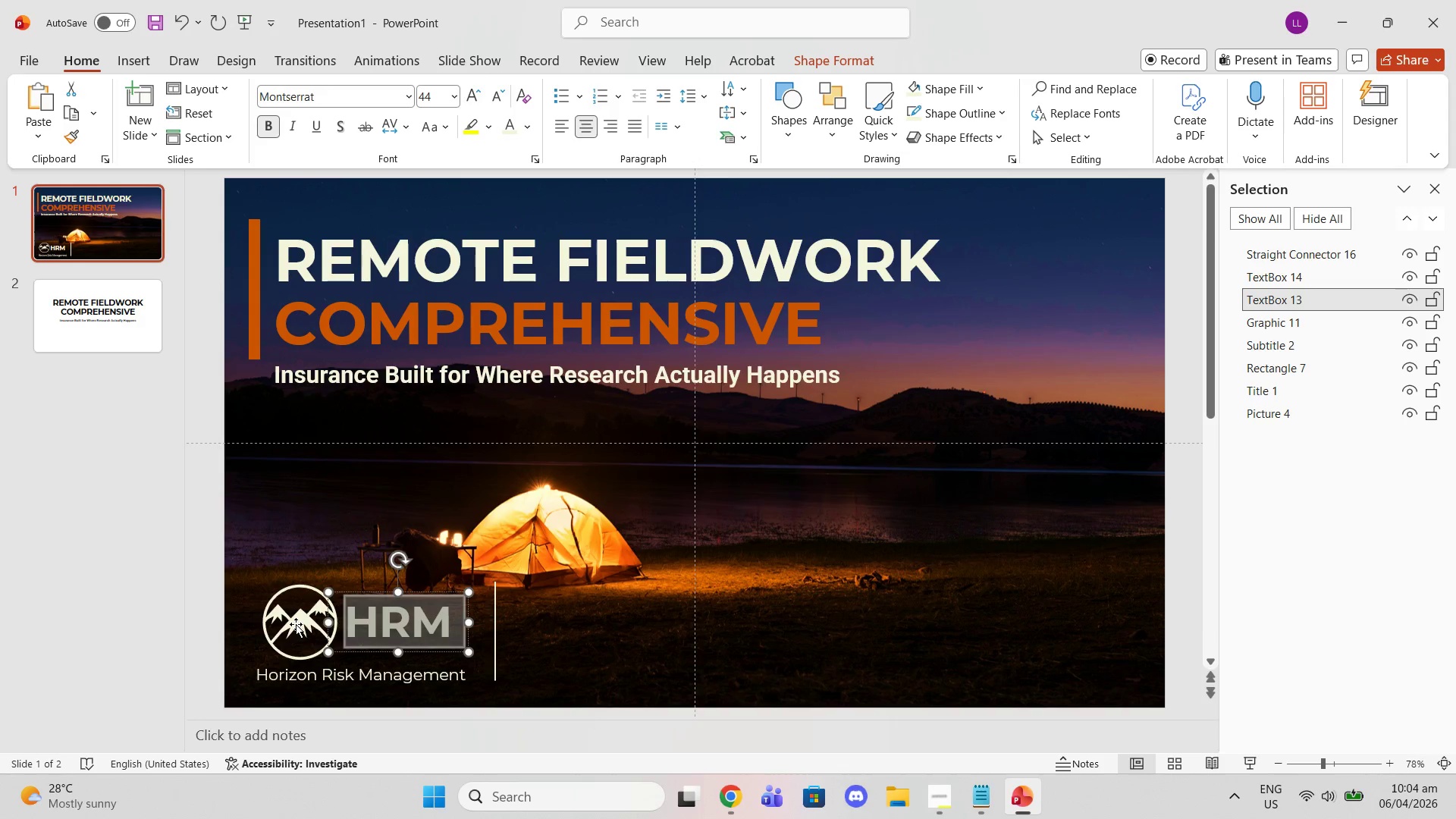 
double_click([296, 624])
 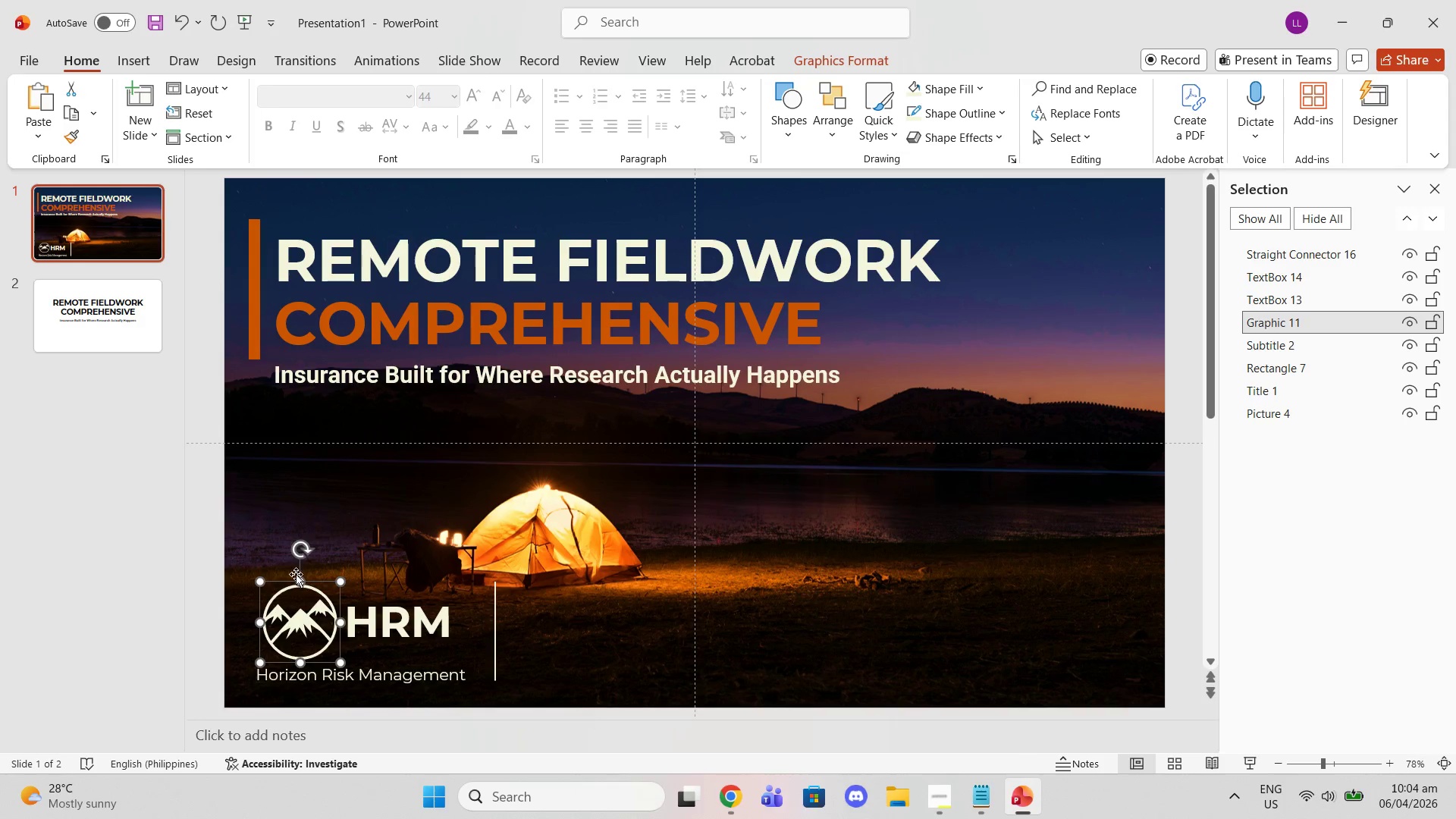 
left_click([282, 592])
 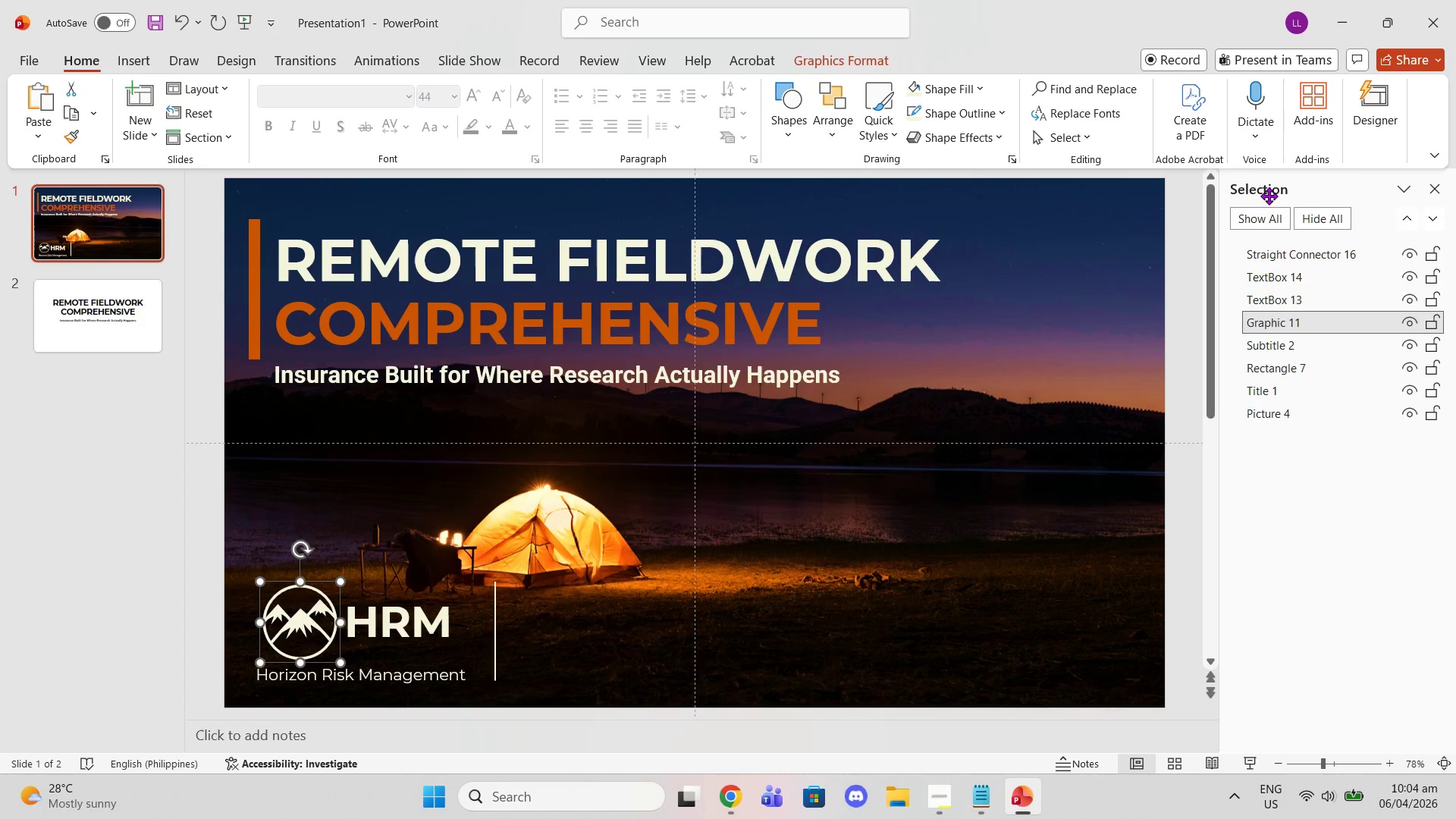 
left_click([1432, 194])
 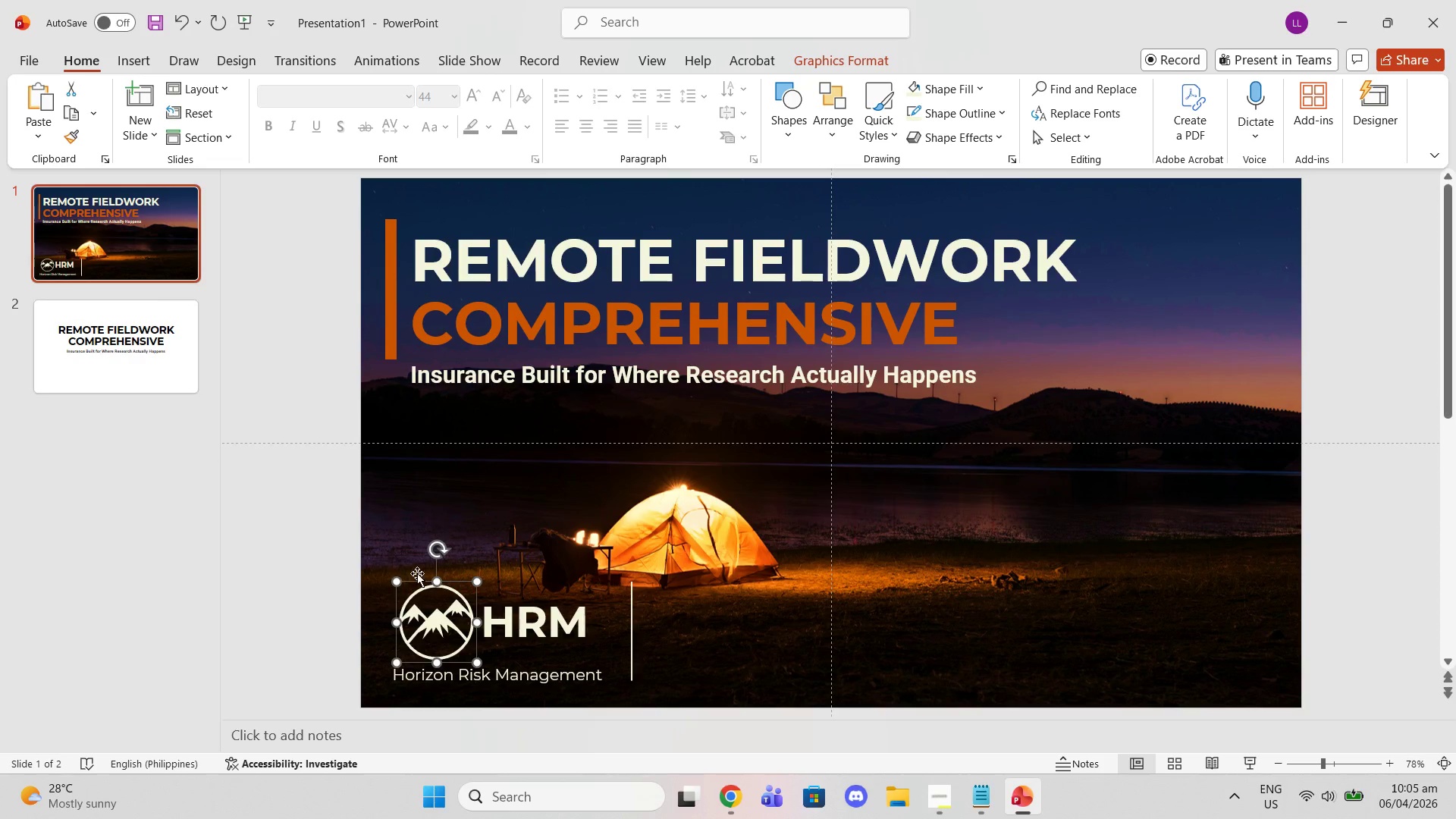 
right_click([421, 608])
 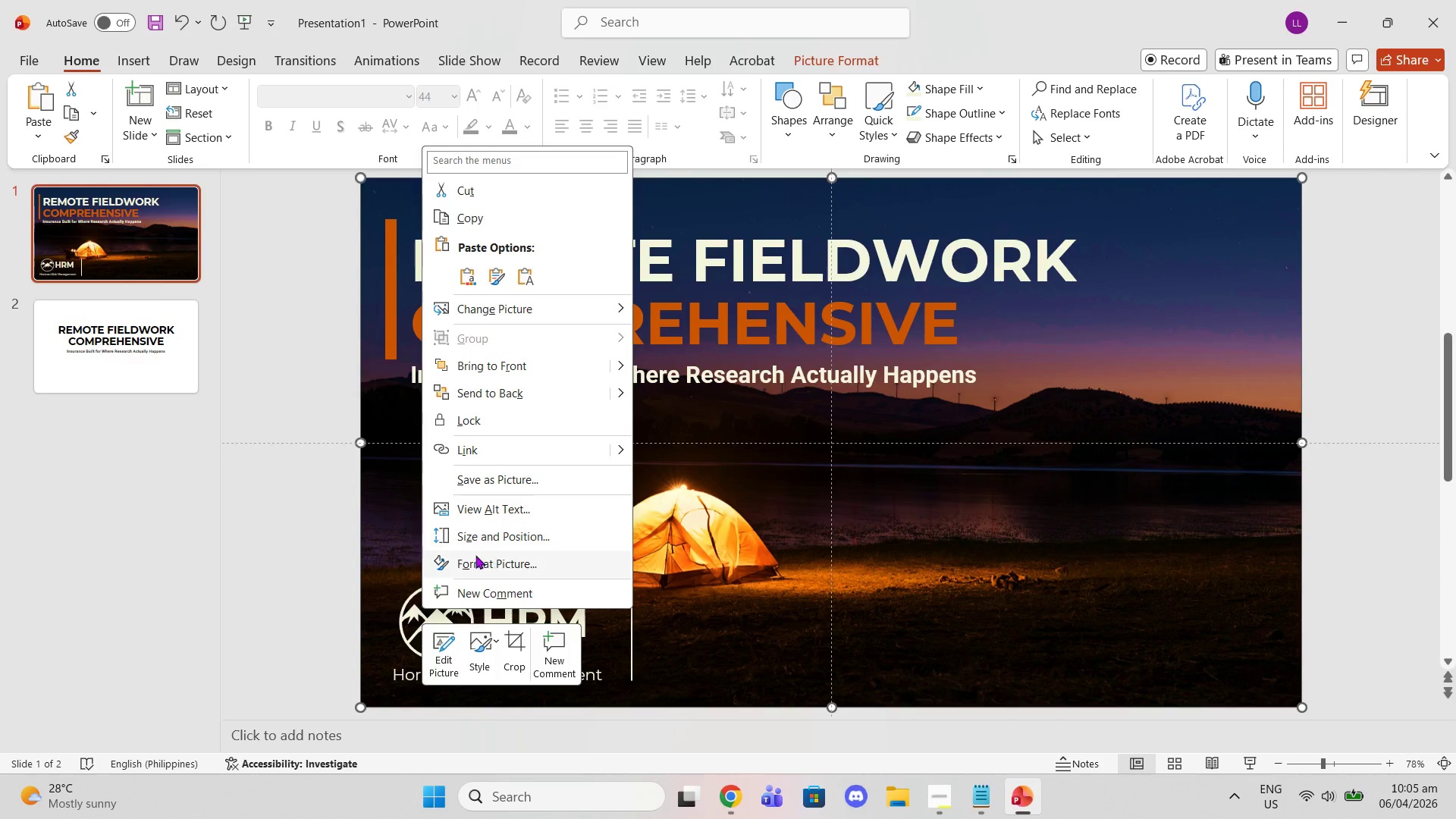 
left_click([472, 566])
 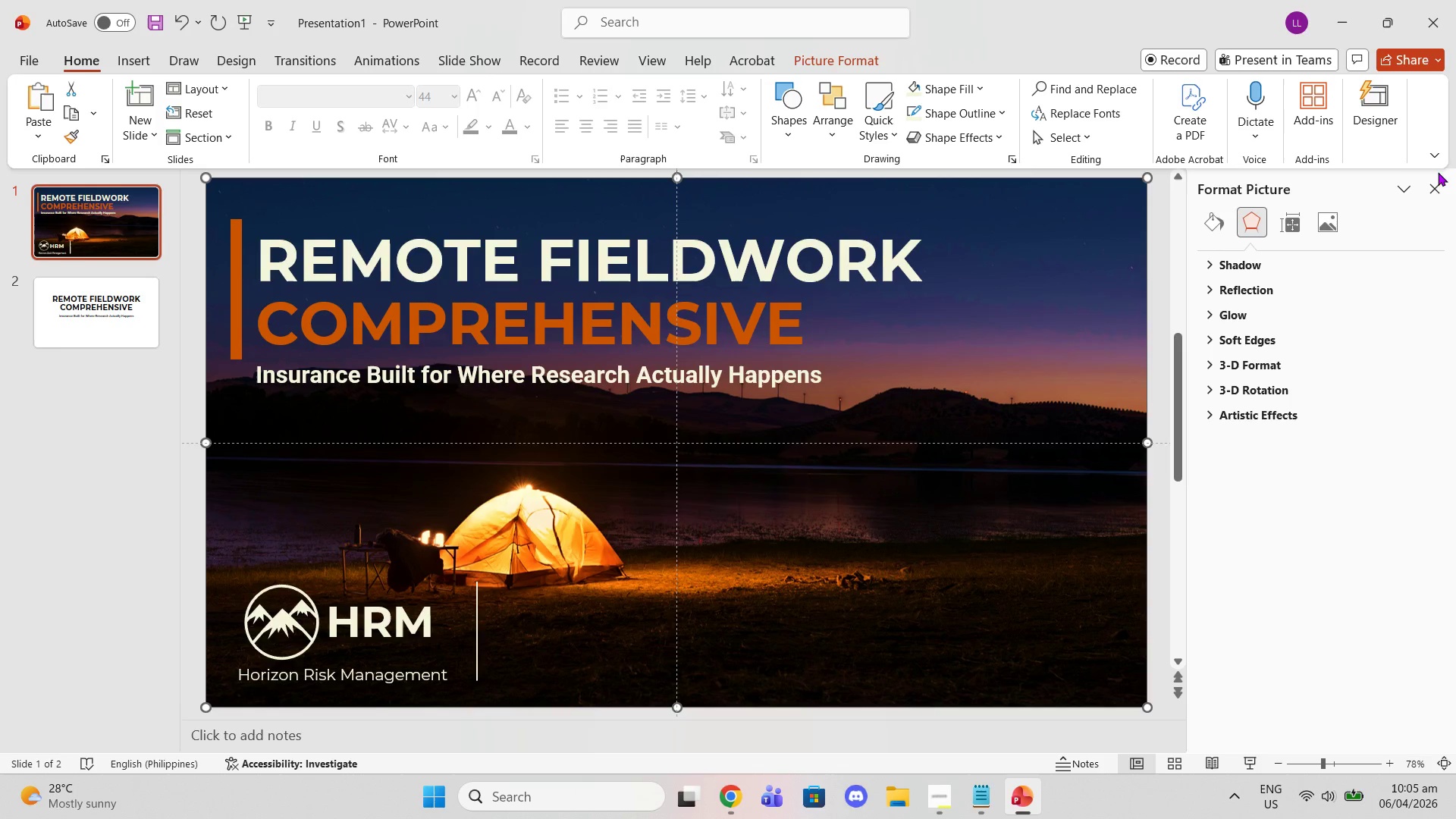 
left_click([1447, 180])
 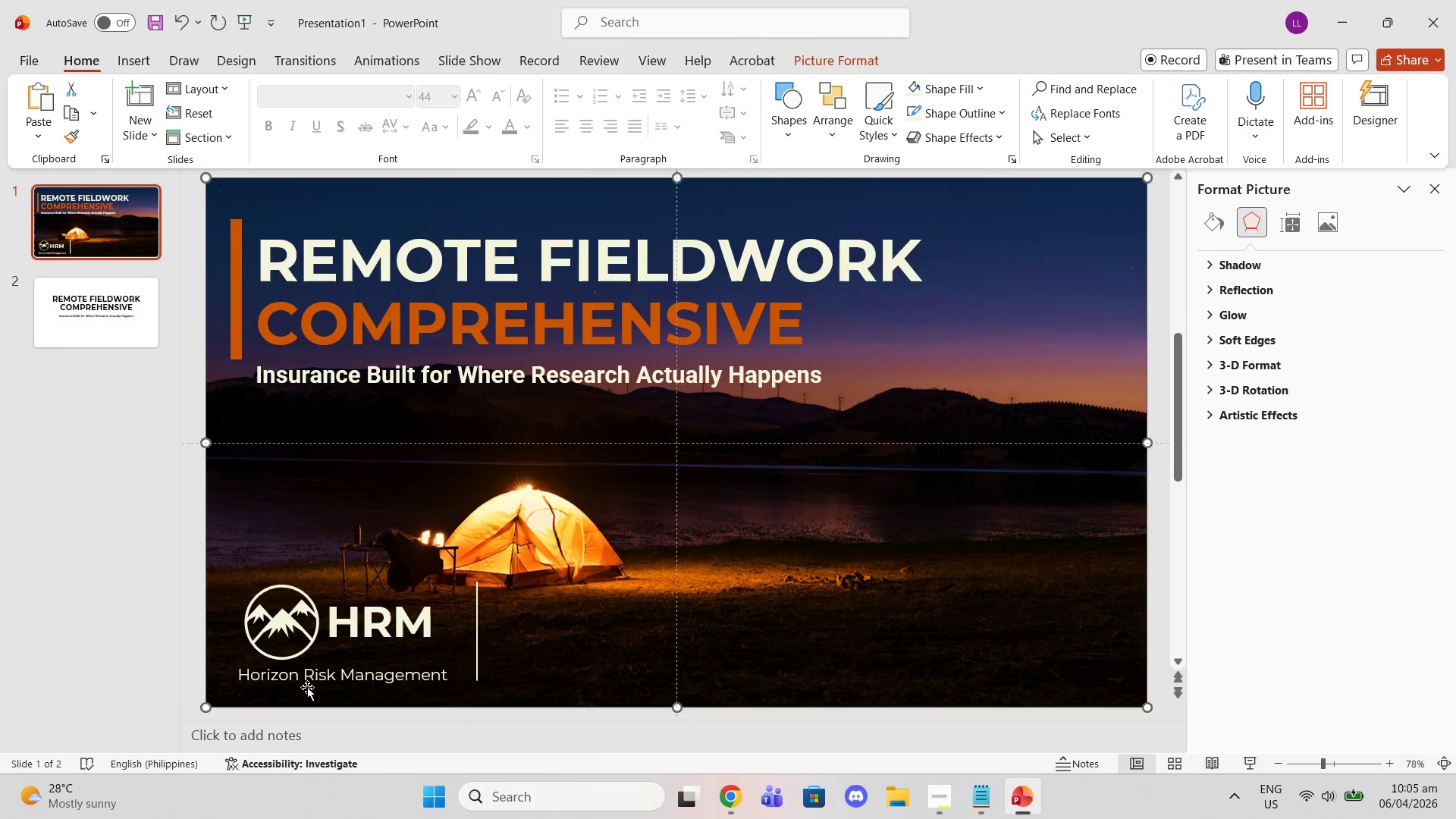 
left_click([307, 679])
 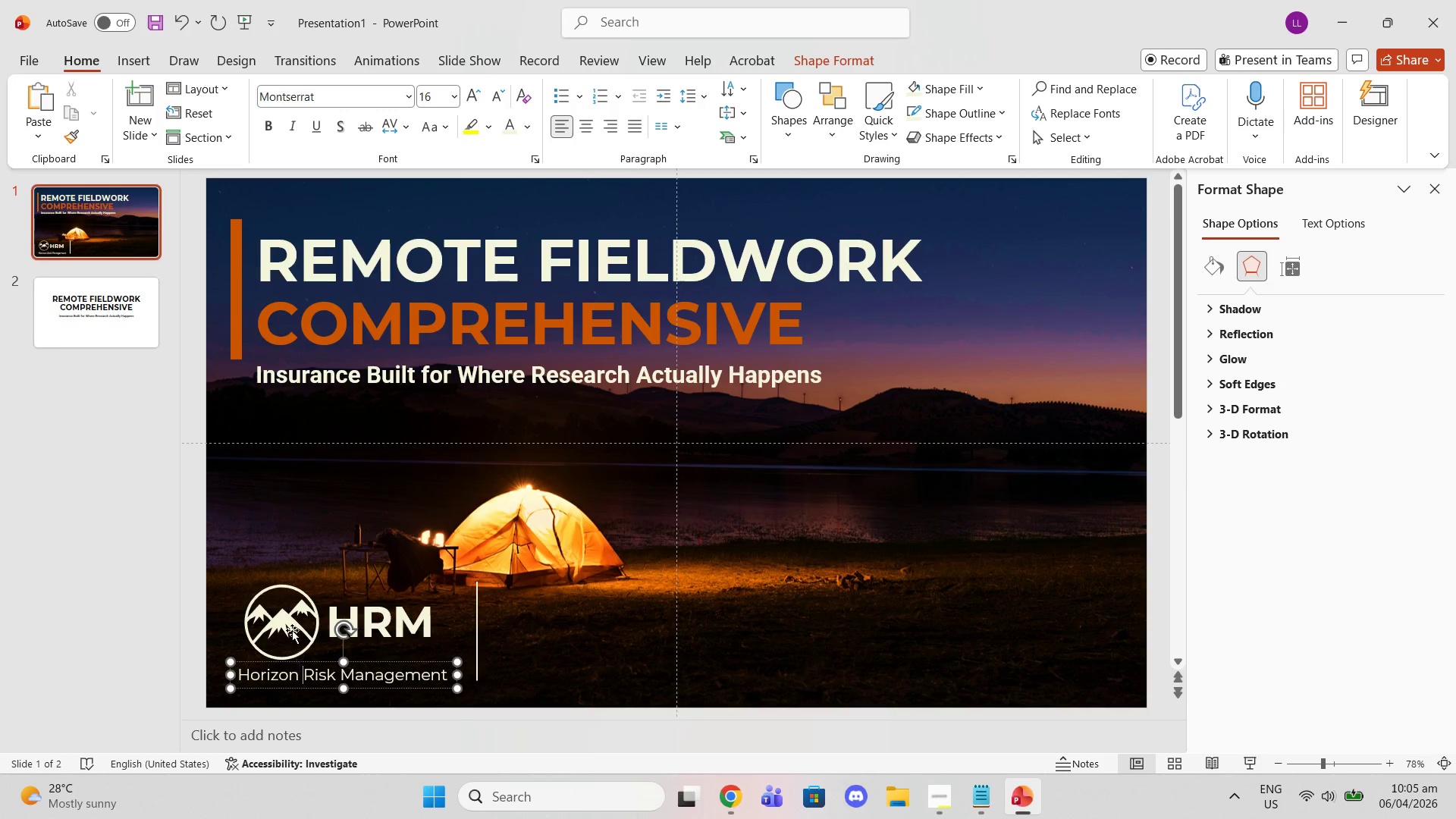 
left_click([270, 620])
 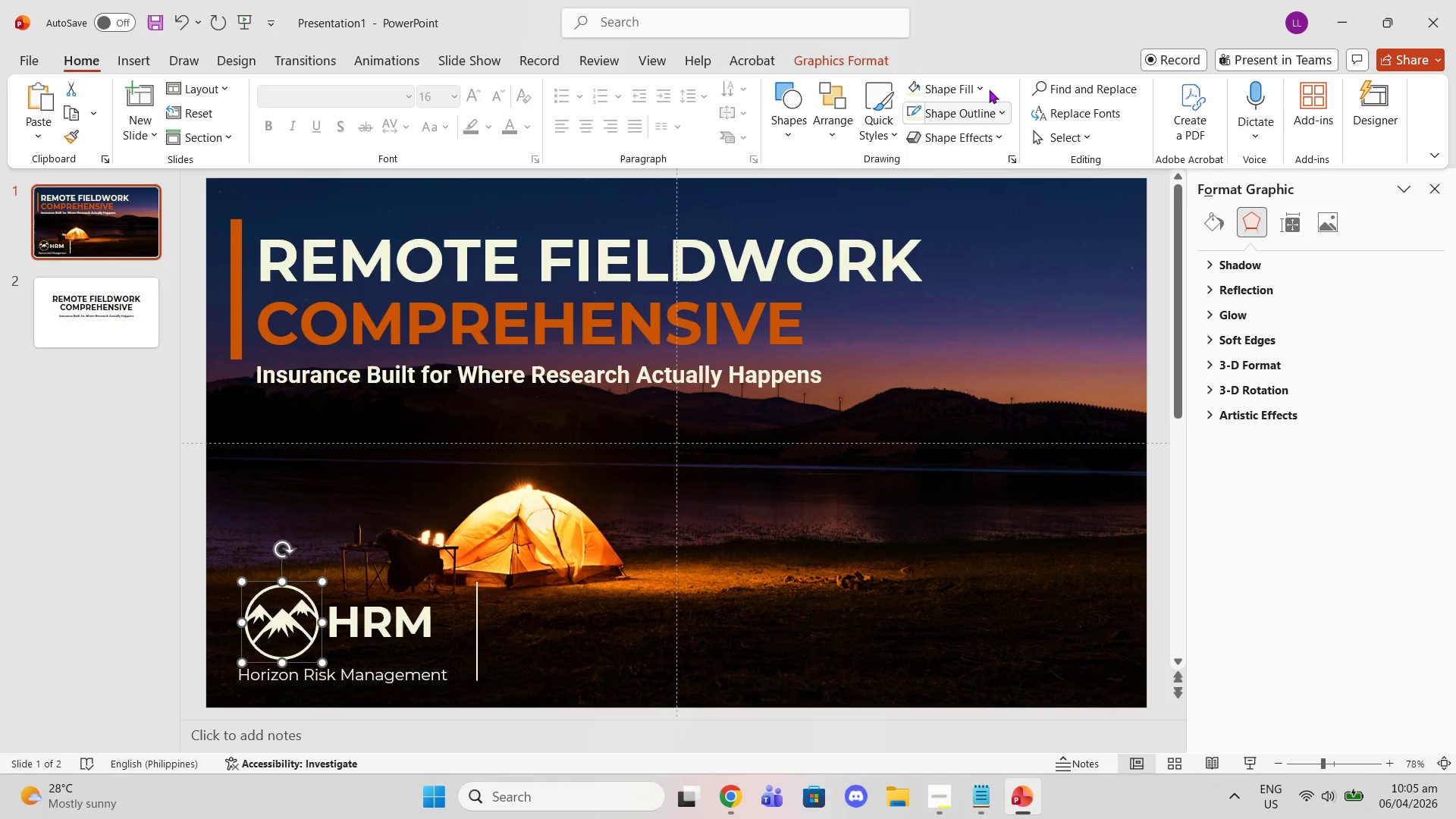 
left_click([983, 88])
 